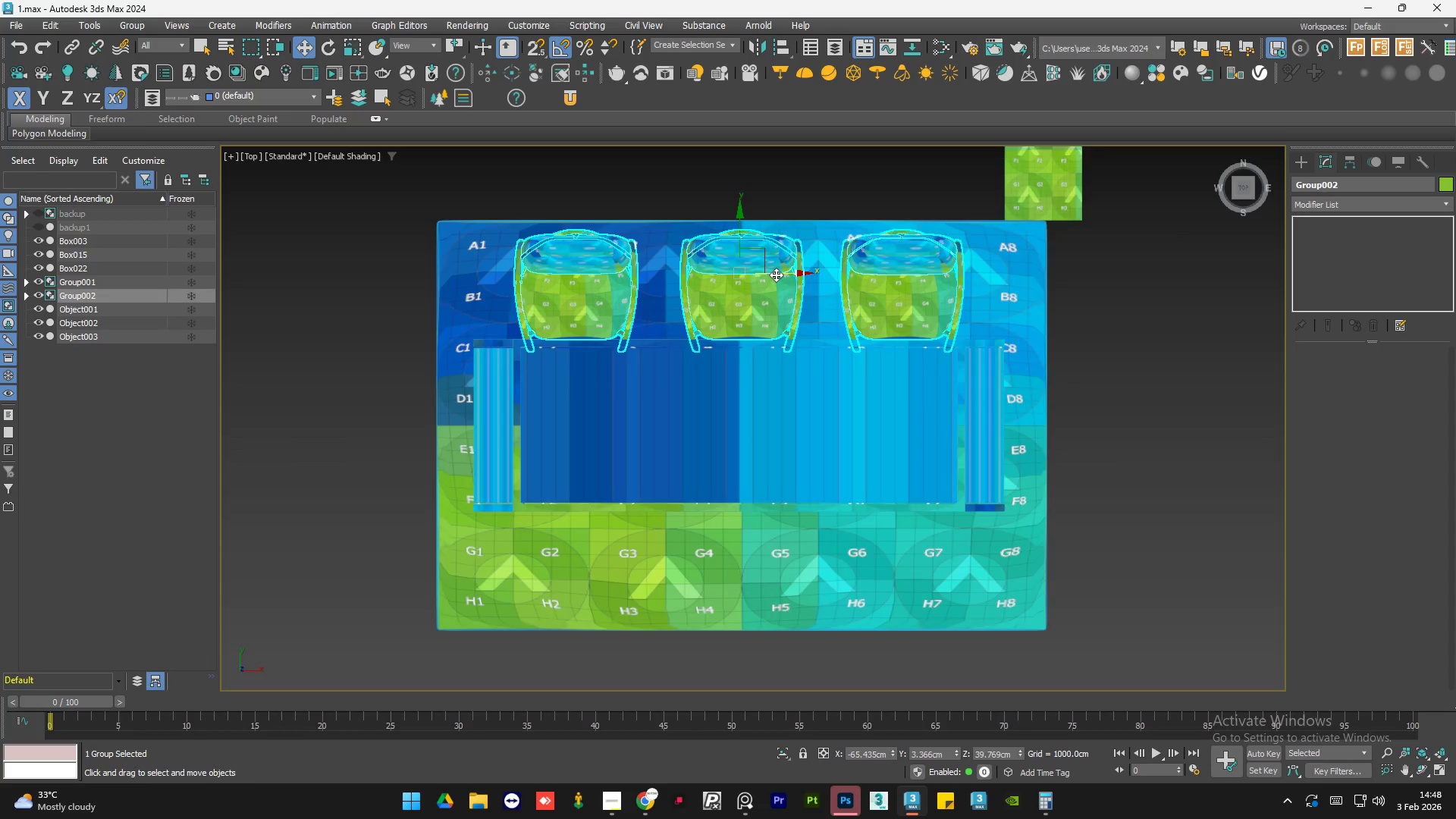 
scroll: coordinate [776, 275], scroll_direction: up, amount: 2.0
 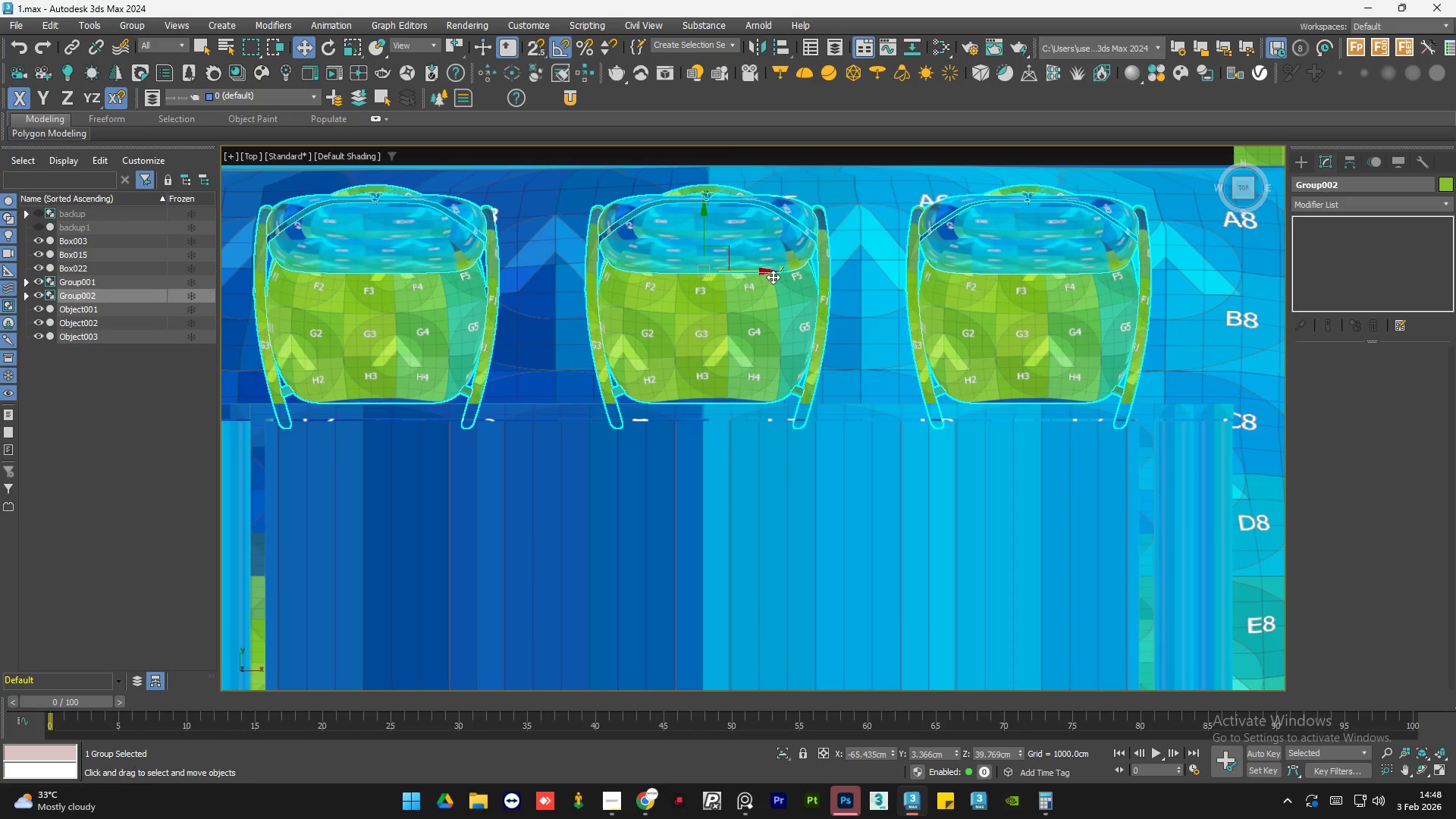 
scroll: coordinate [773, 277], scroll_direction: down, amount: 1.0
 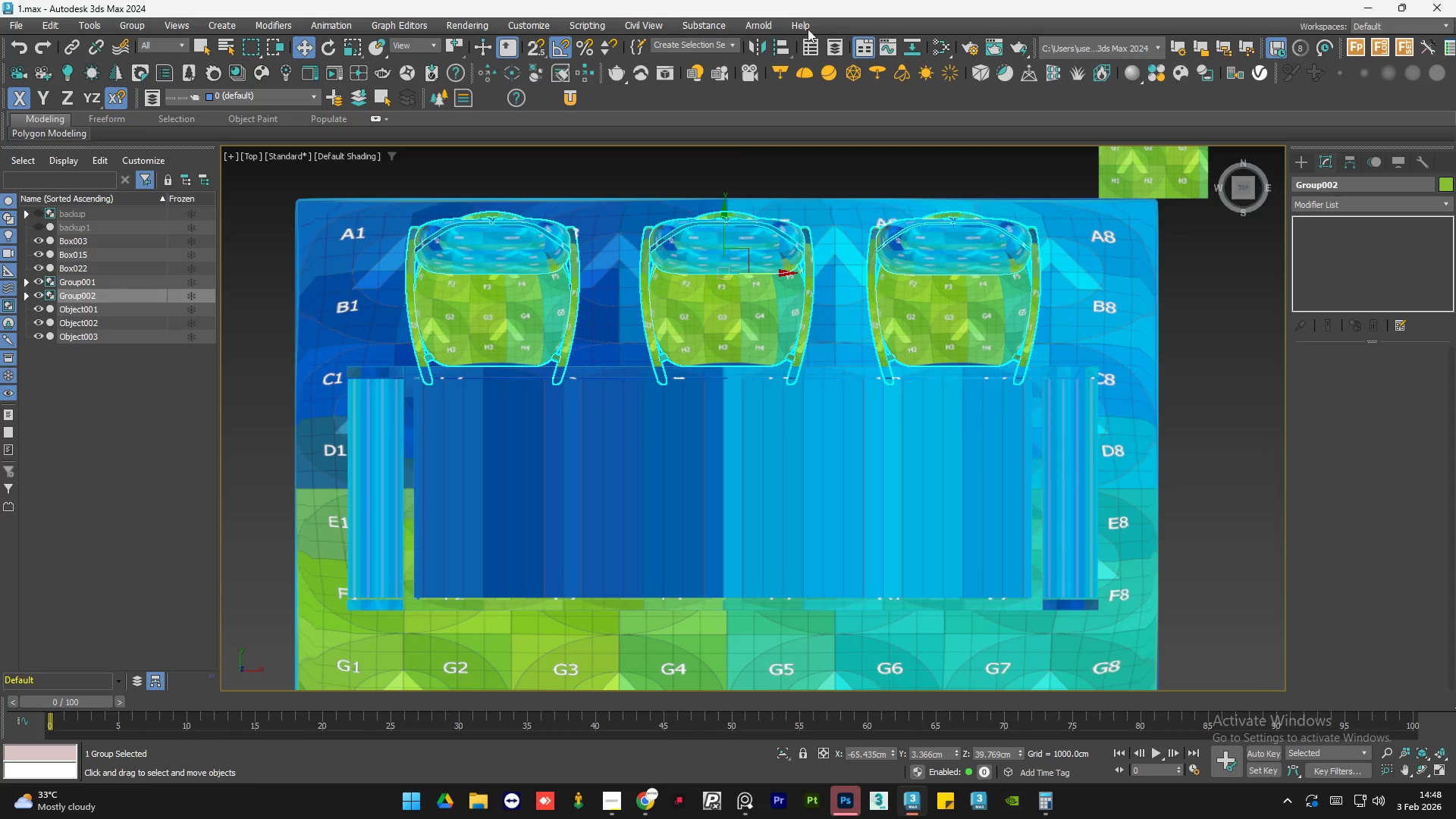 
left_click([770, 49])
 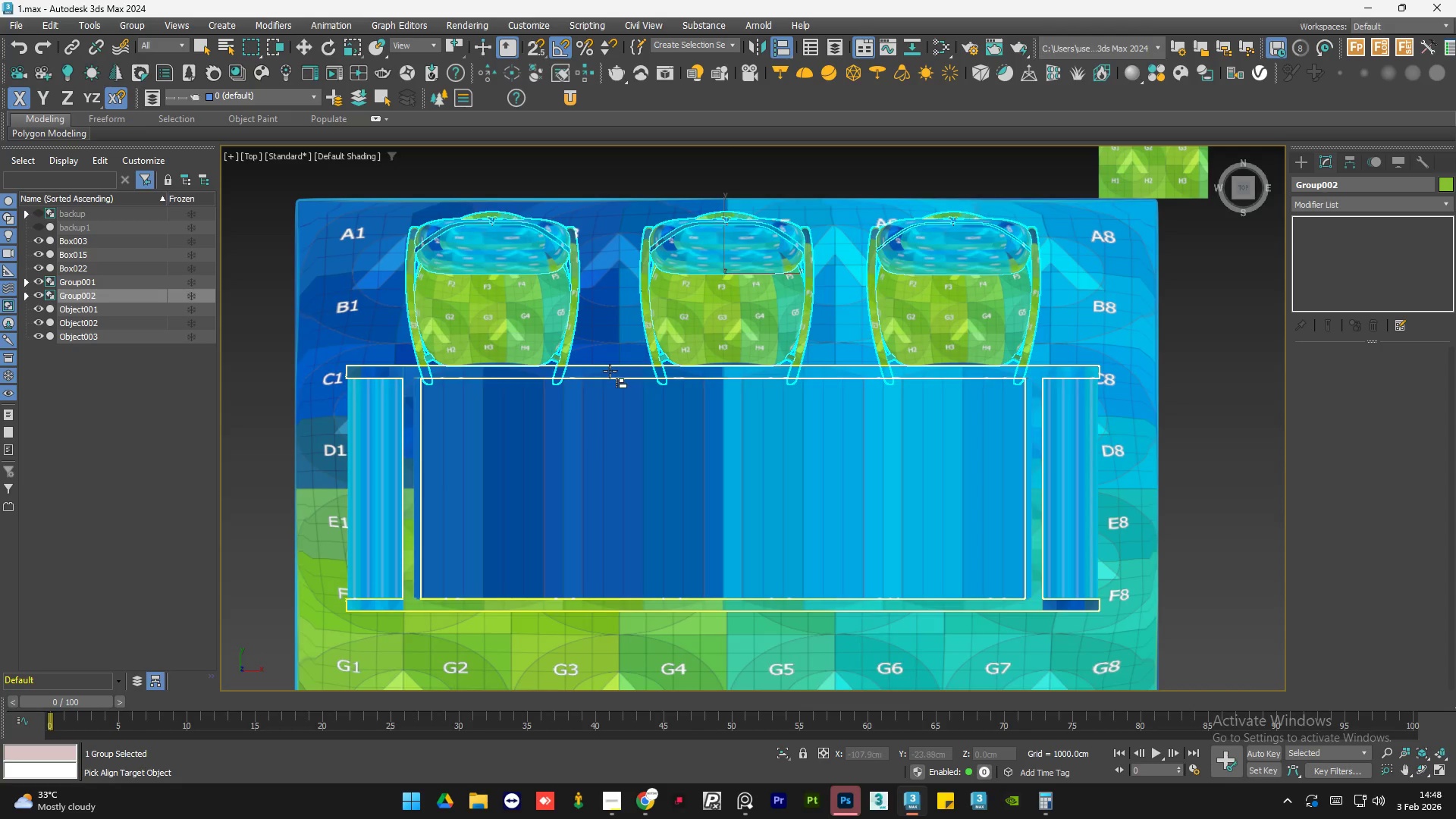 
left_click([610, 371])
 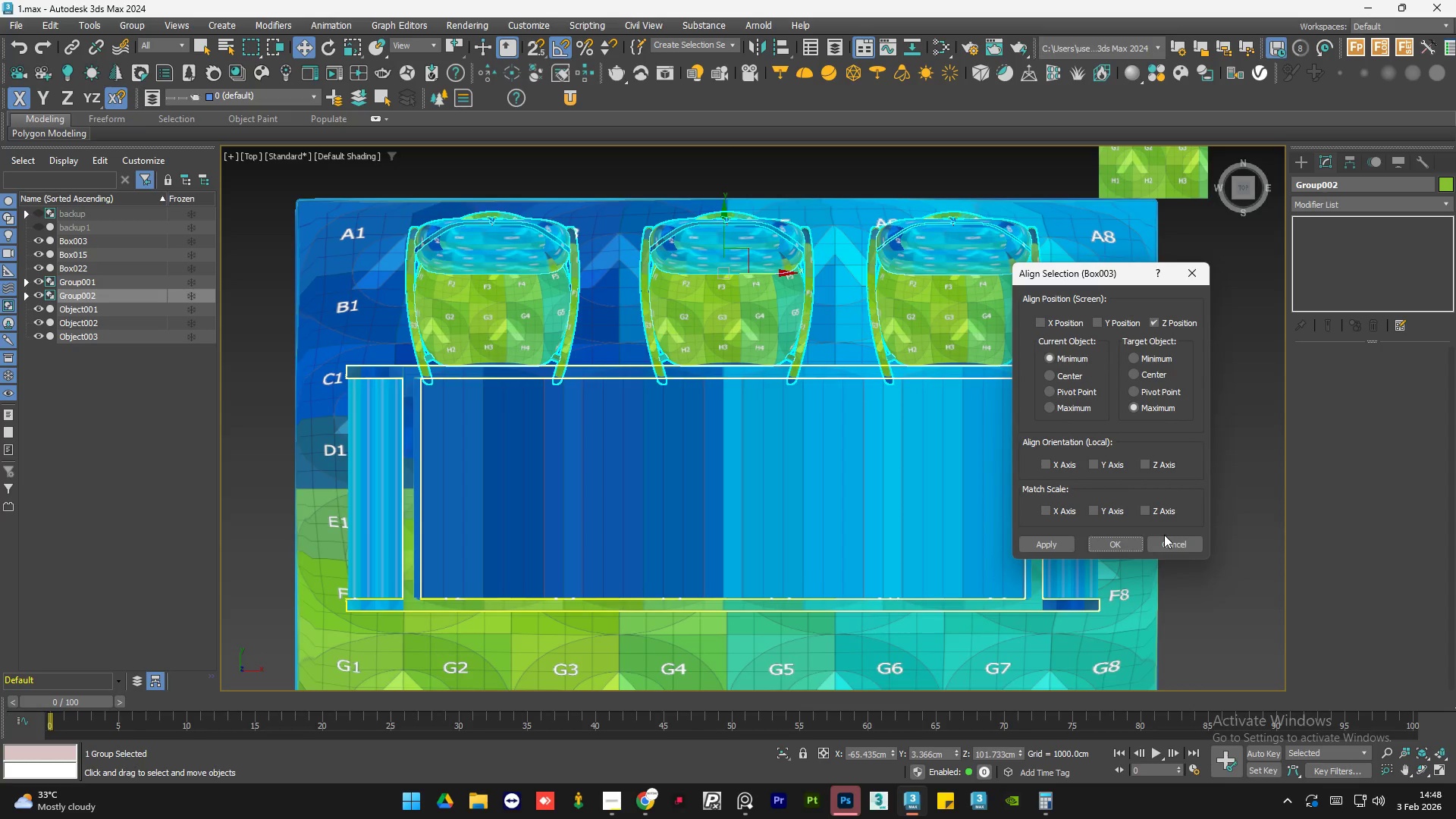 
left_click([1124, 542])
 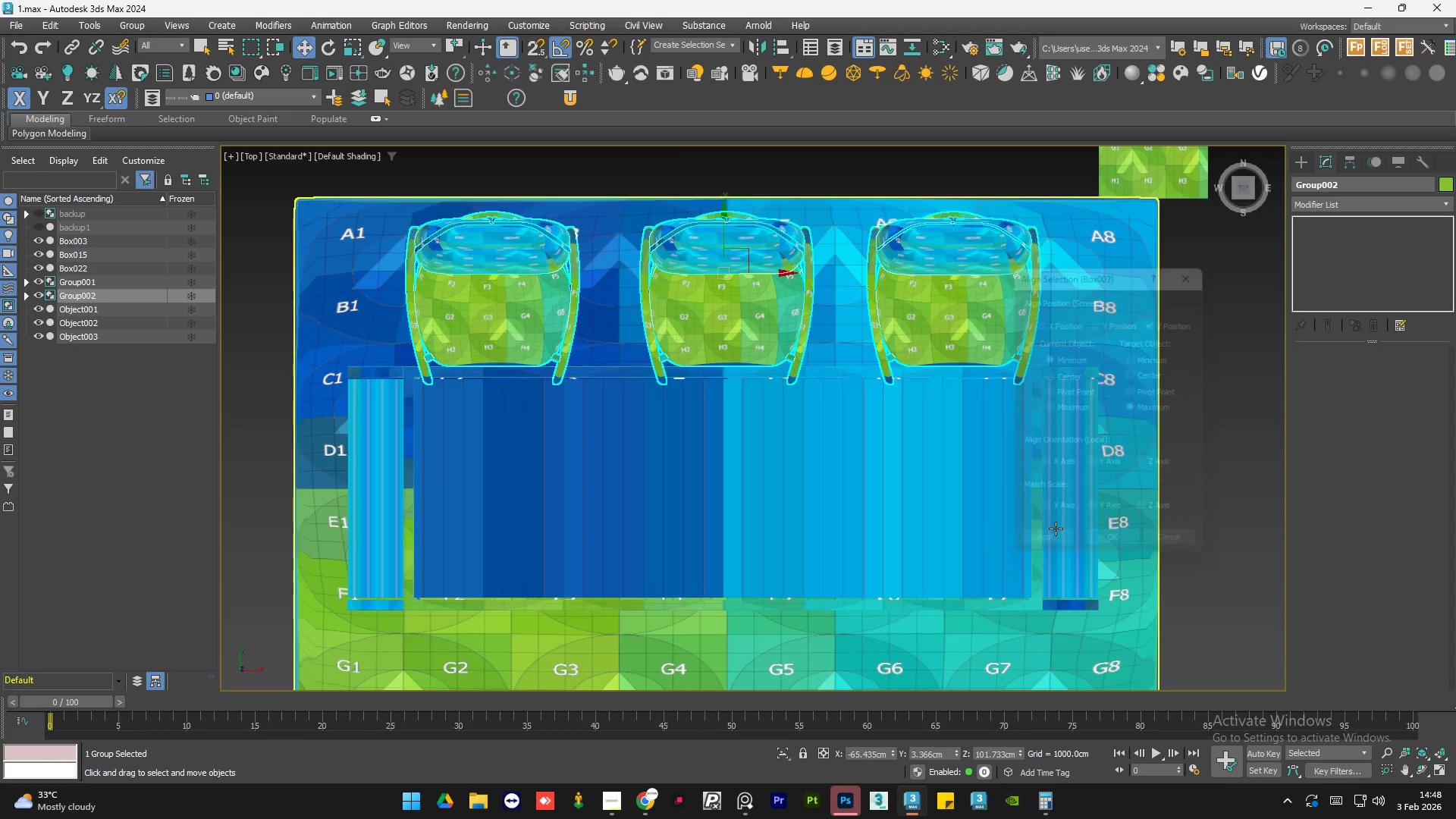 
hold_key(key=AltLeft, duration=0.67)
 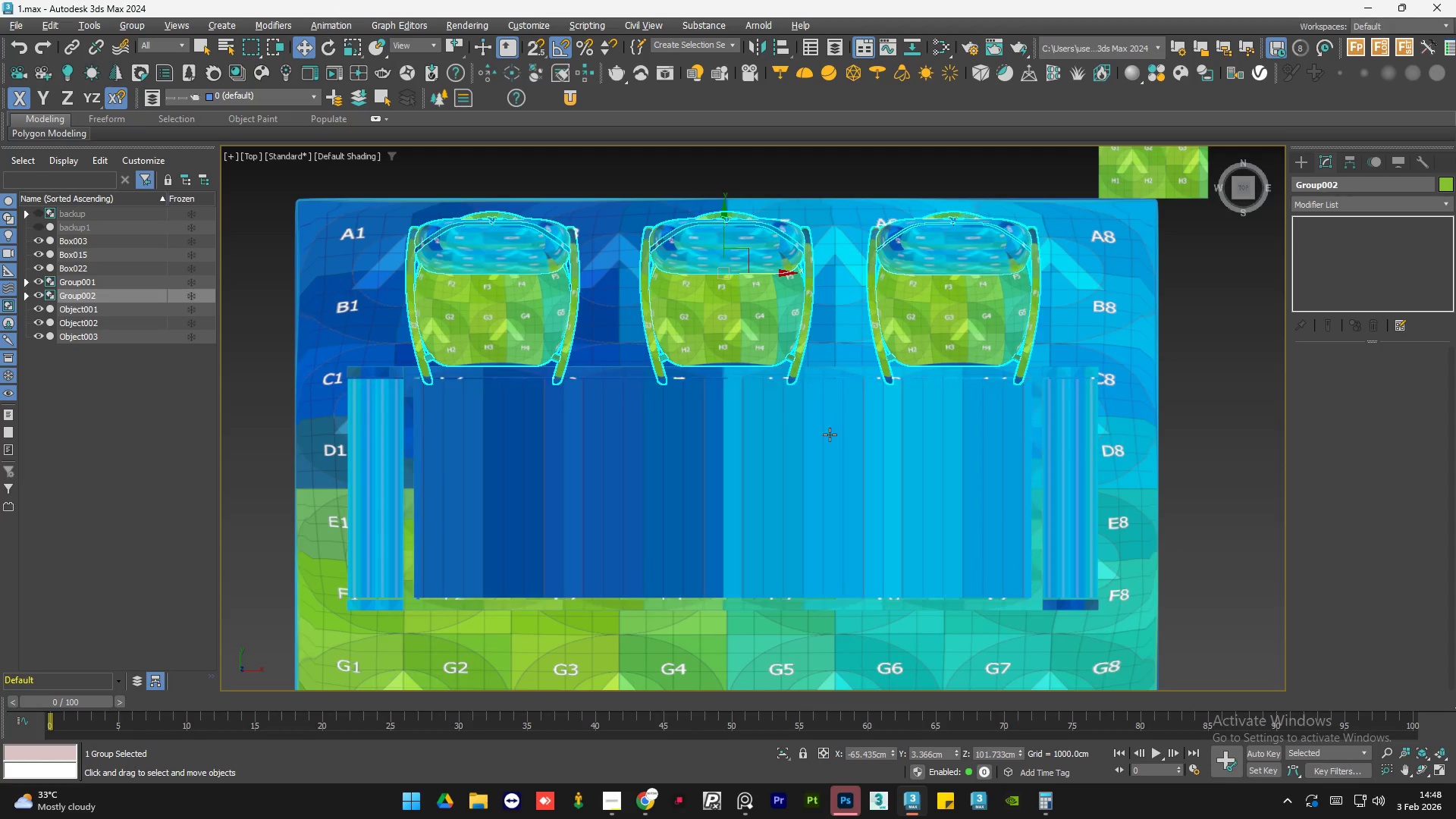 
hold_key(key=AltLeft, duration=1.09)
middle_click([827, 435])
 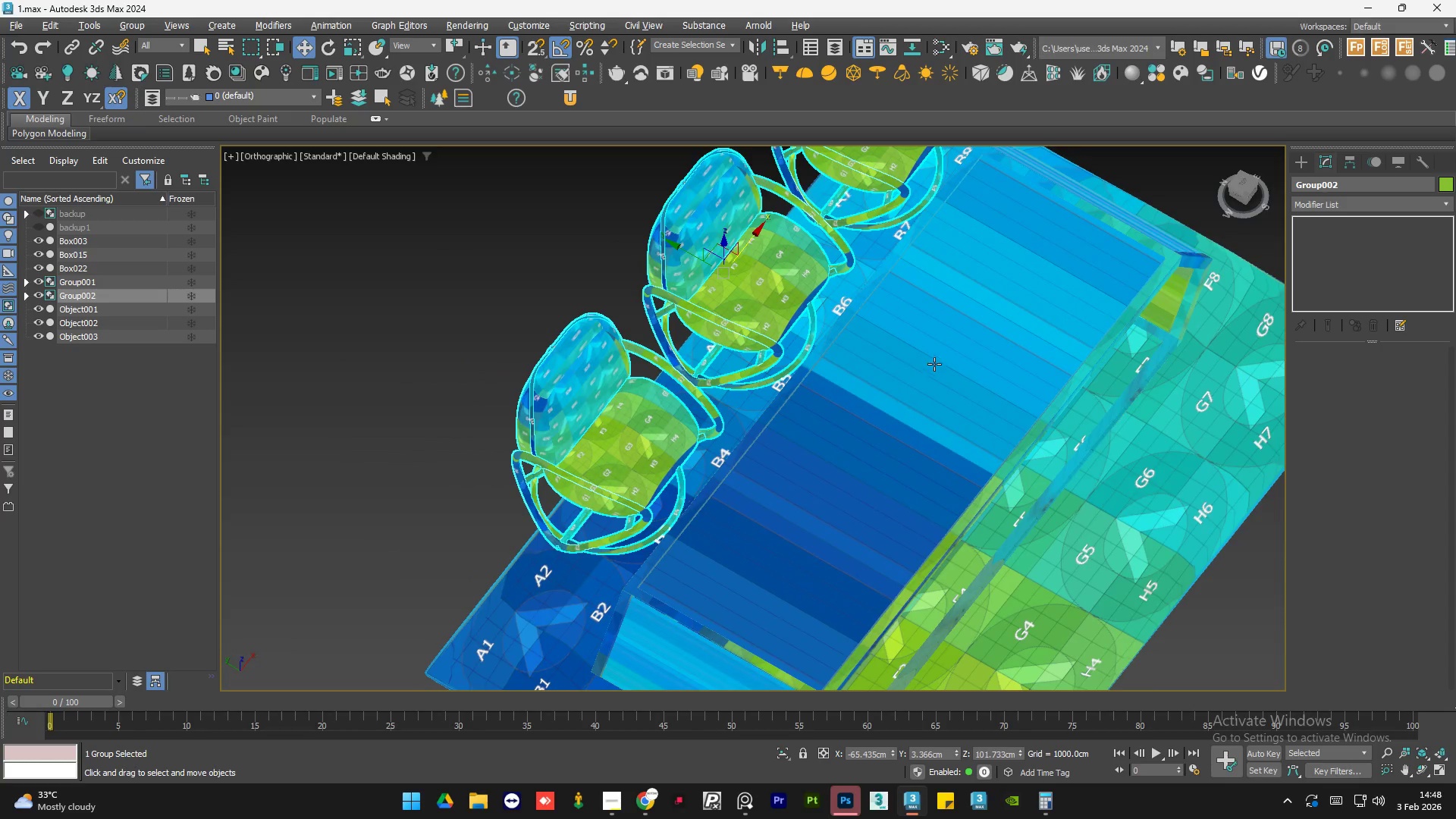 
middle_click([945, 348])
 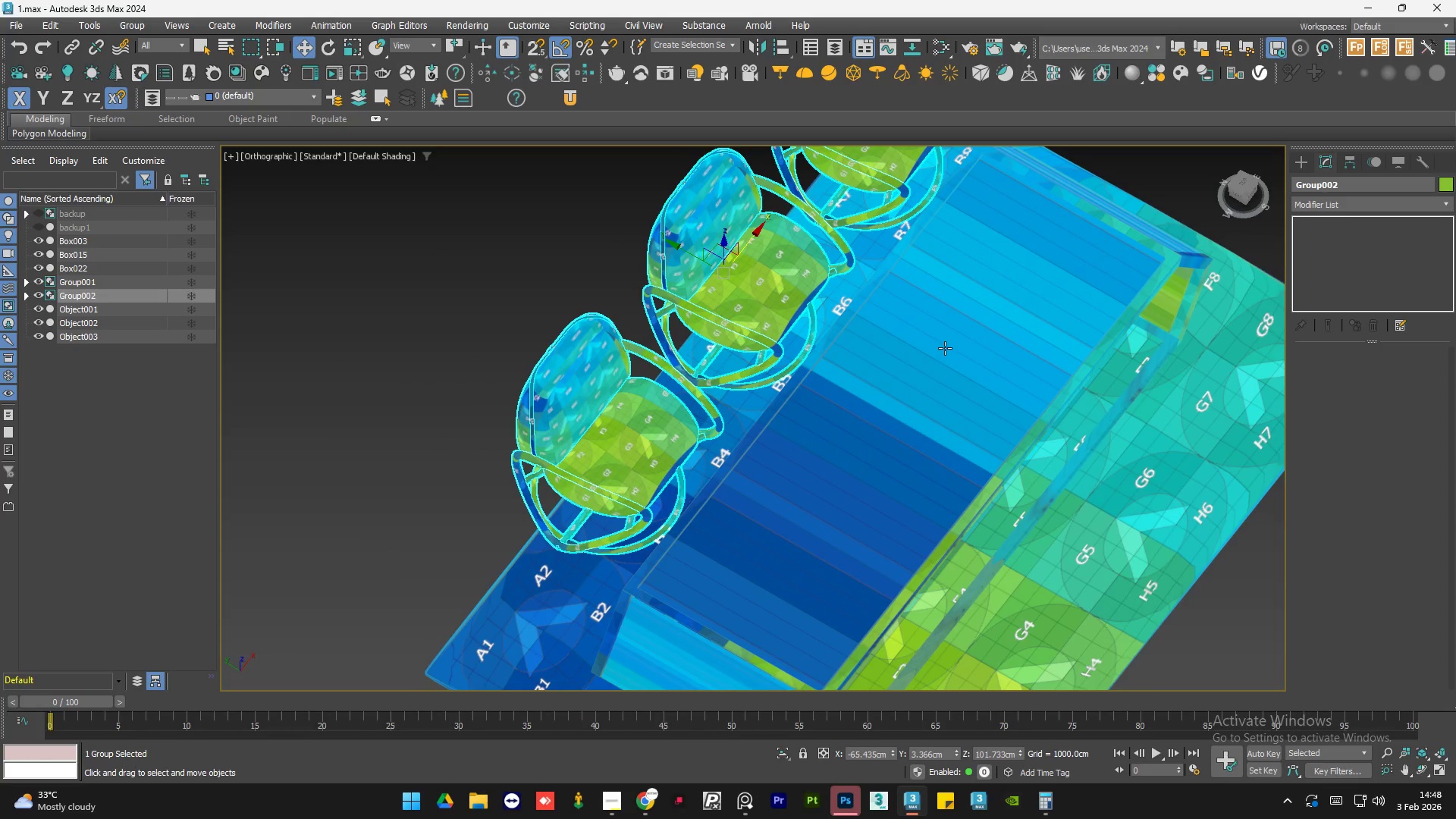 
key(Control+Z)
 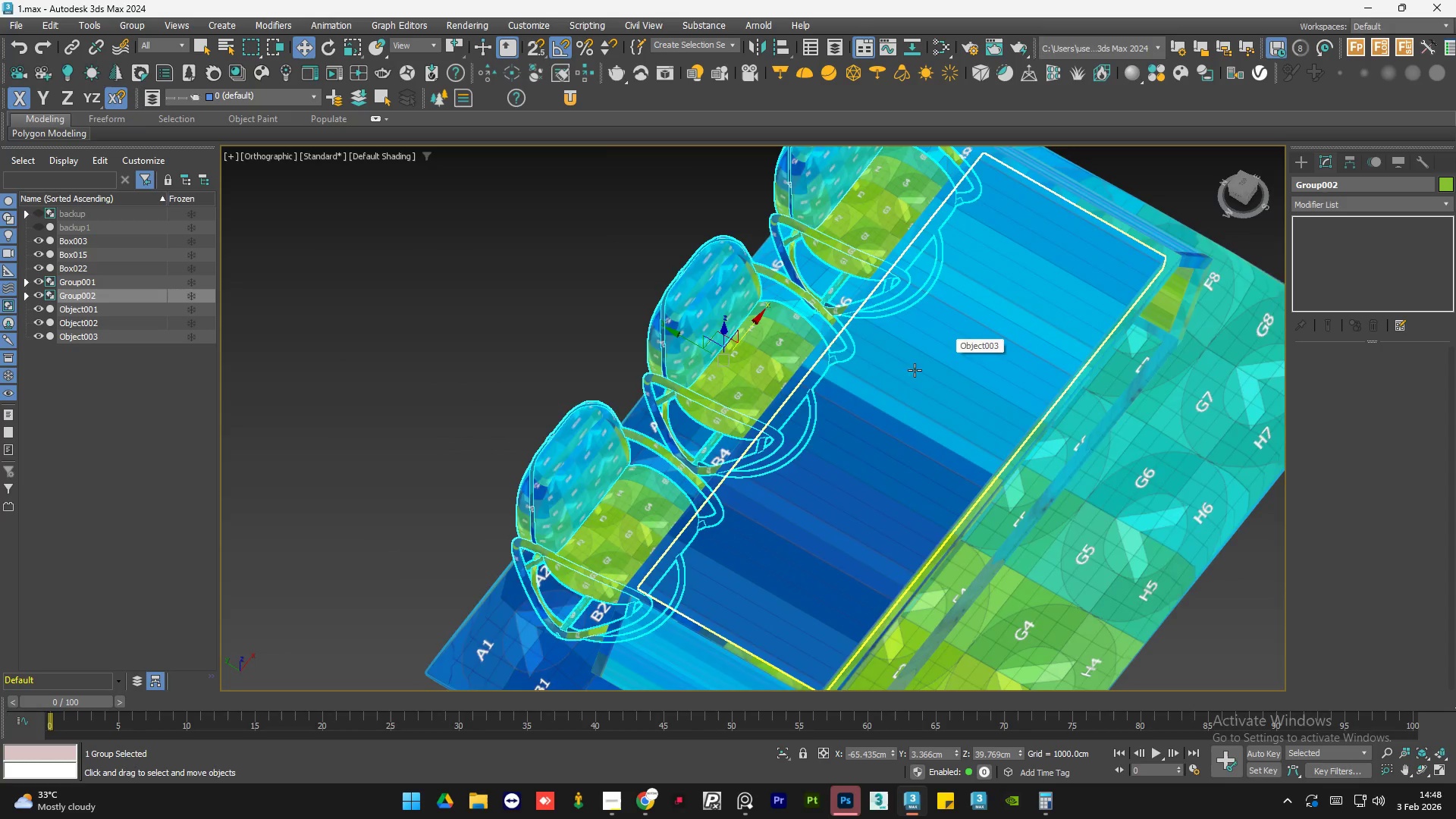 
hold_key(key=AltLeft, duration=0.97)
 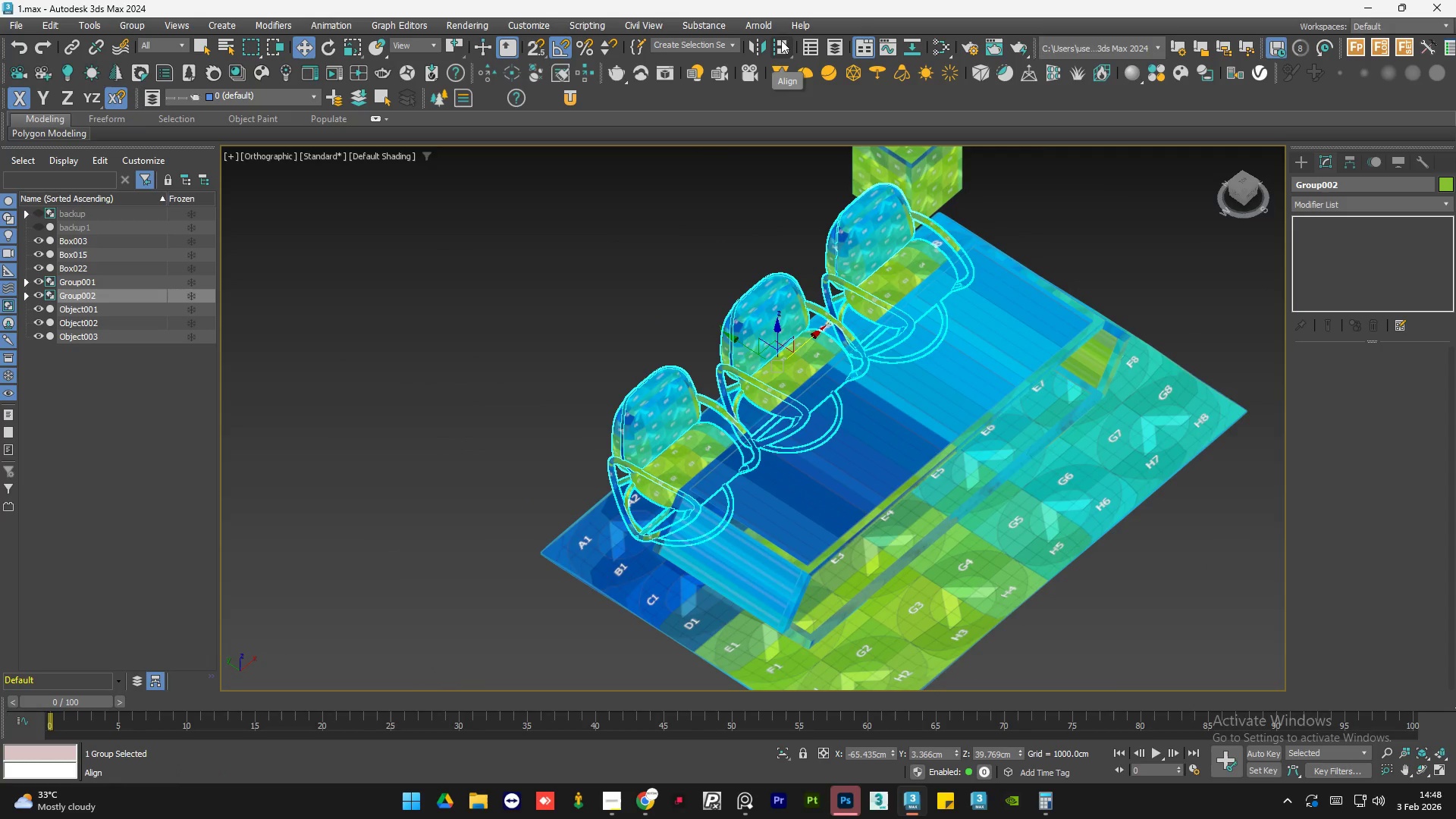 
scroll: coordinate [906, 381], scroll_direction: down, amount: 1.0
 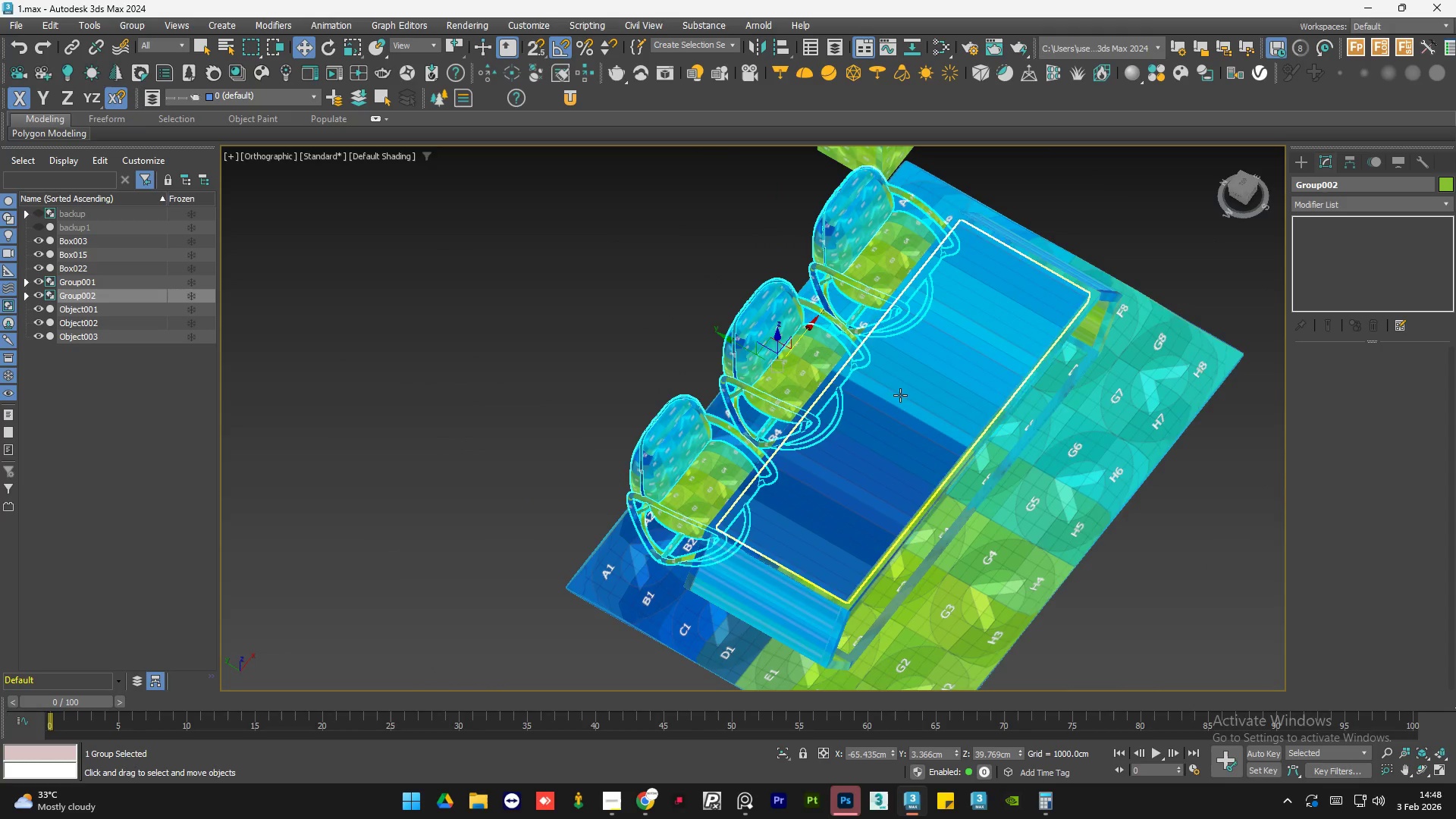 
left_click([779, 46])
 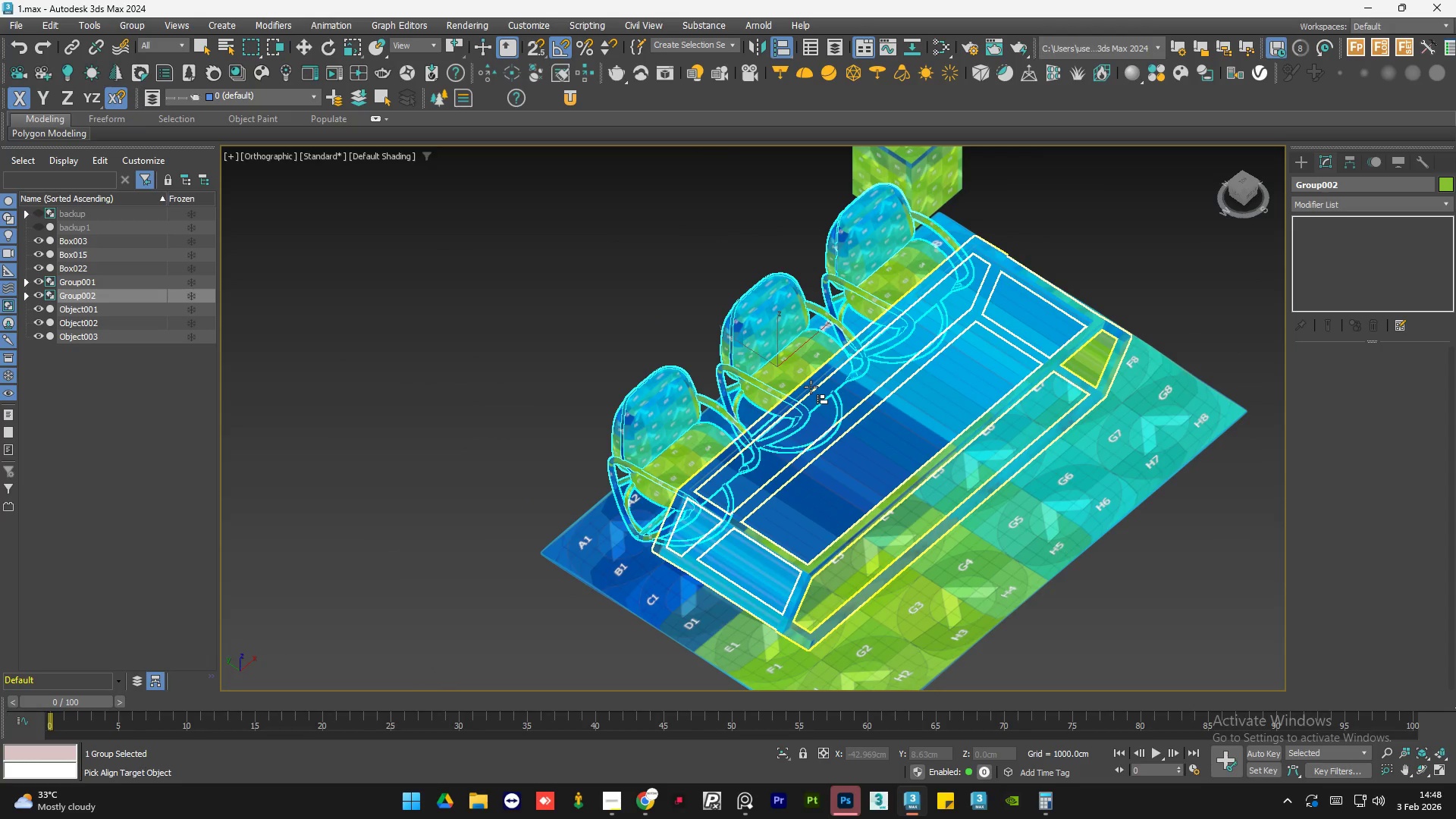 
left_click([811, 387])
 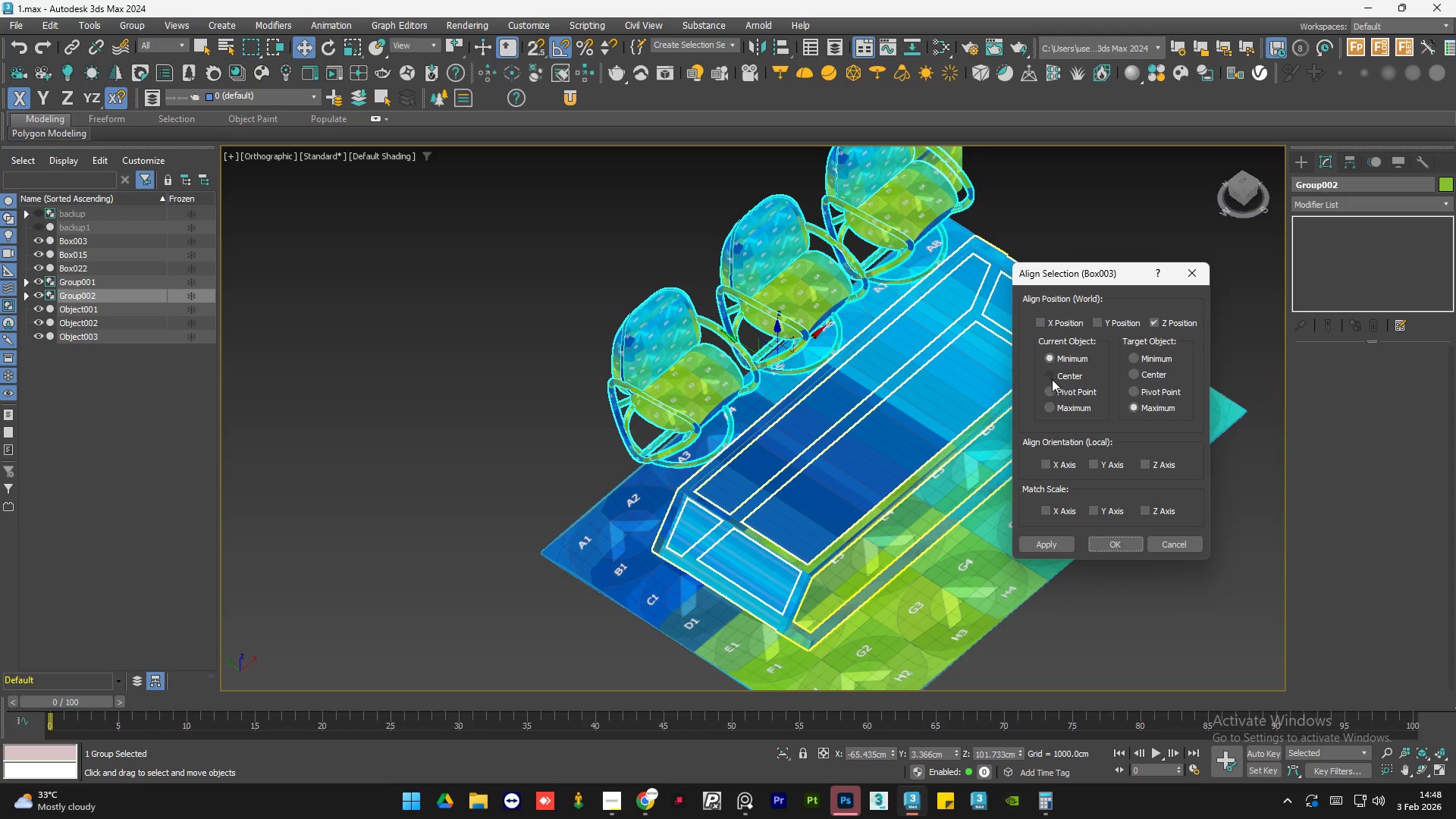 
left_click([1059, 376])
 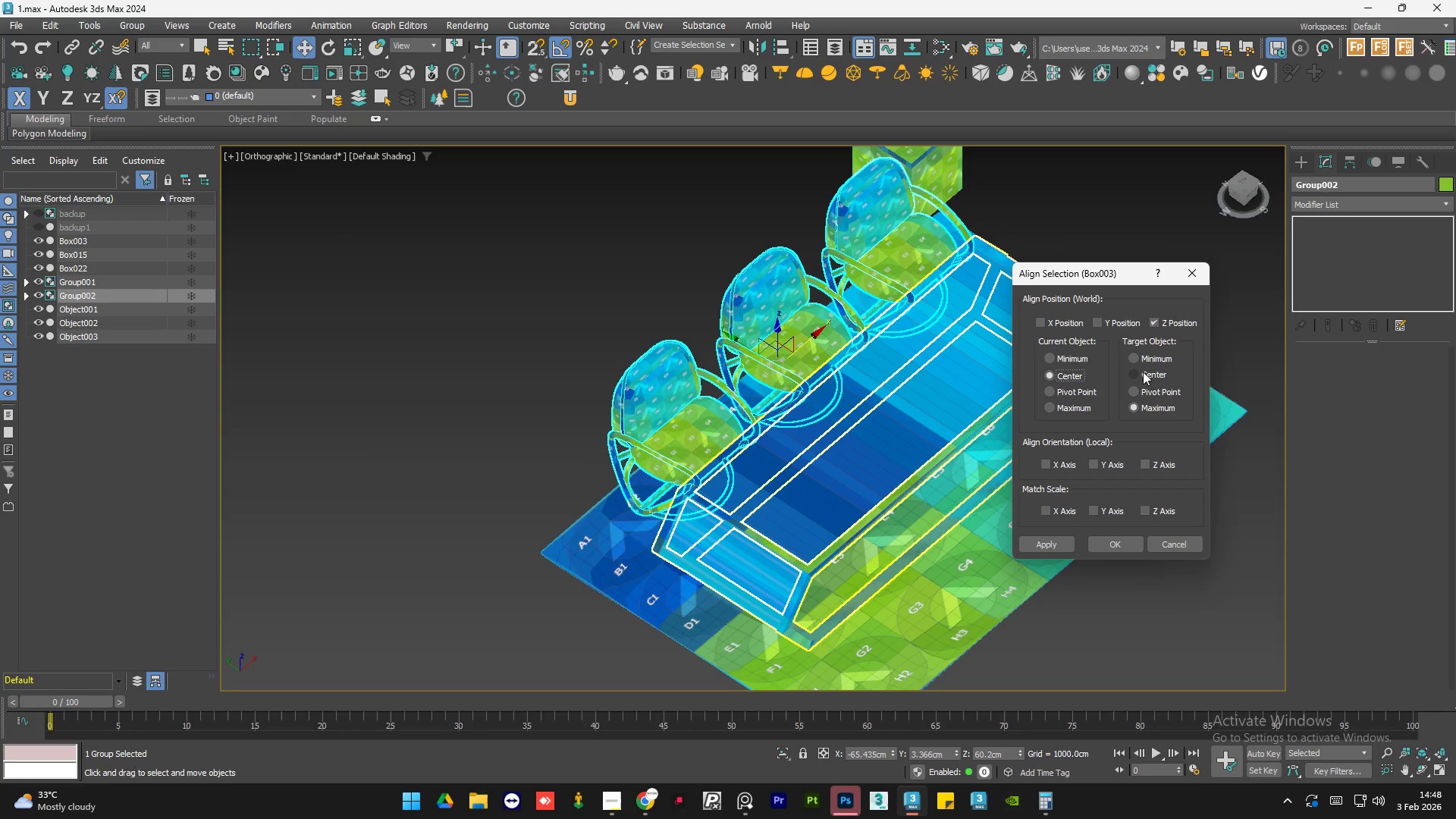 
left_click([1143, 372])
 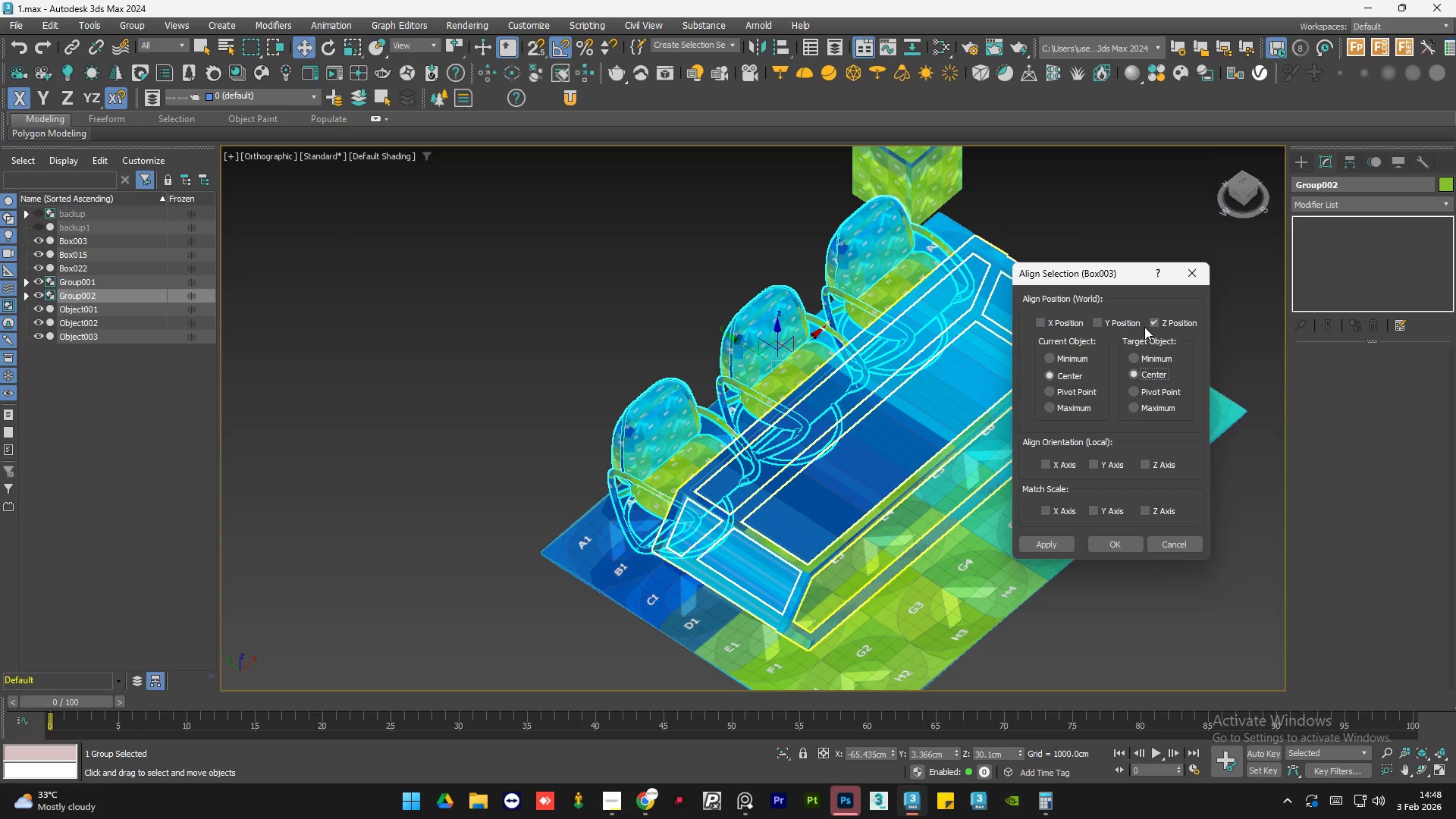 
left_click([1159, 323])
 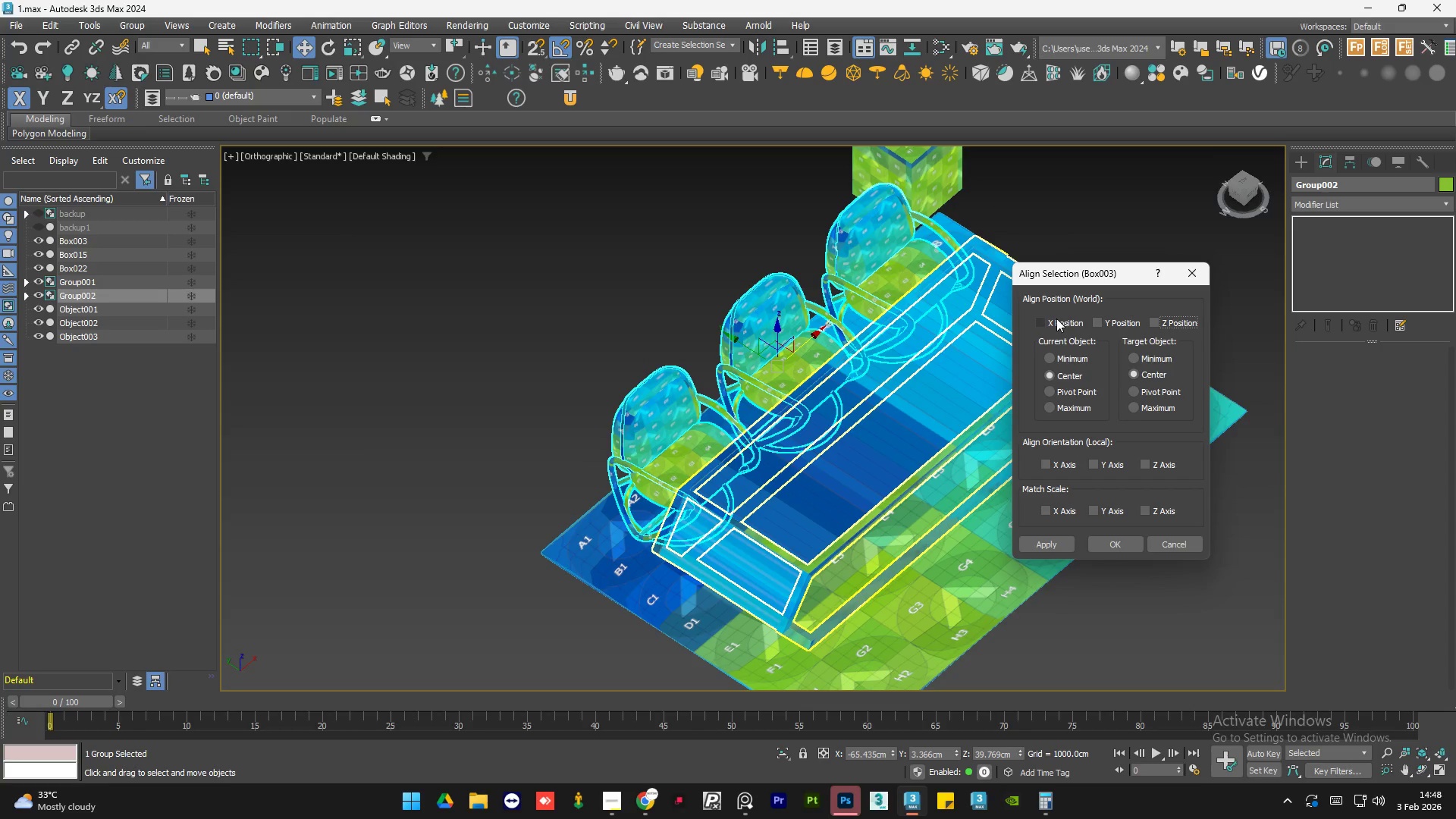 
left_click([1056, 320])
 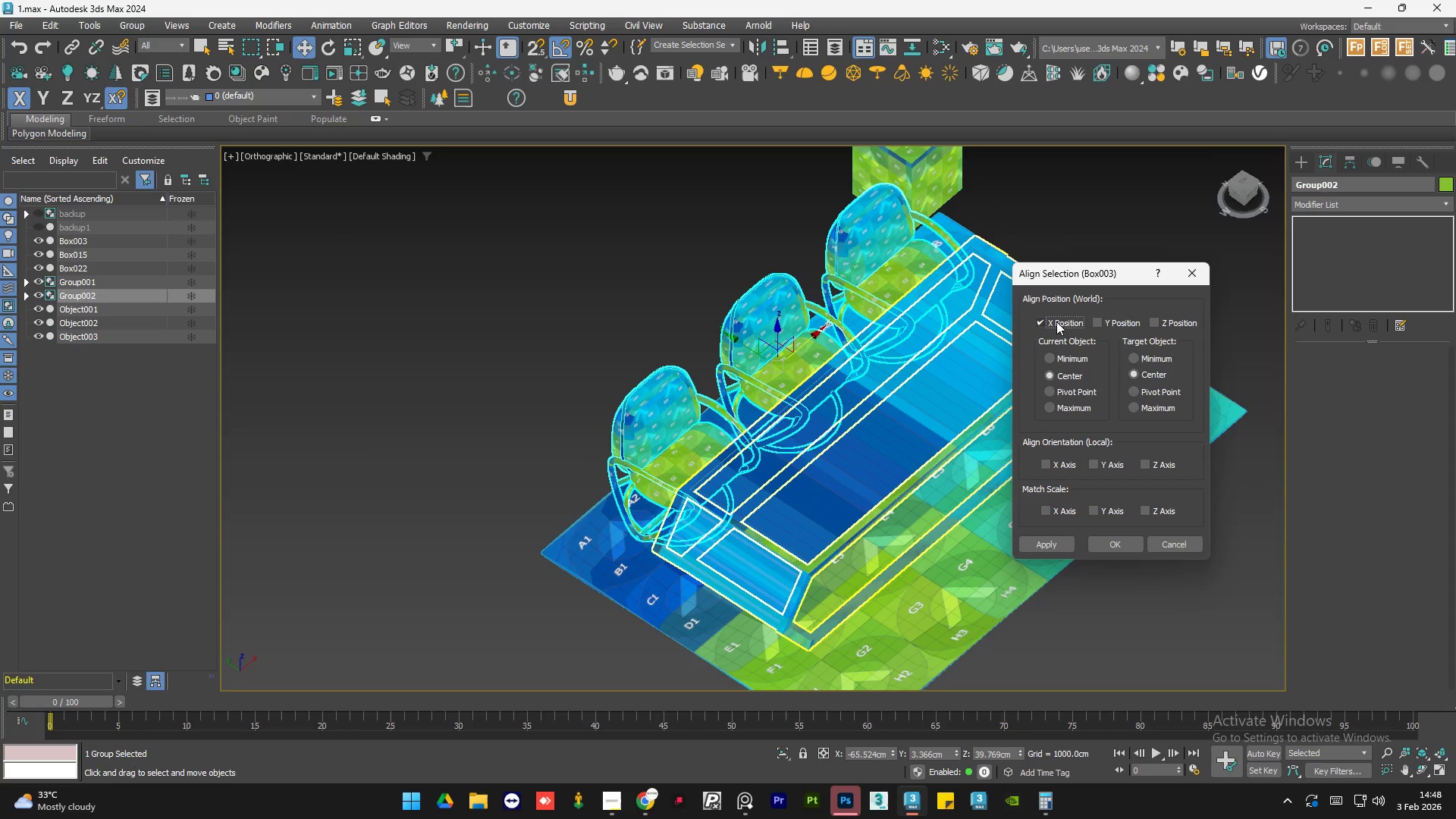 
double_click([1056, 322])
 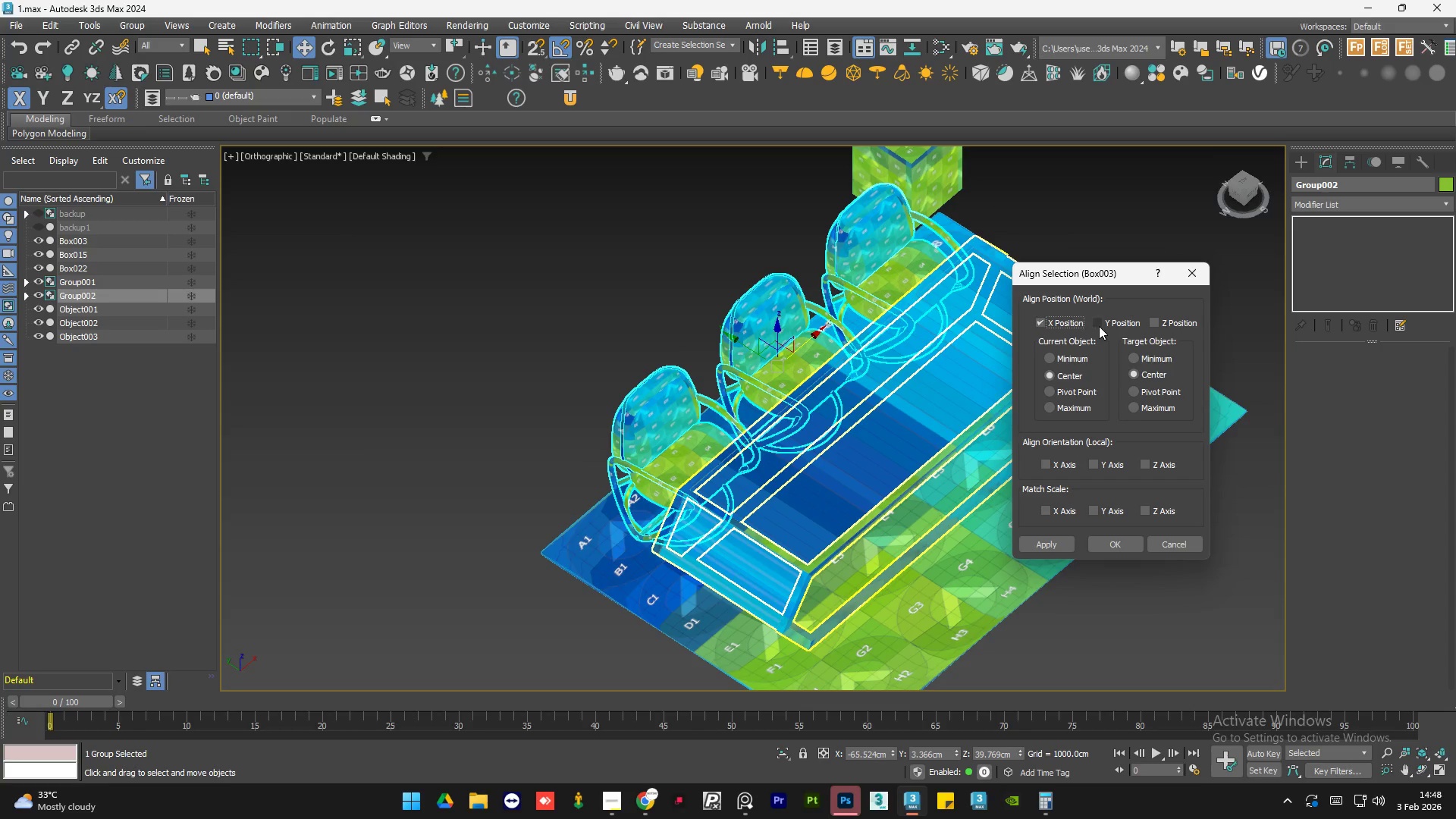 
left_click([1099, 326])
 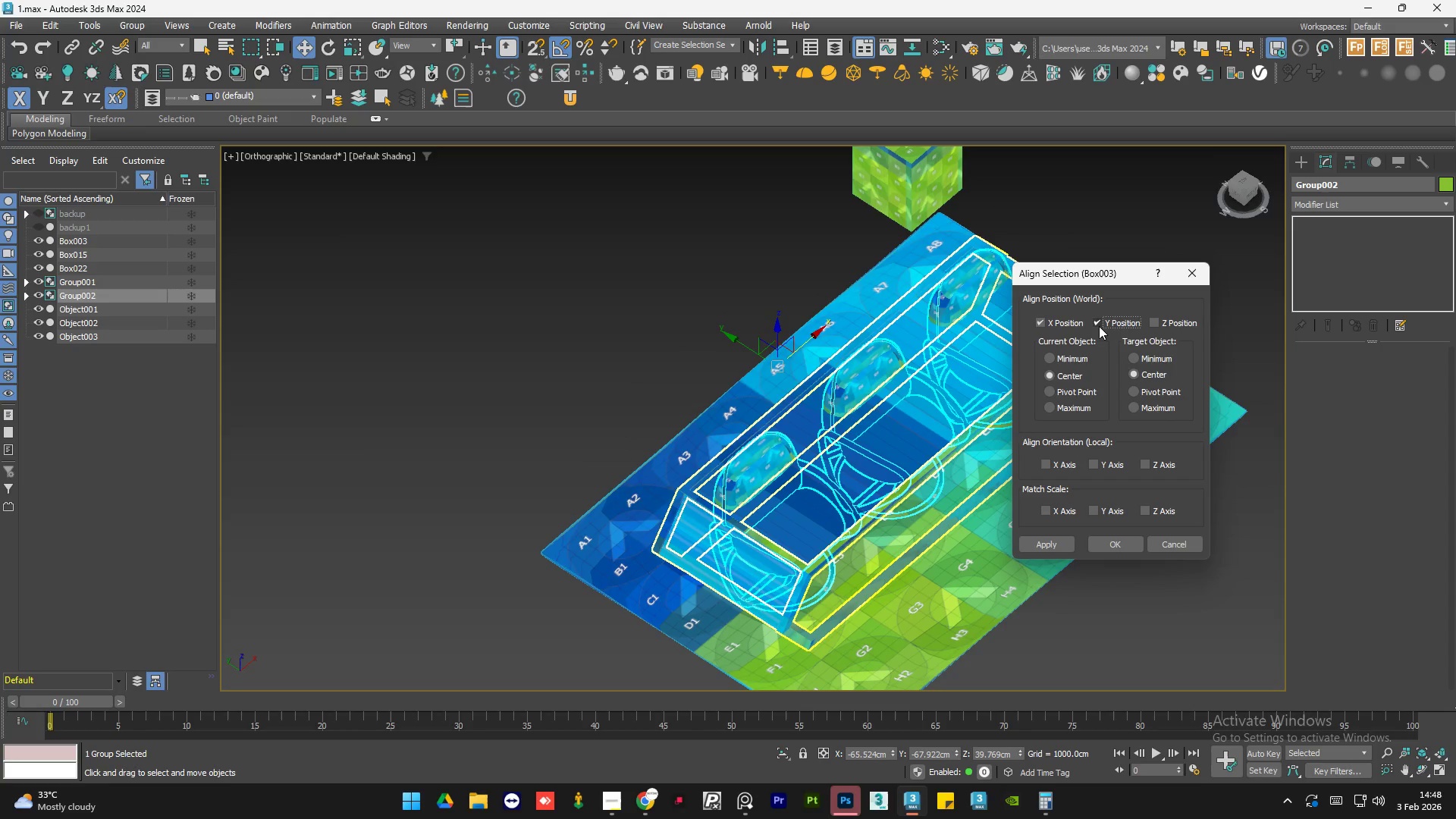 
left_click([1099, 326])
 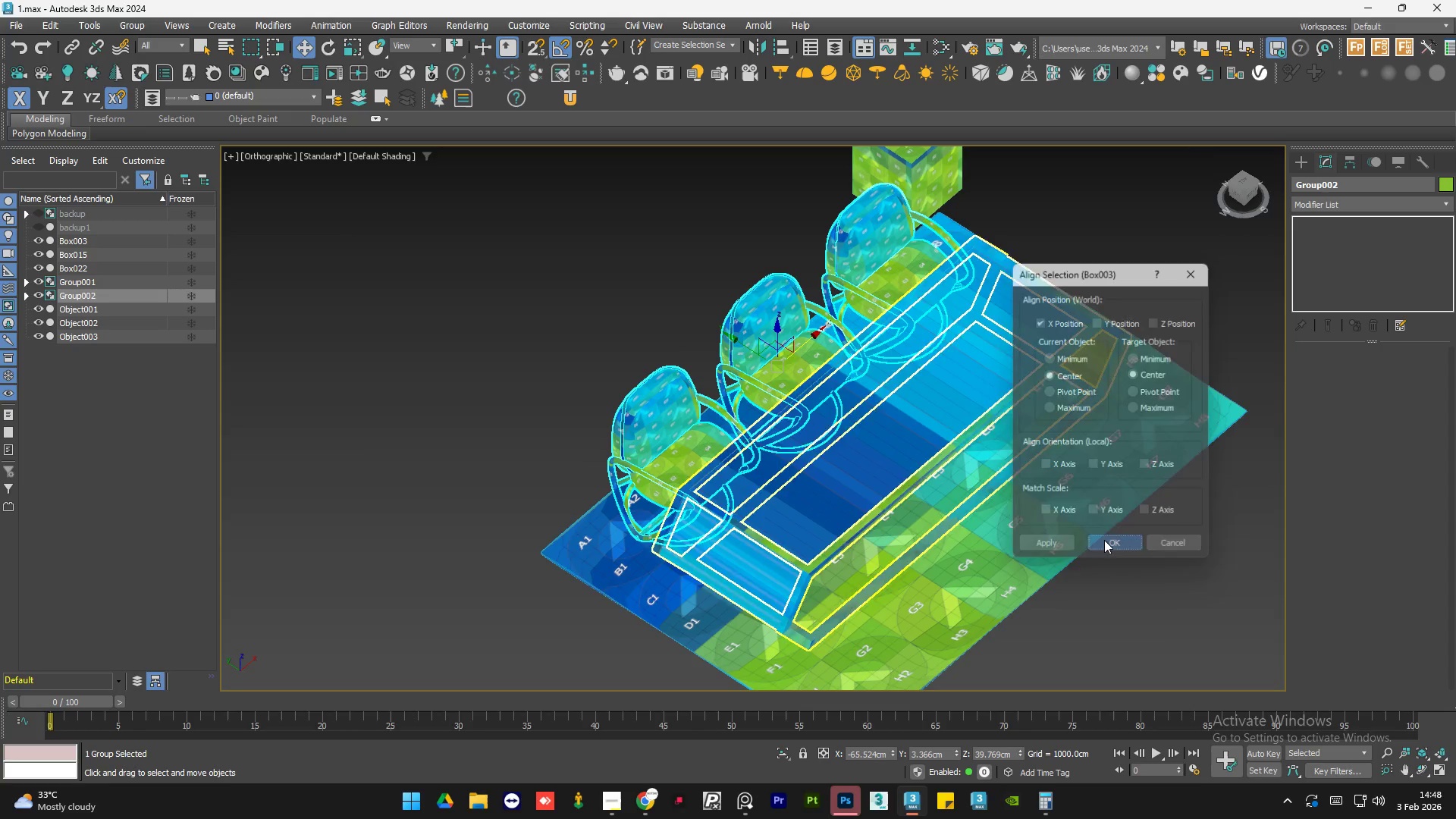 
double_click([1153, 620])
 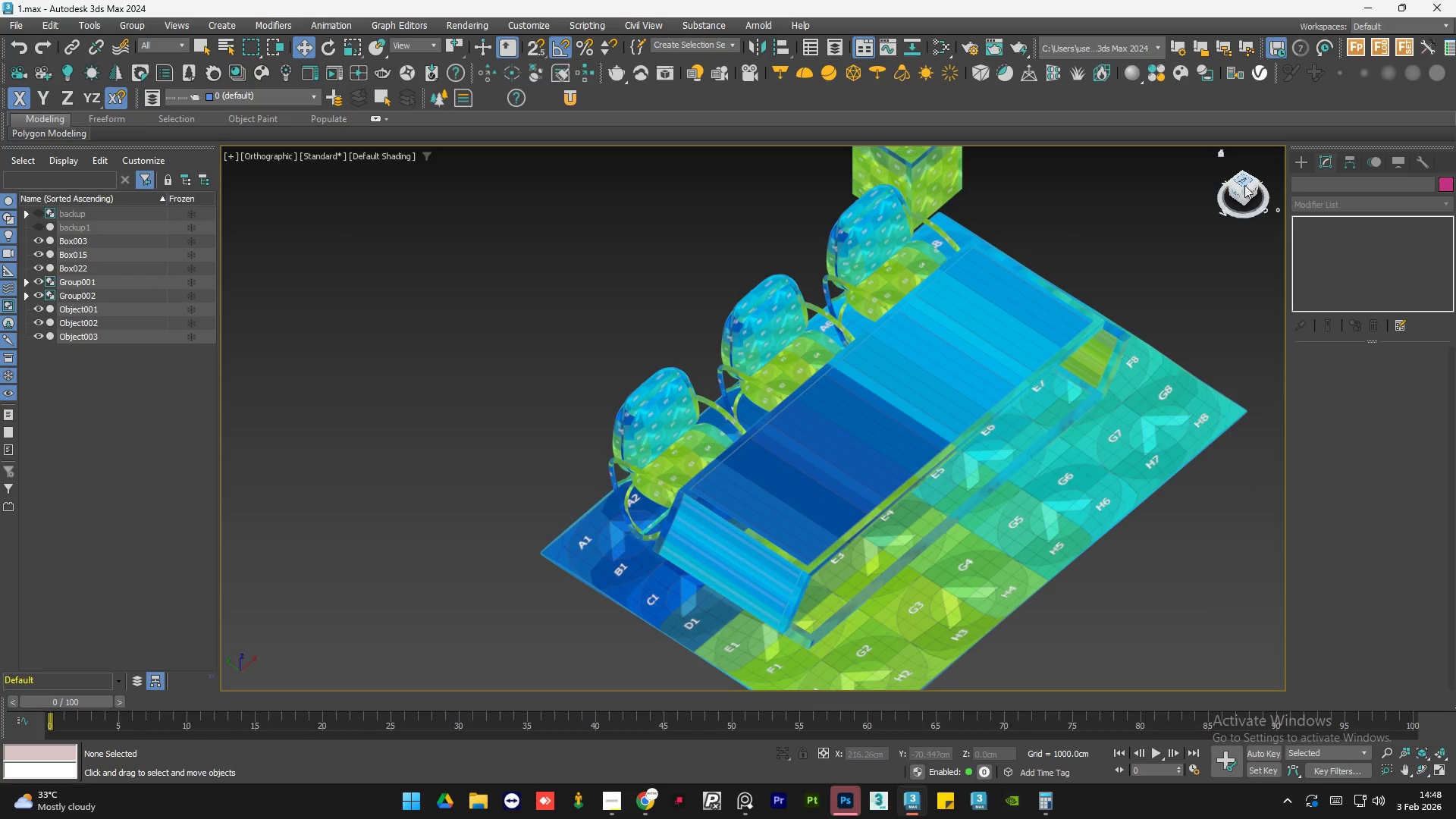 
left_click([1249, 181])
 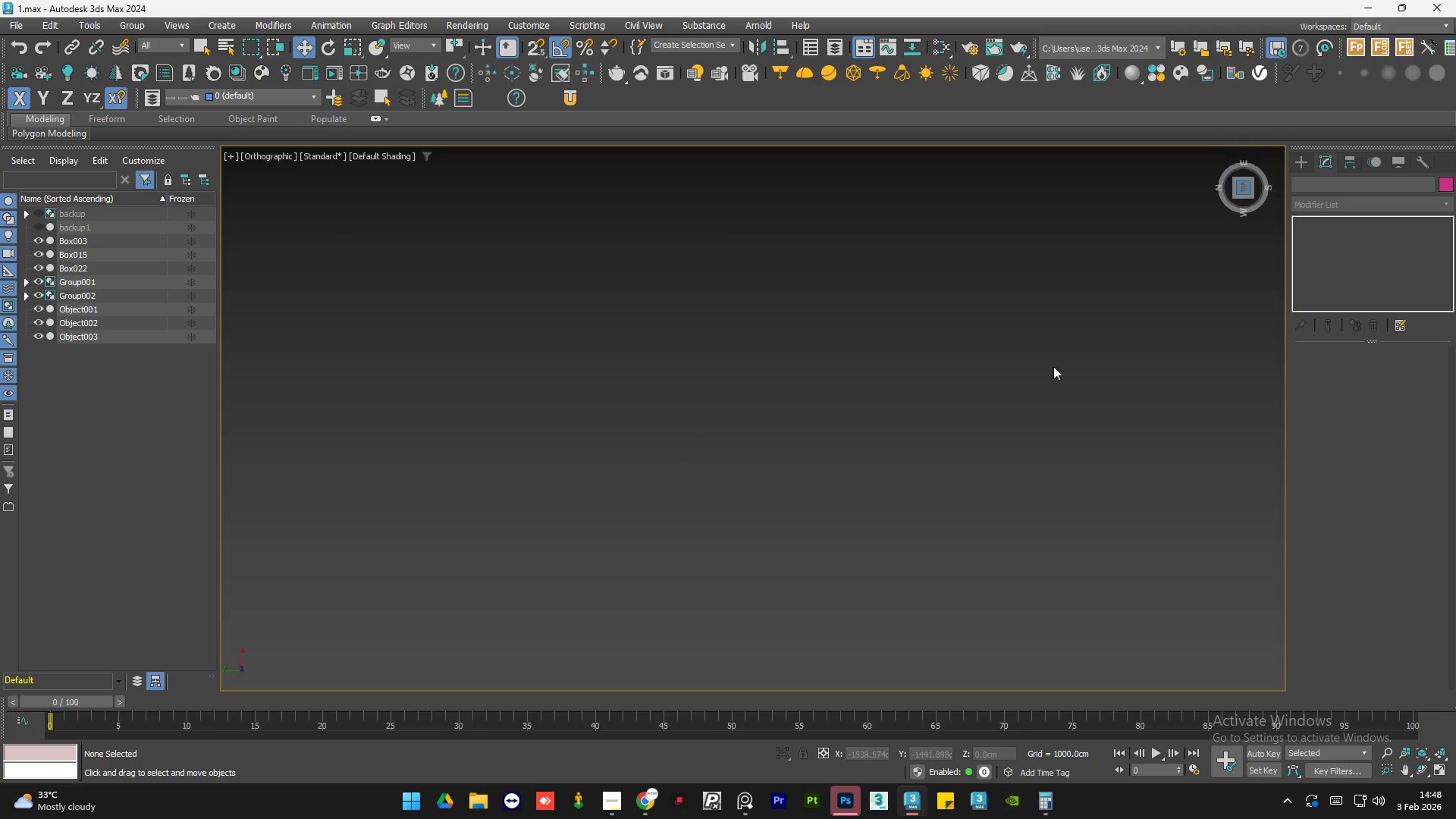 
key(Z)
 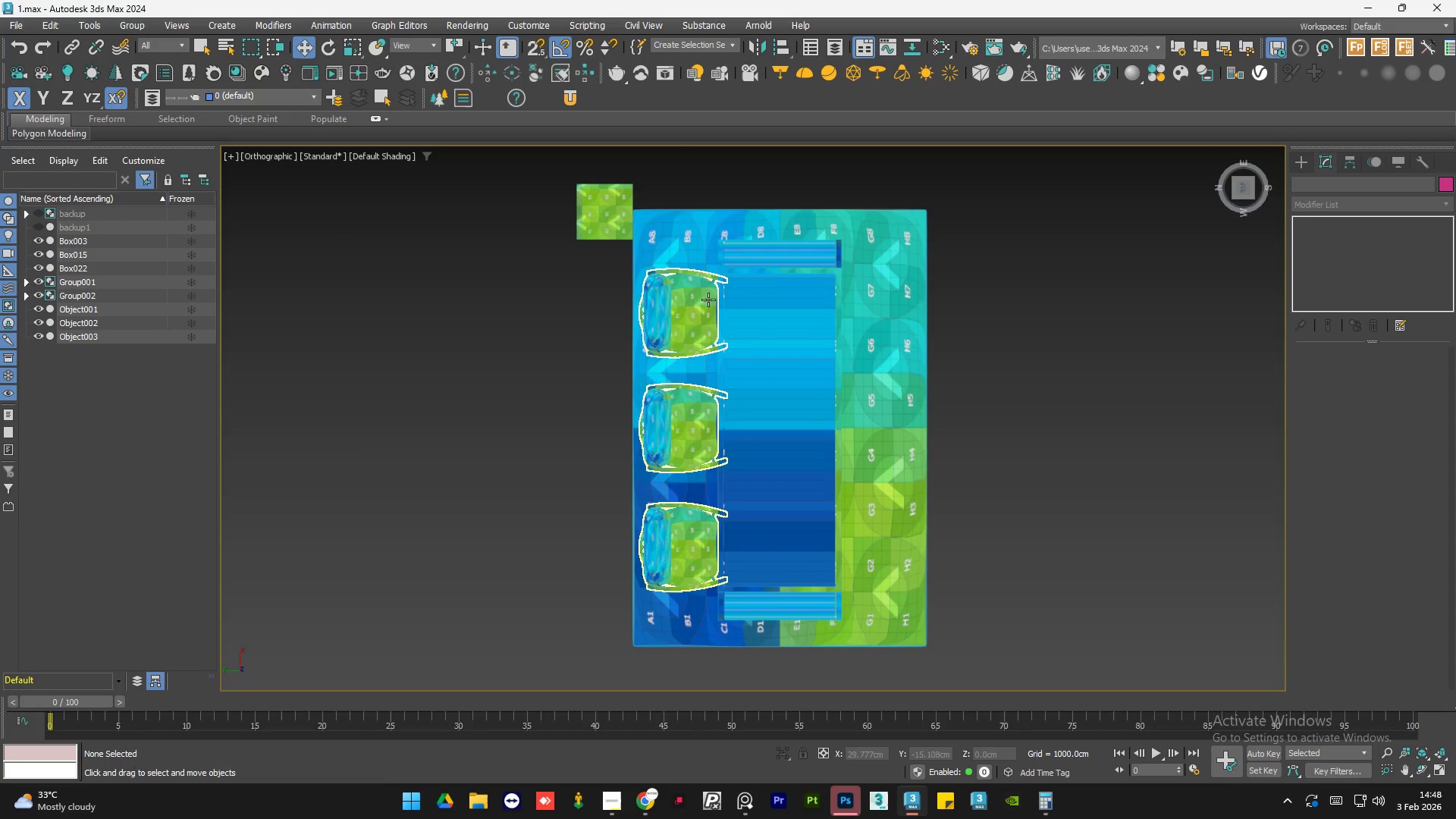 
scroll: coordinate [706, 283], scroll_direction: up, amount: 4.0
 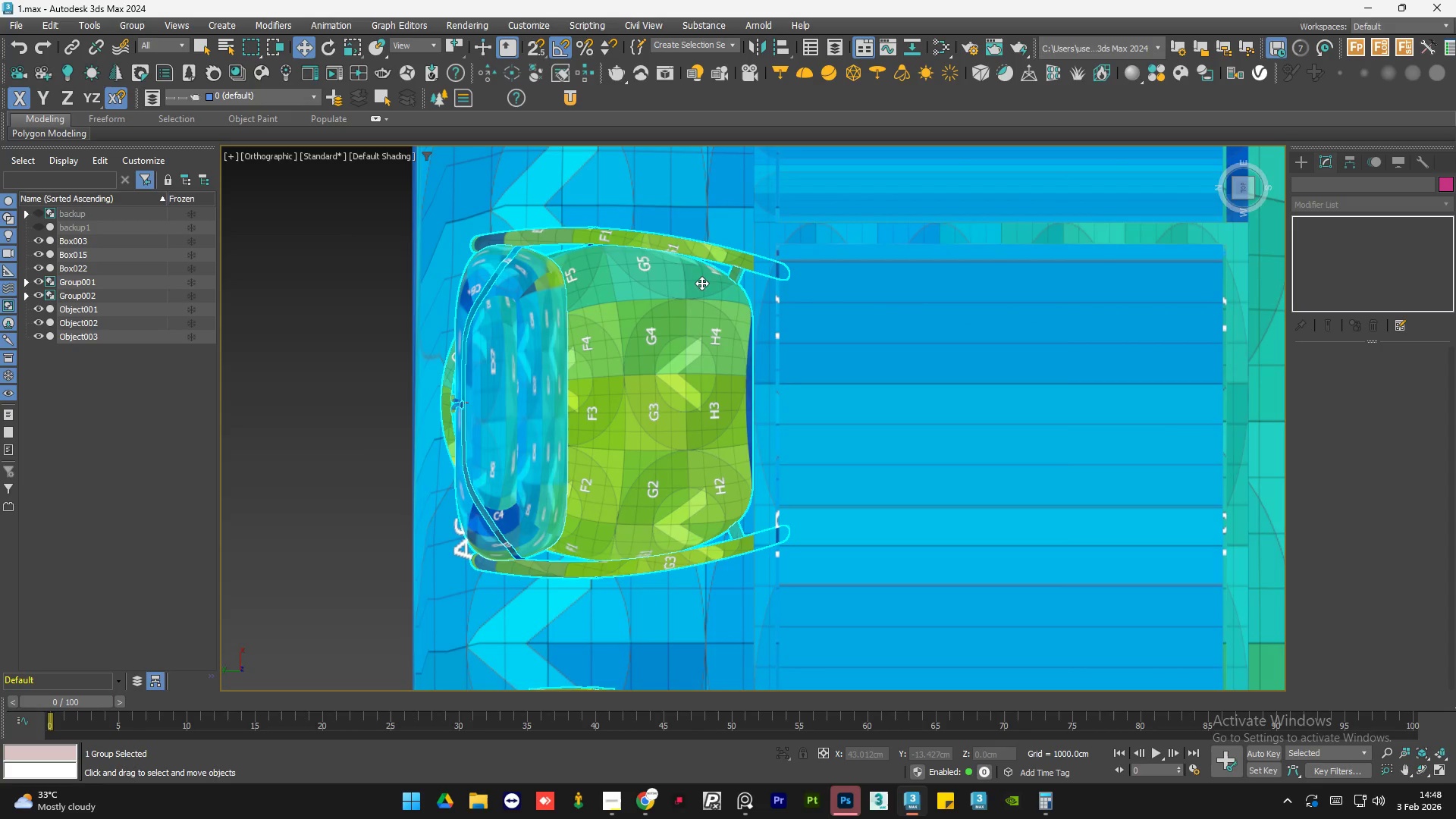 
scroll: coordinate [652, 315], scroll_direction: down, amount: 10.0
 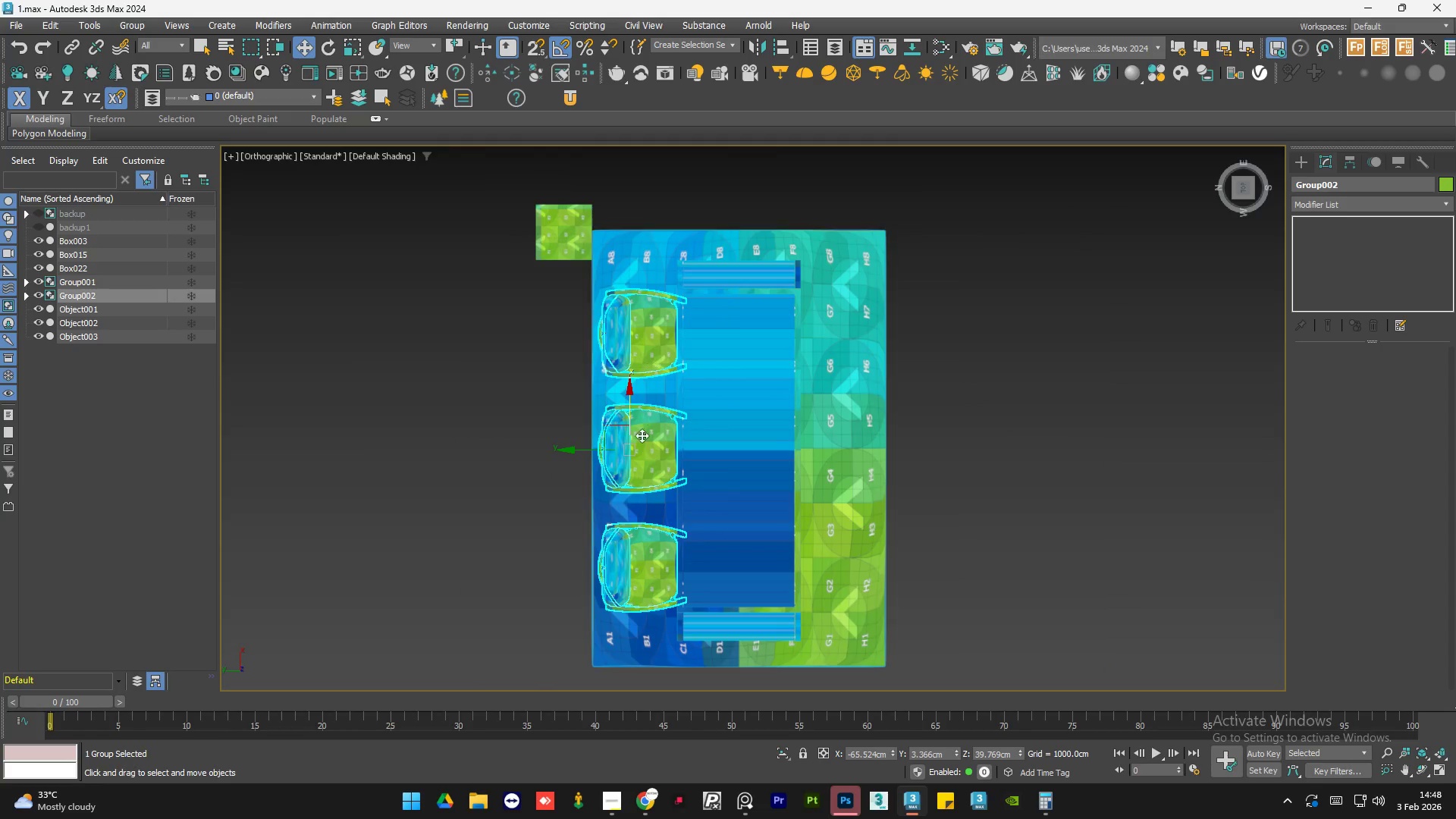 
hold_key(key=ShiftLeft, duration=1.28)
left_click_drag(start_coordinate=[582, 448], to_coordinate=[785, 471])
 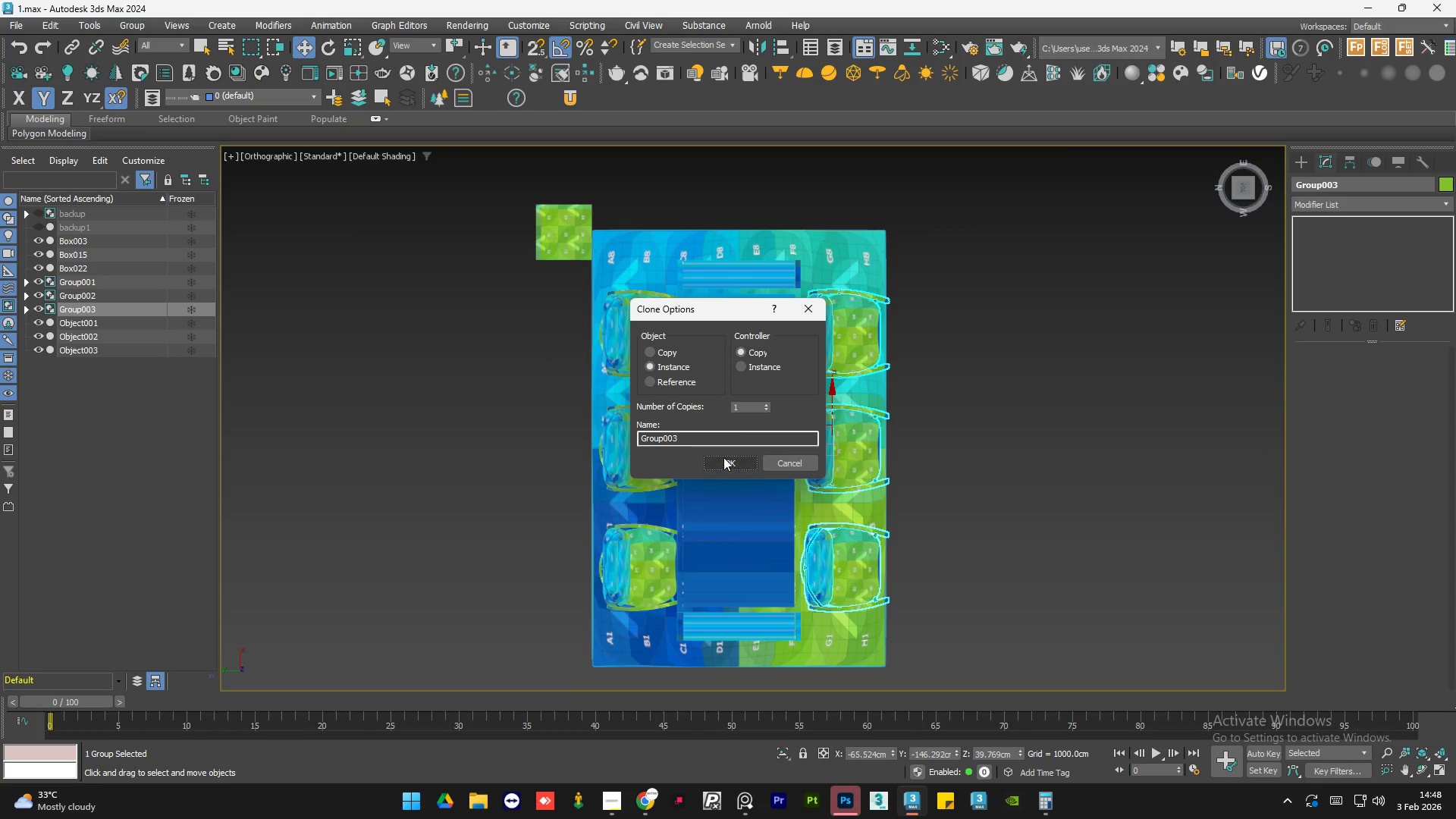 
left_click([724, 461])
 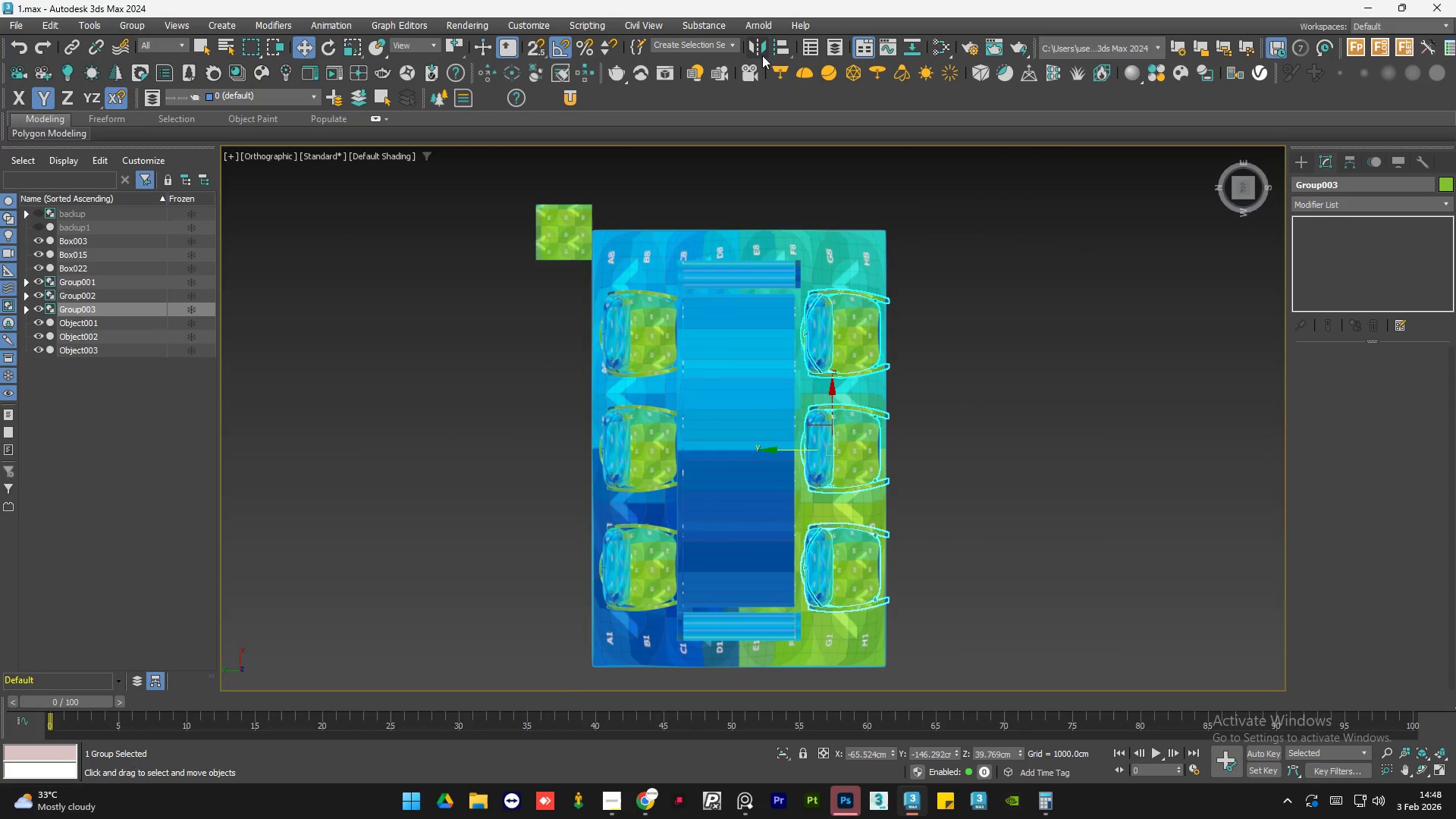 
left_click([756, 54])
 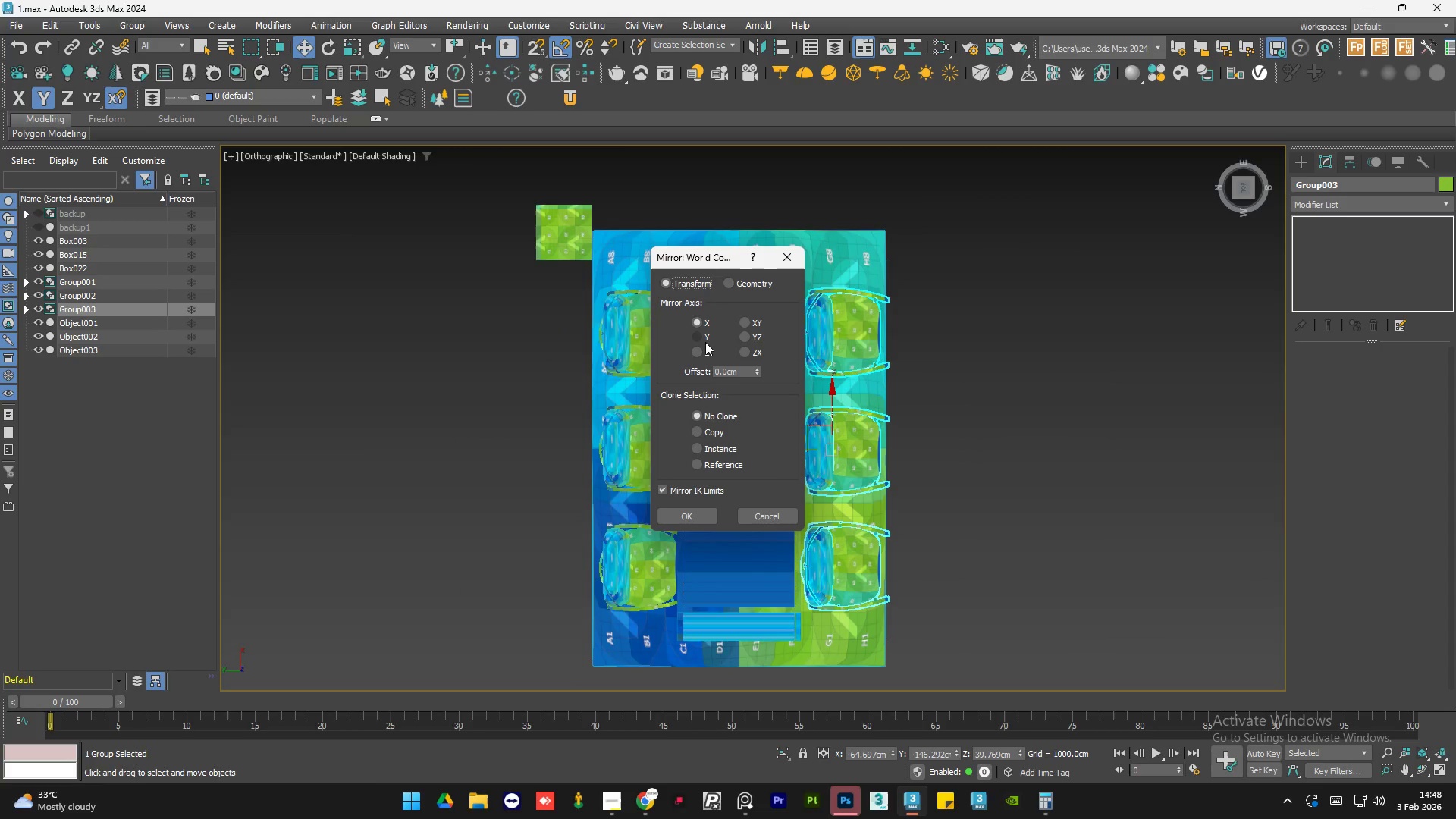 
left_click([705, 333])
 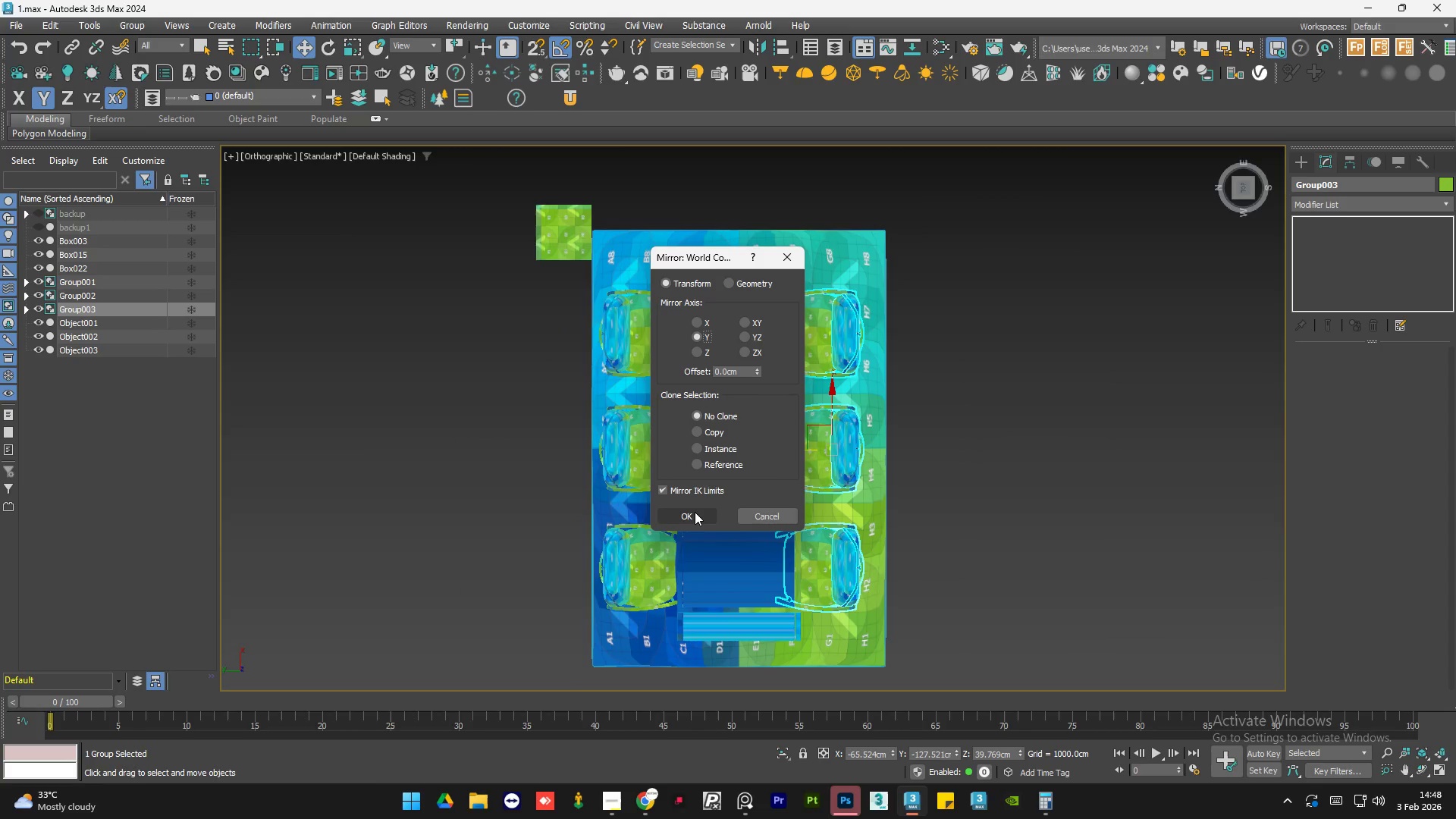 
left_click([694, 513])
 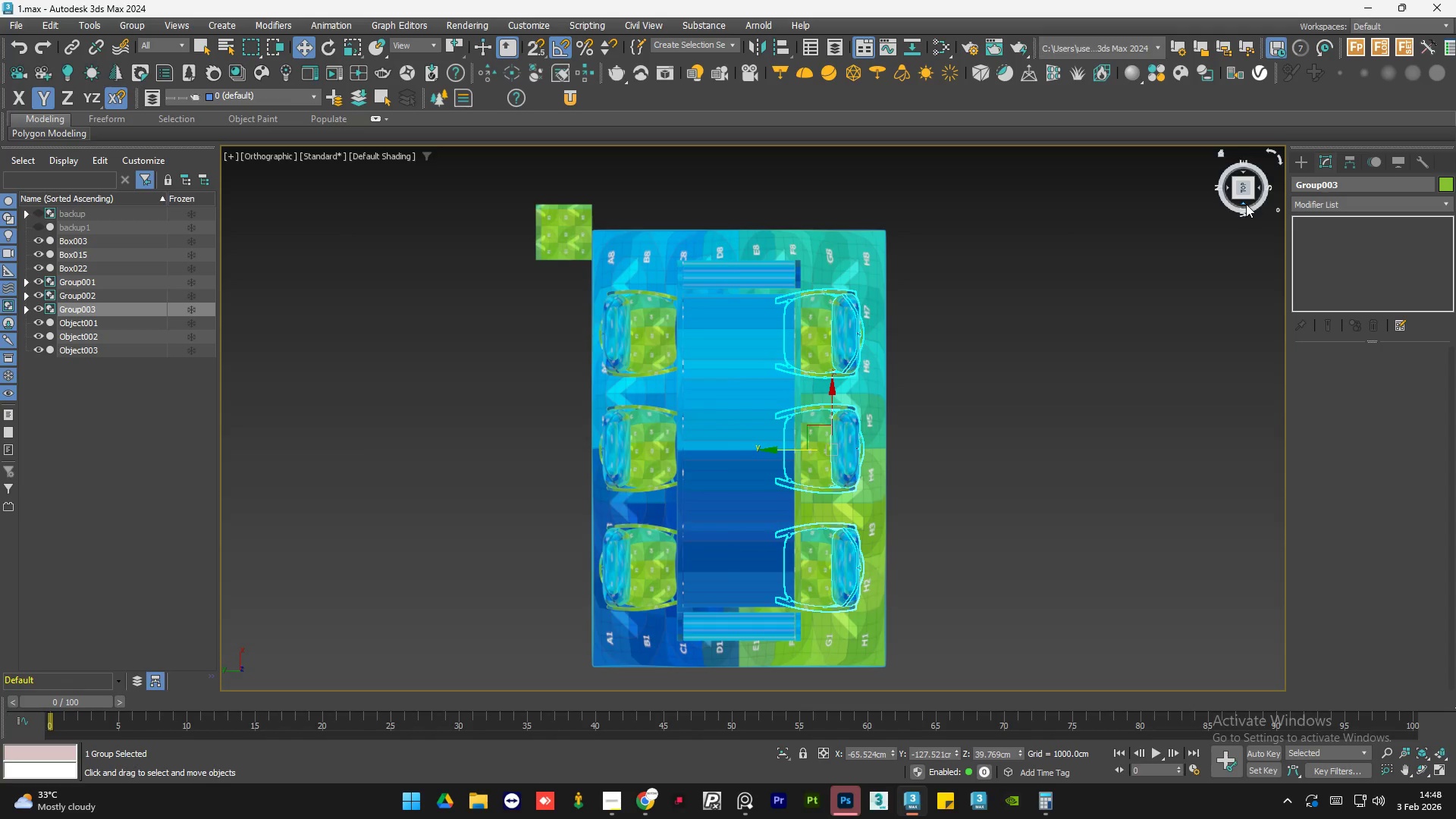 
left_click([1241, 202])
 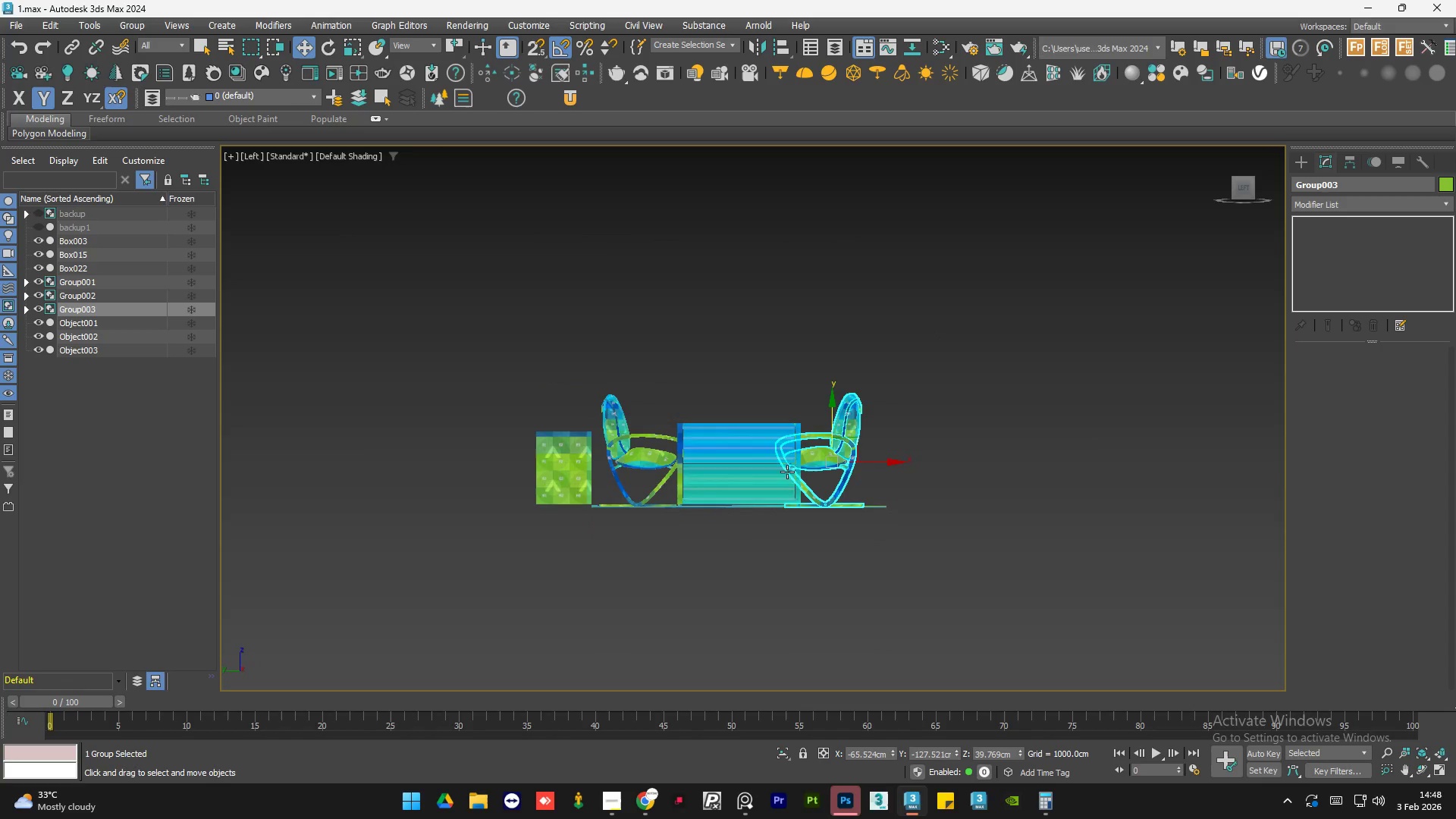 
scroll: coordinate [879, 497], scroll_direction: up, amount: 7.0
 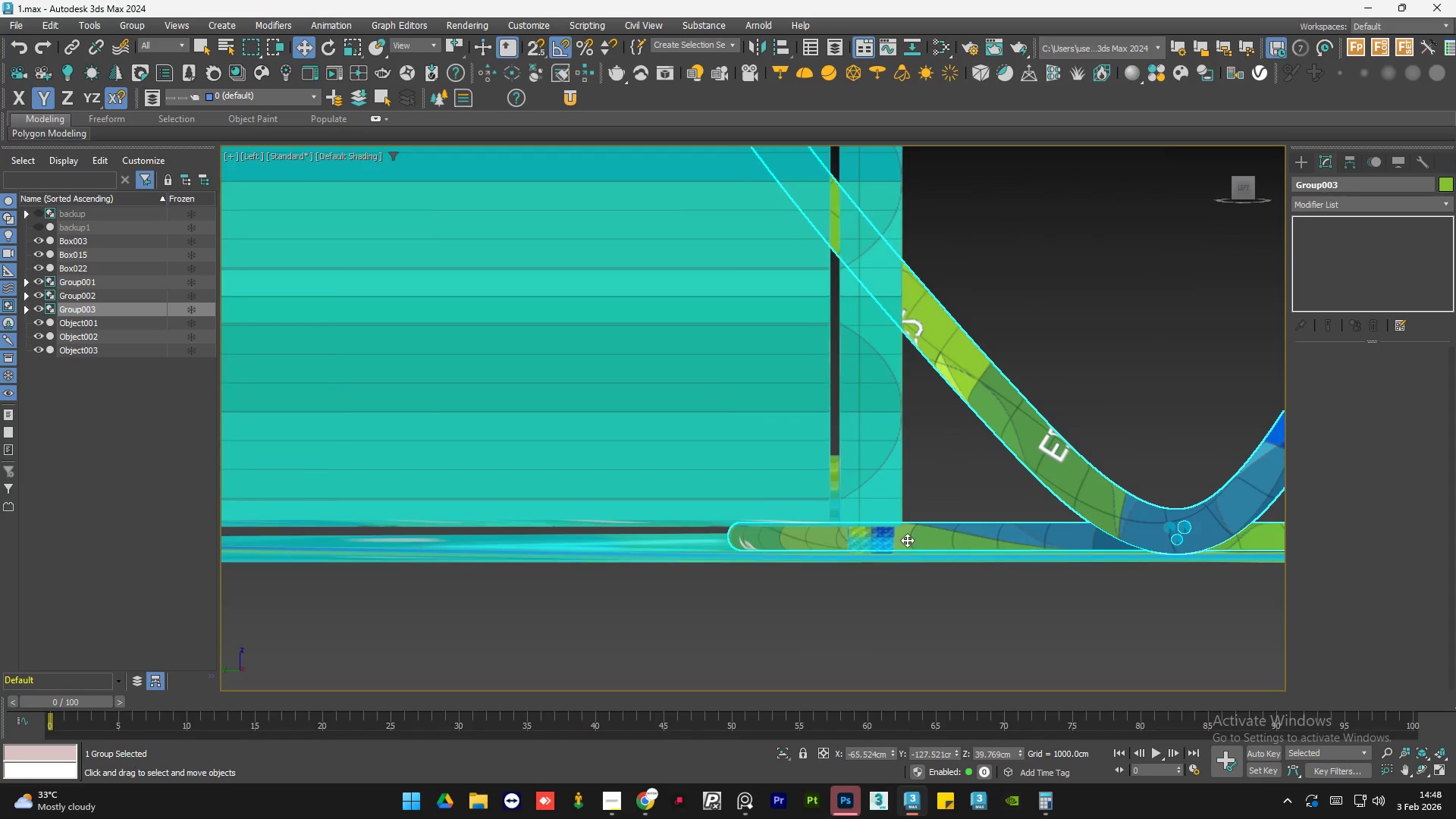 
left_click_drag(start_coordinate=[912, 535], to_coordinate=[1004, 535])
 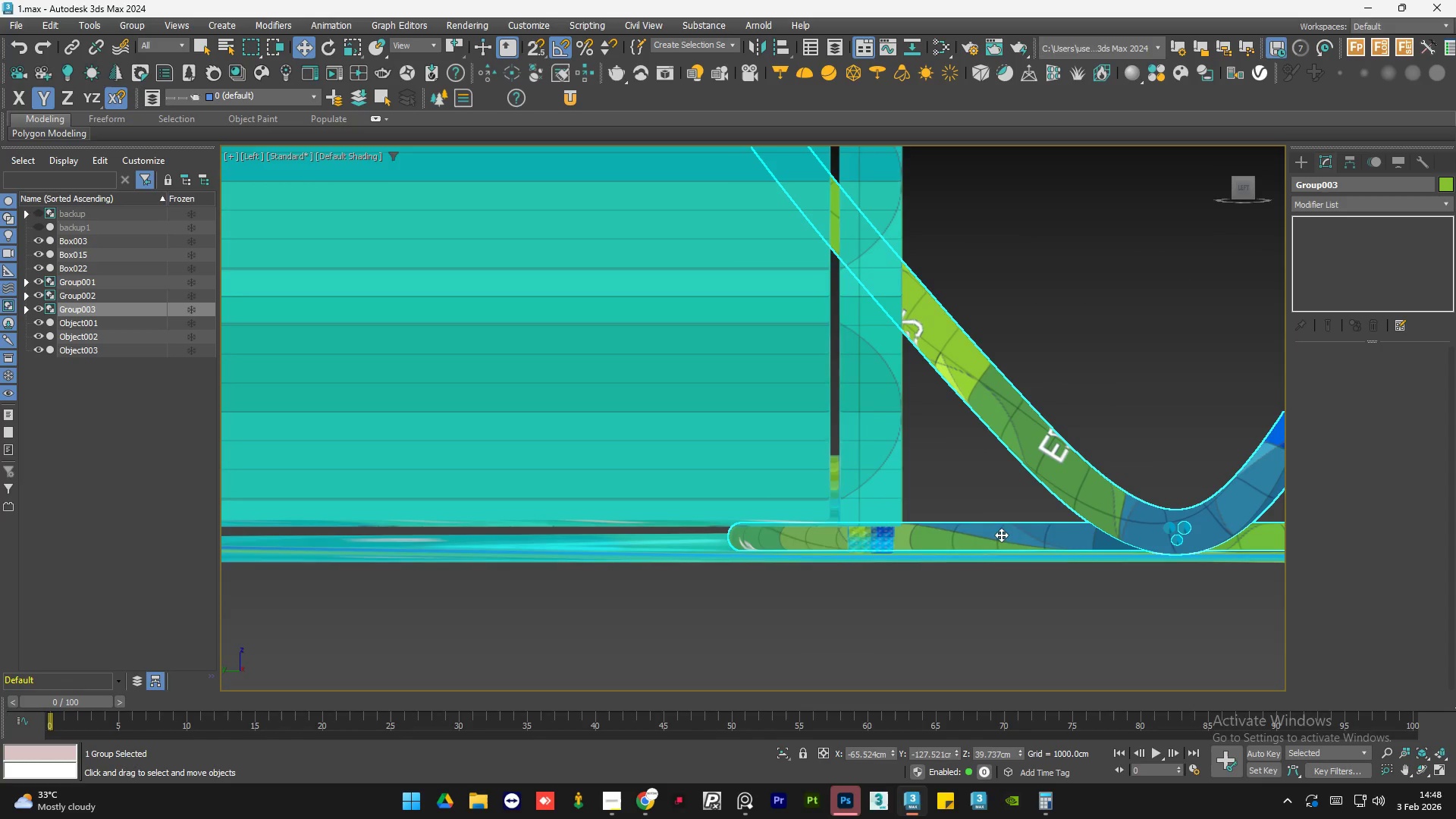 
key(Control+Z)
 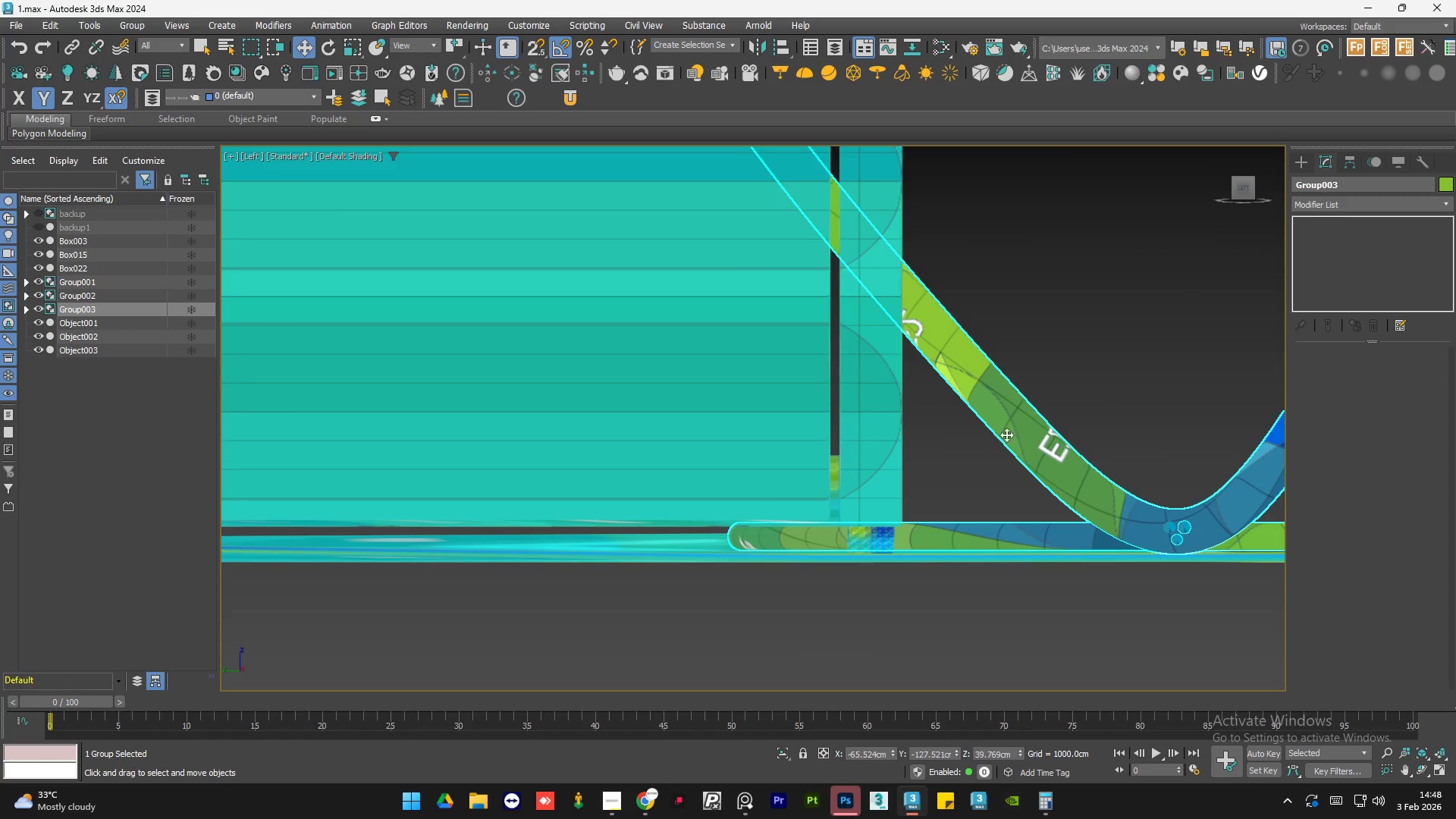 
scroll: coordinate [799, 493], scroll_direction: down, amount: 4.0
 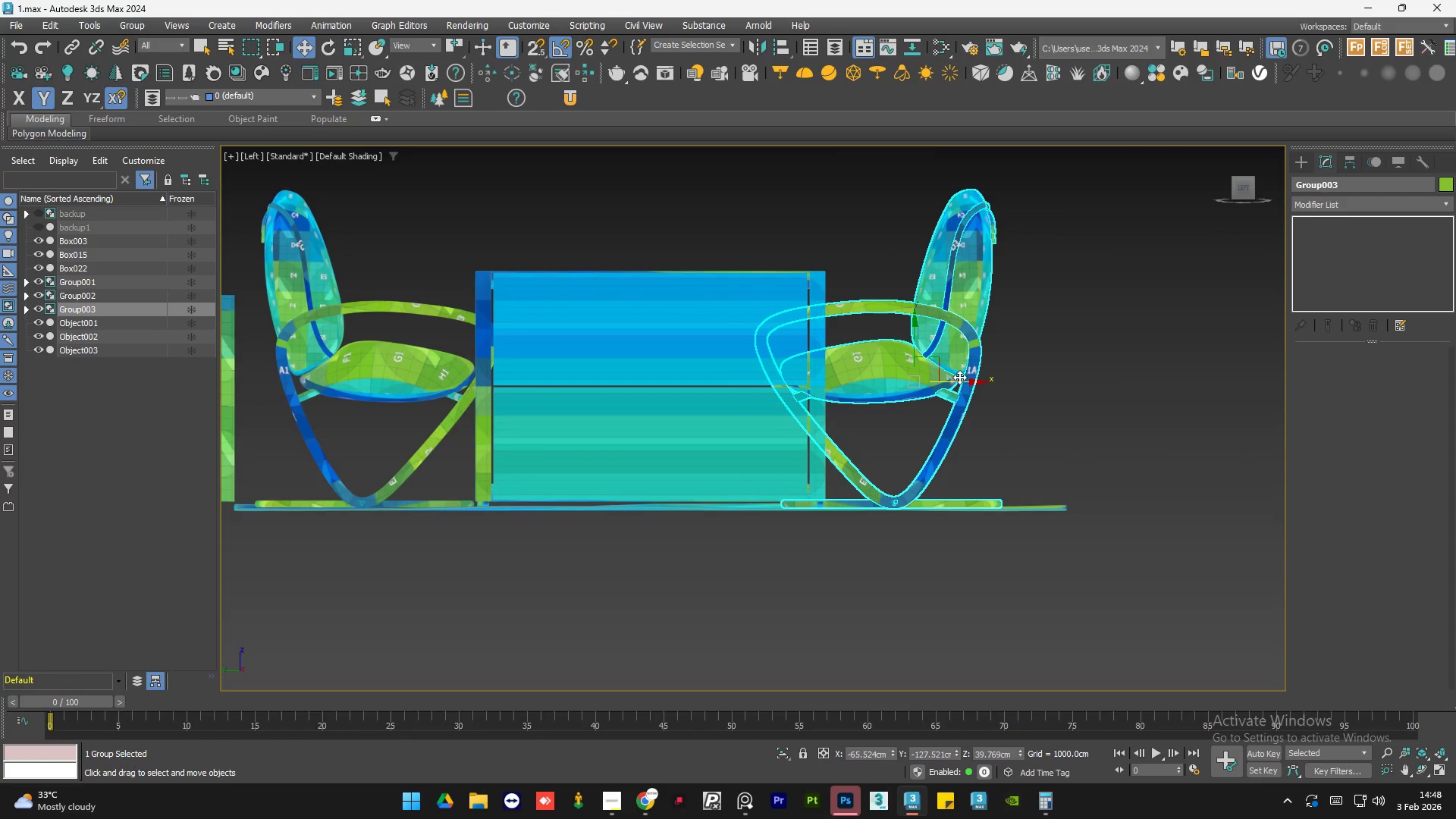 
left_click([959, 379])
 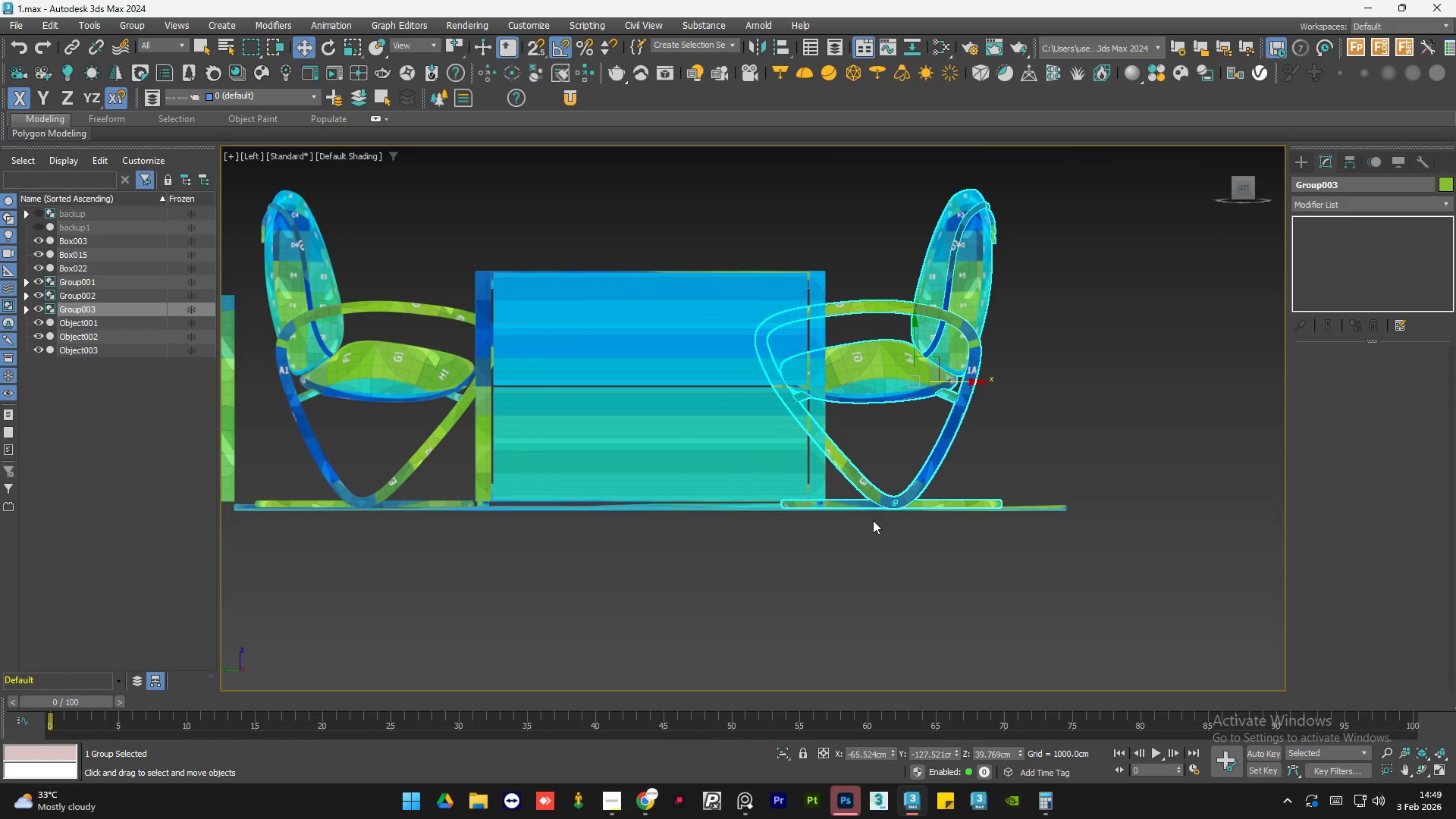 
scroll: coordinate [828, 497], scroll_direction: up, amount: 4.0
 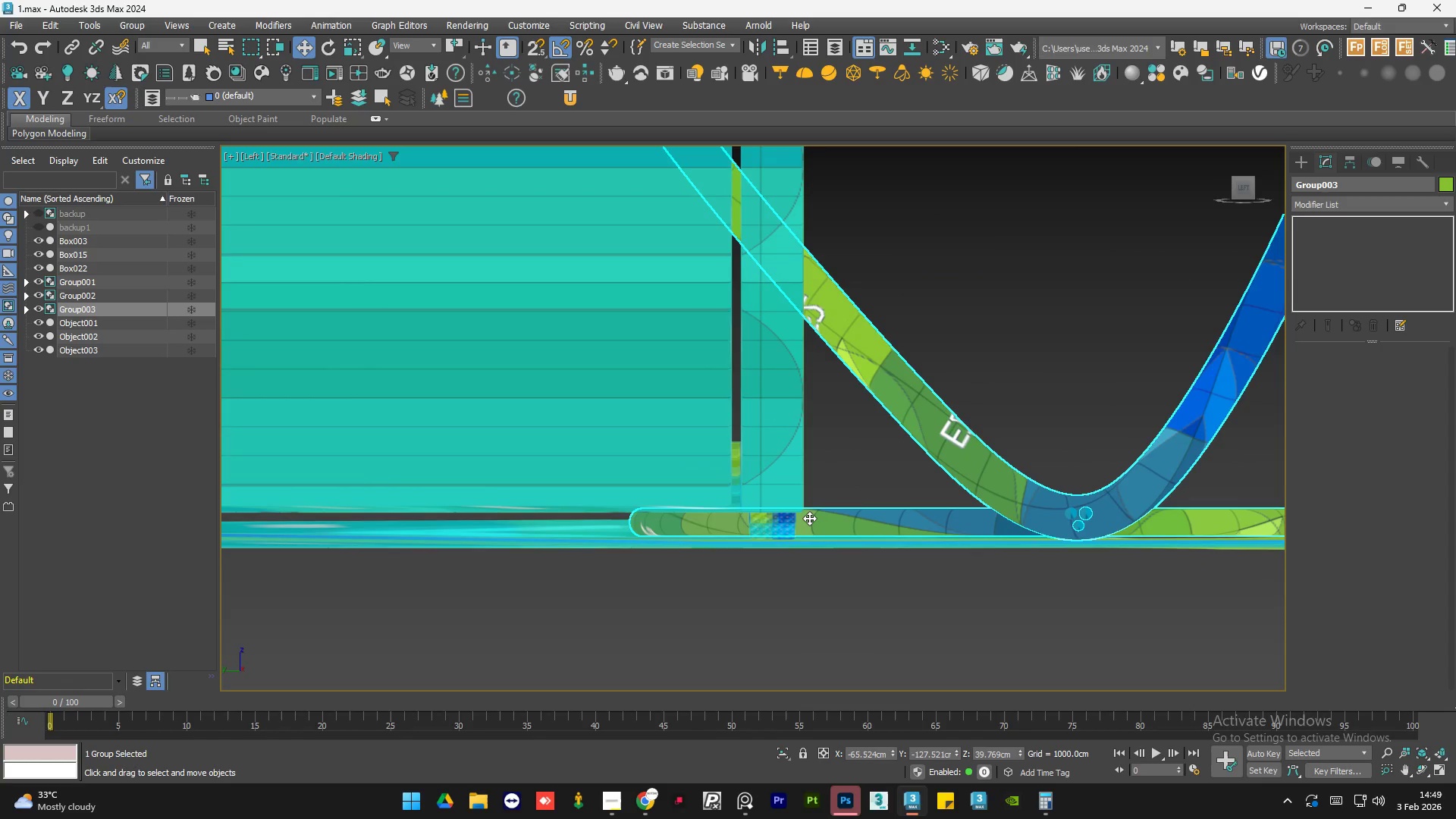 
left_click_drag(start_coordinate=[808, 520], to_coordinate=[990, 519])
 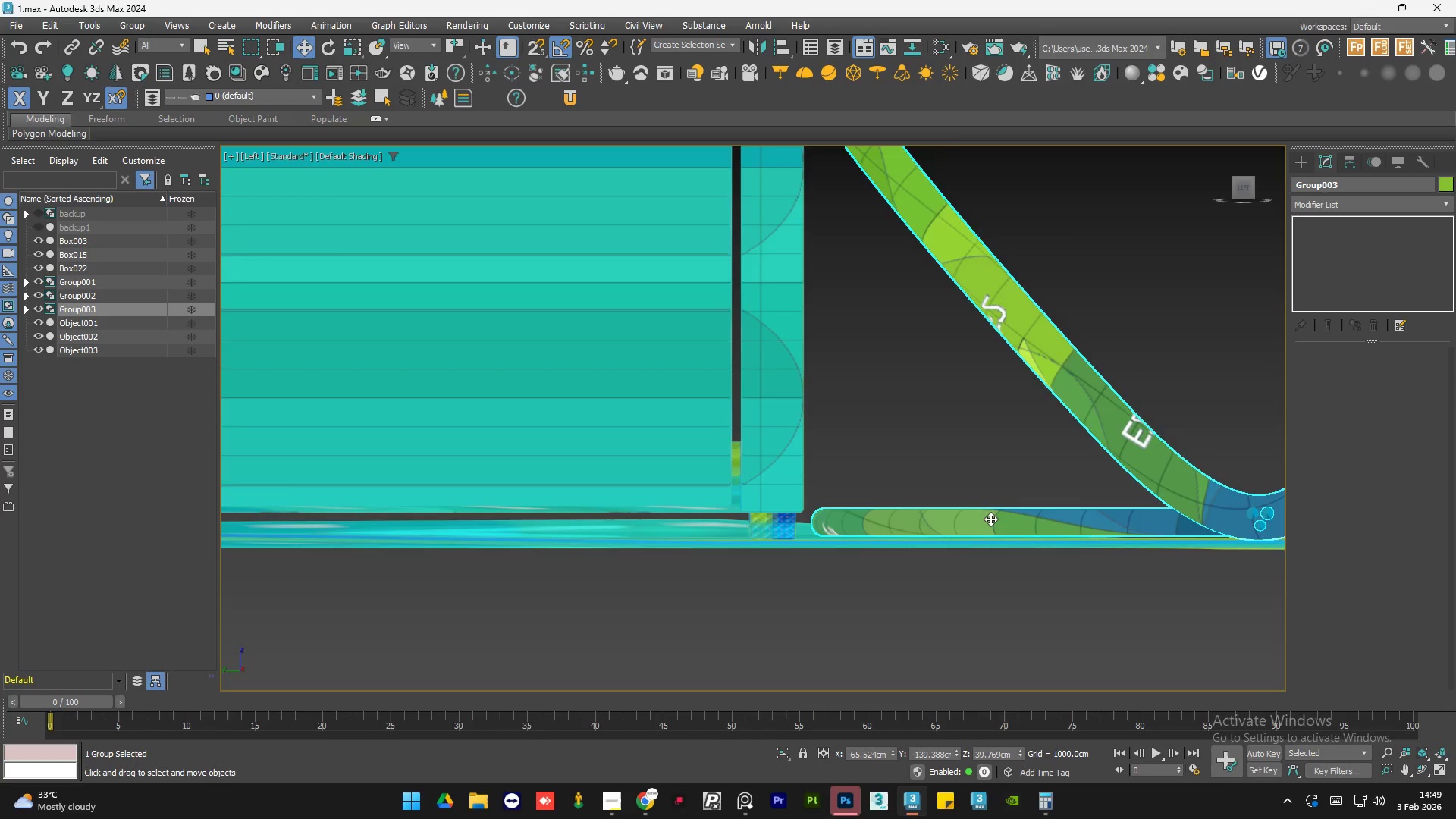 
scroll: coordinate [990, 519], scroll_direction: down, amount: 3.0
 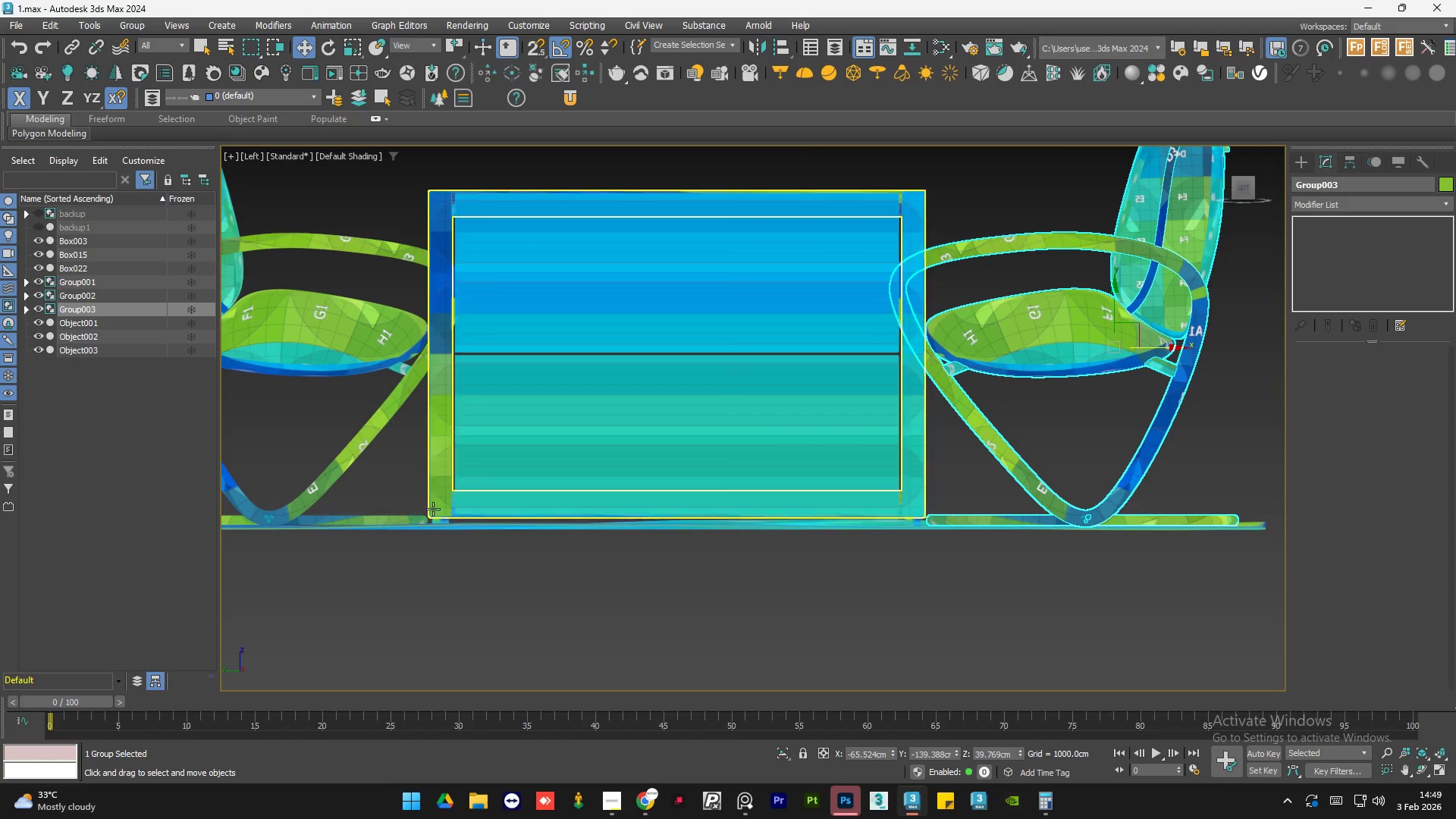 
left_click_drag(start_coordinate=[694, 513], to_coordinate=[699, 512])
 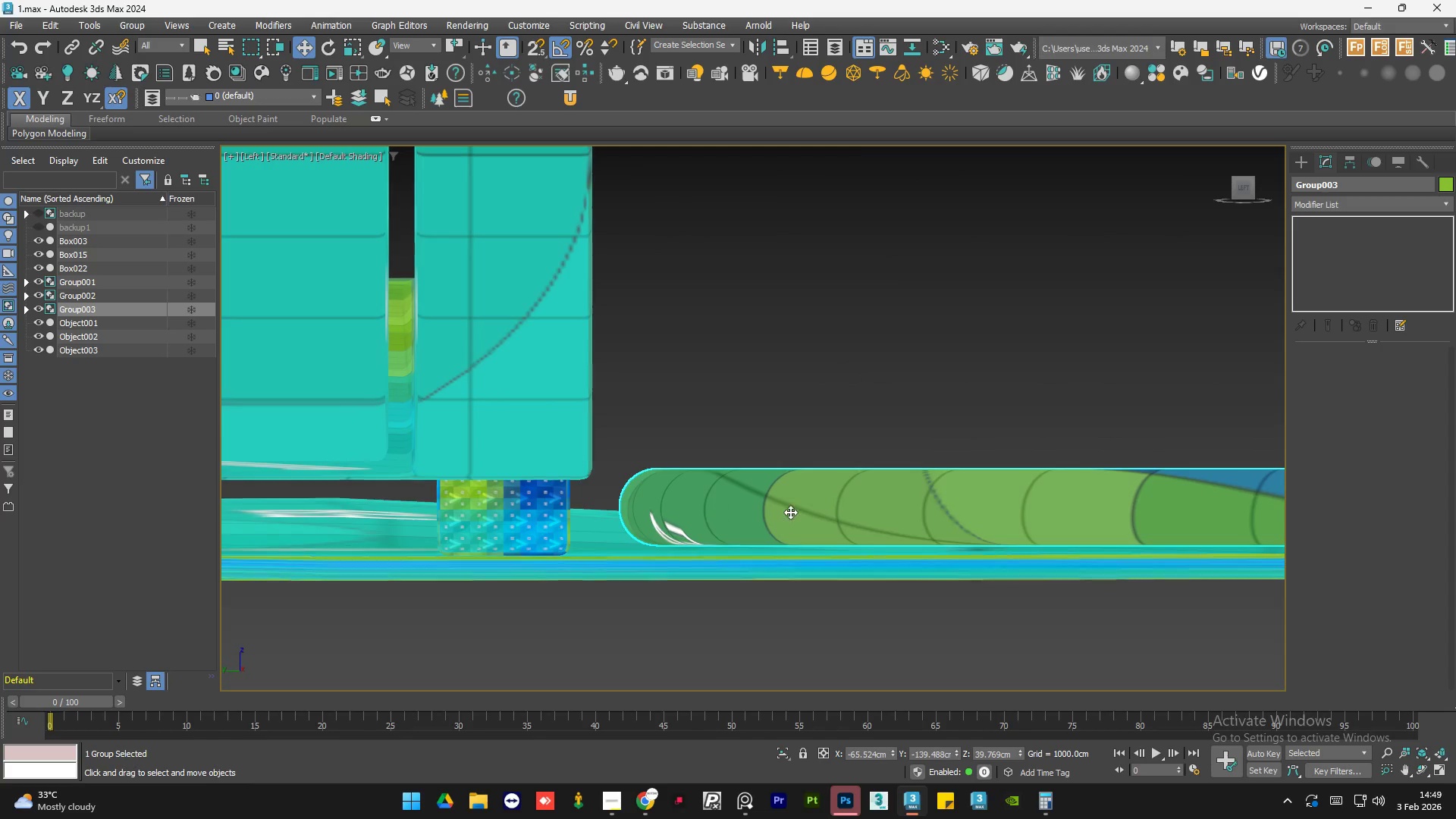 
scroll: coordinate [703, 513], scroll_direction: up, amount: 6.0
 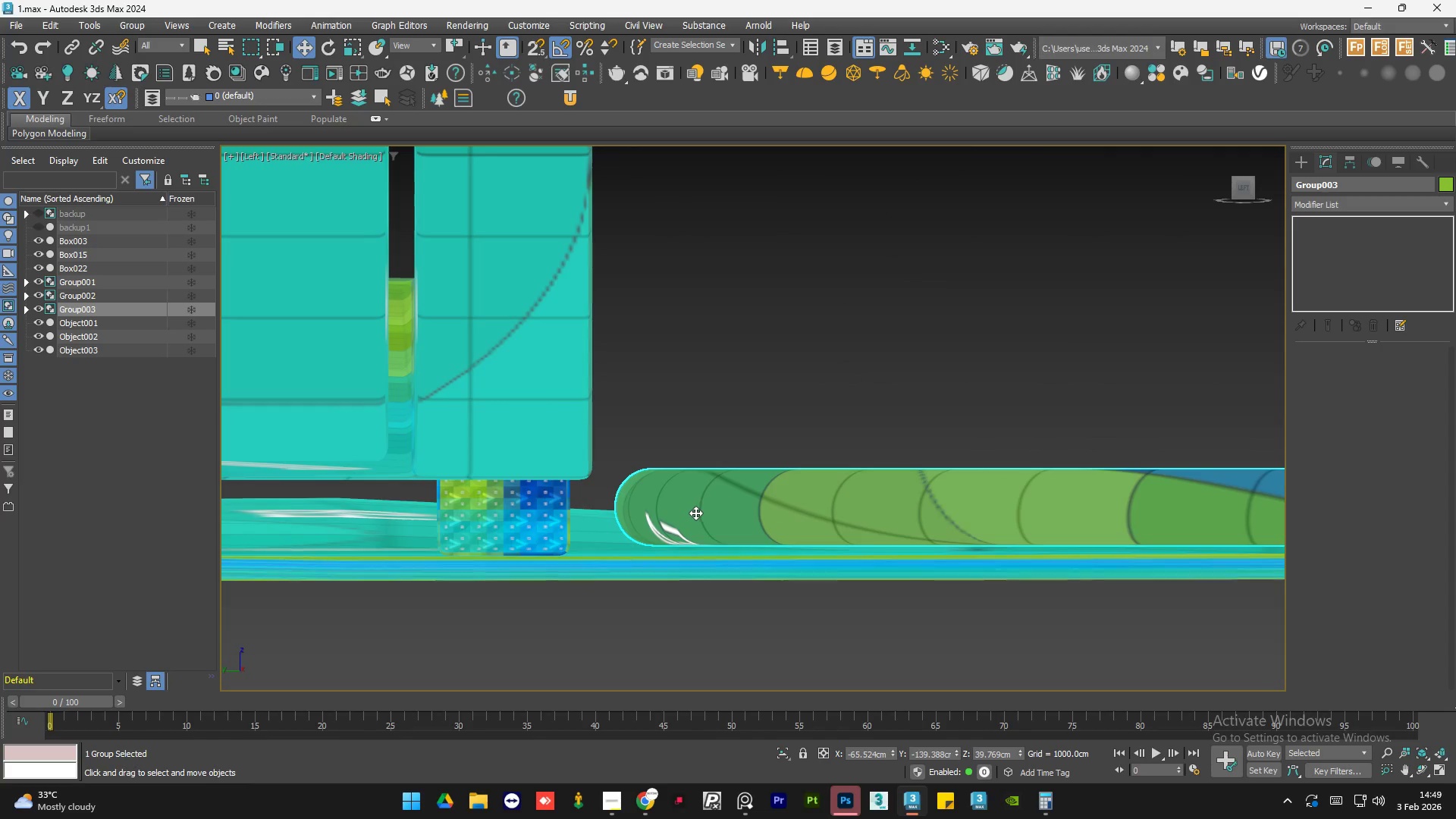 
left_click([930, 614])
 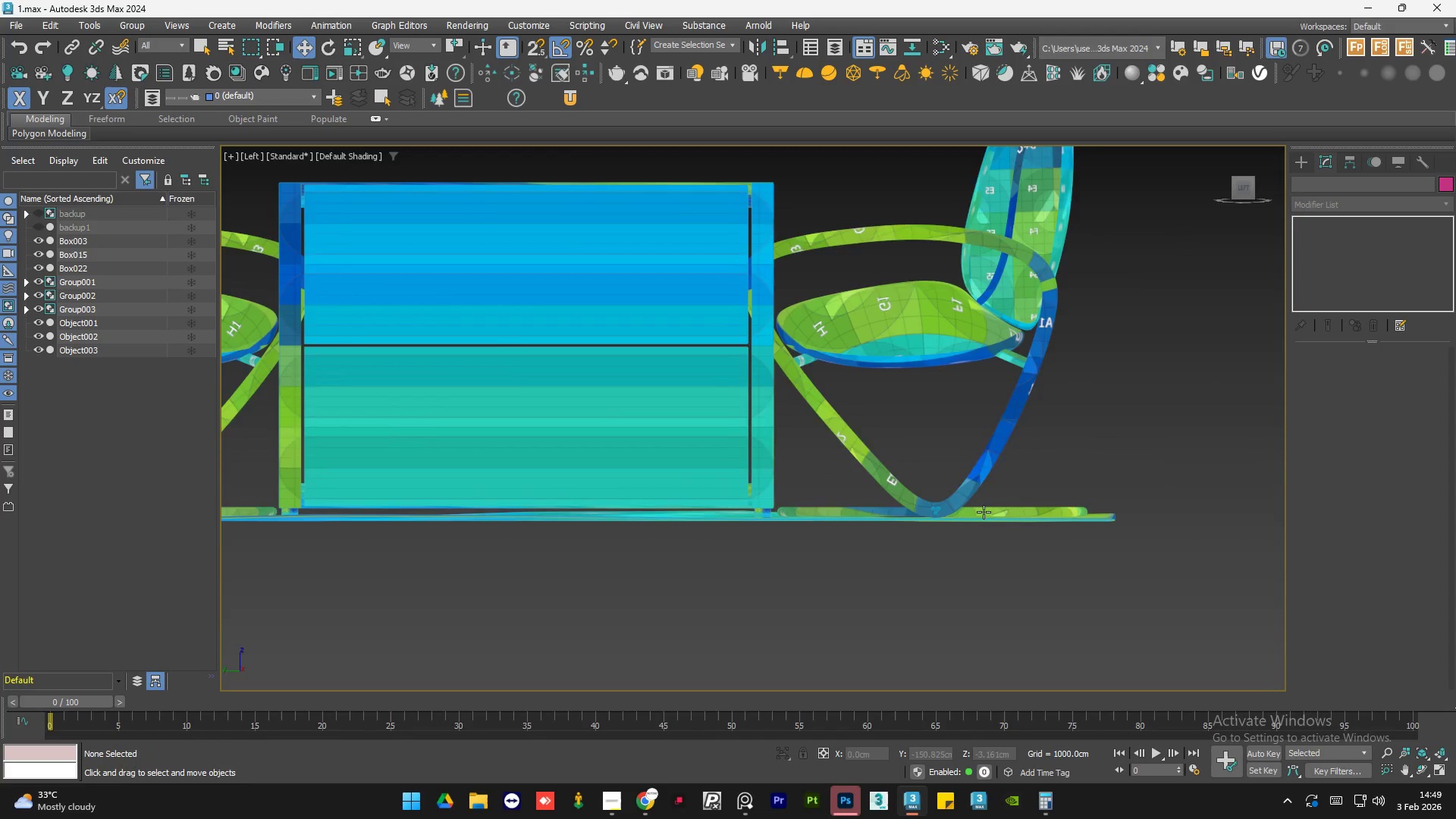 
scroll: coordinate [808, 513], scroll_direction: down, amount: 6.0
 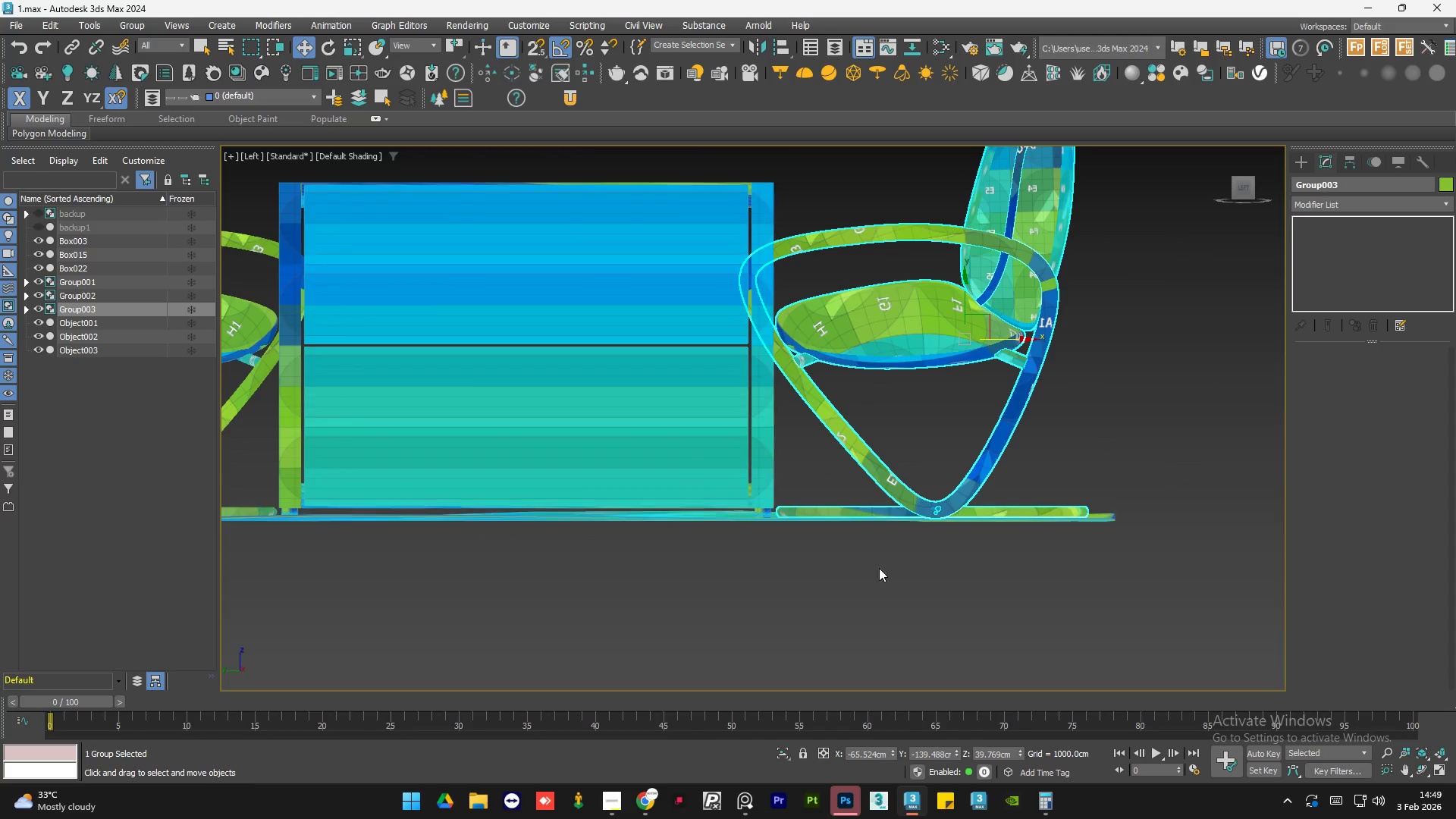 
hold_key(key=AltLeft, duration=0.66)
 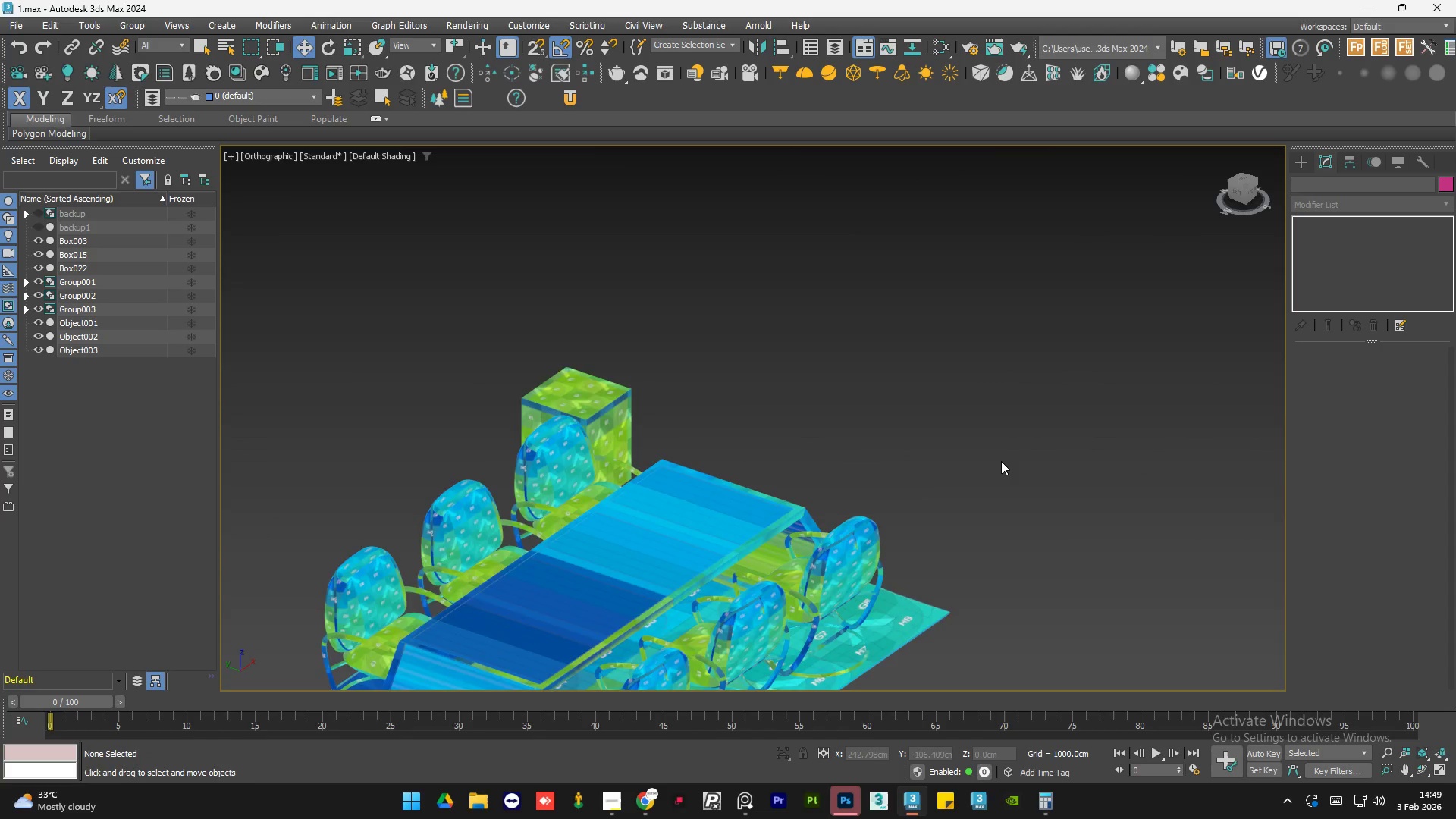 
scroll: coordinate [990, 504], scroll_direction: down, amount: 3.0
 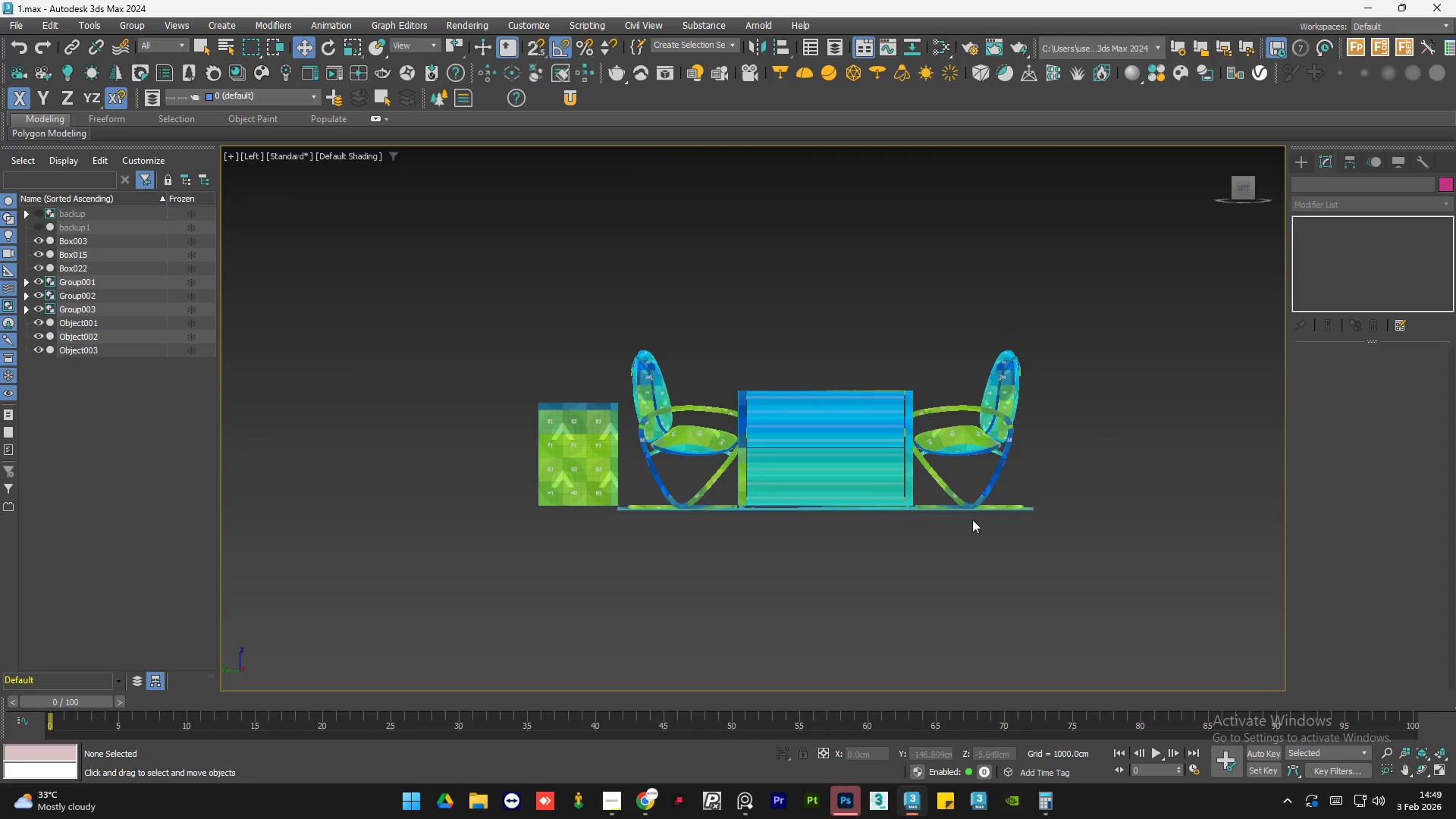 
hold_key(key=AltLeft, duration=1.25)
 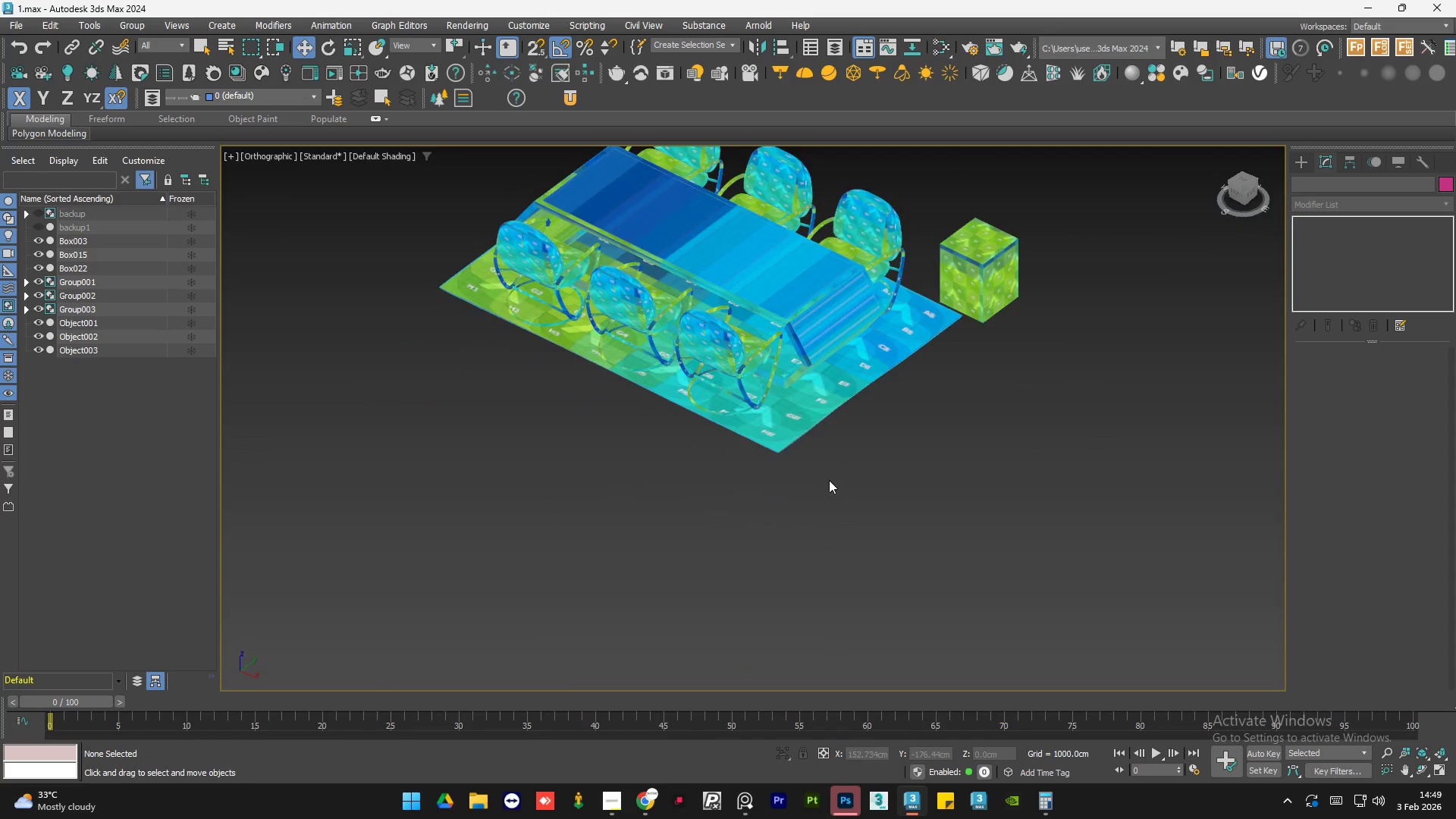 
scroll: coordinate [1001, 461], scroll_direction: down, amount: 1.0
 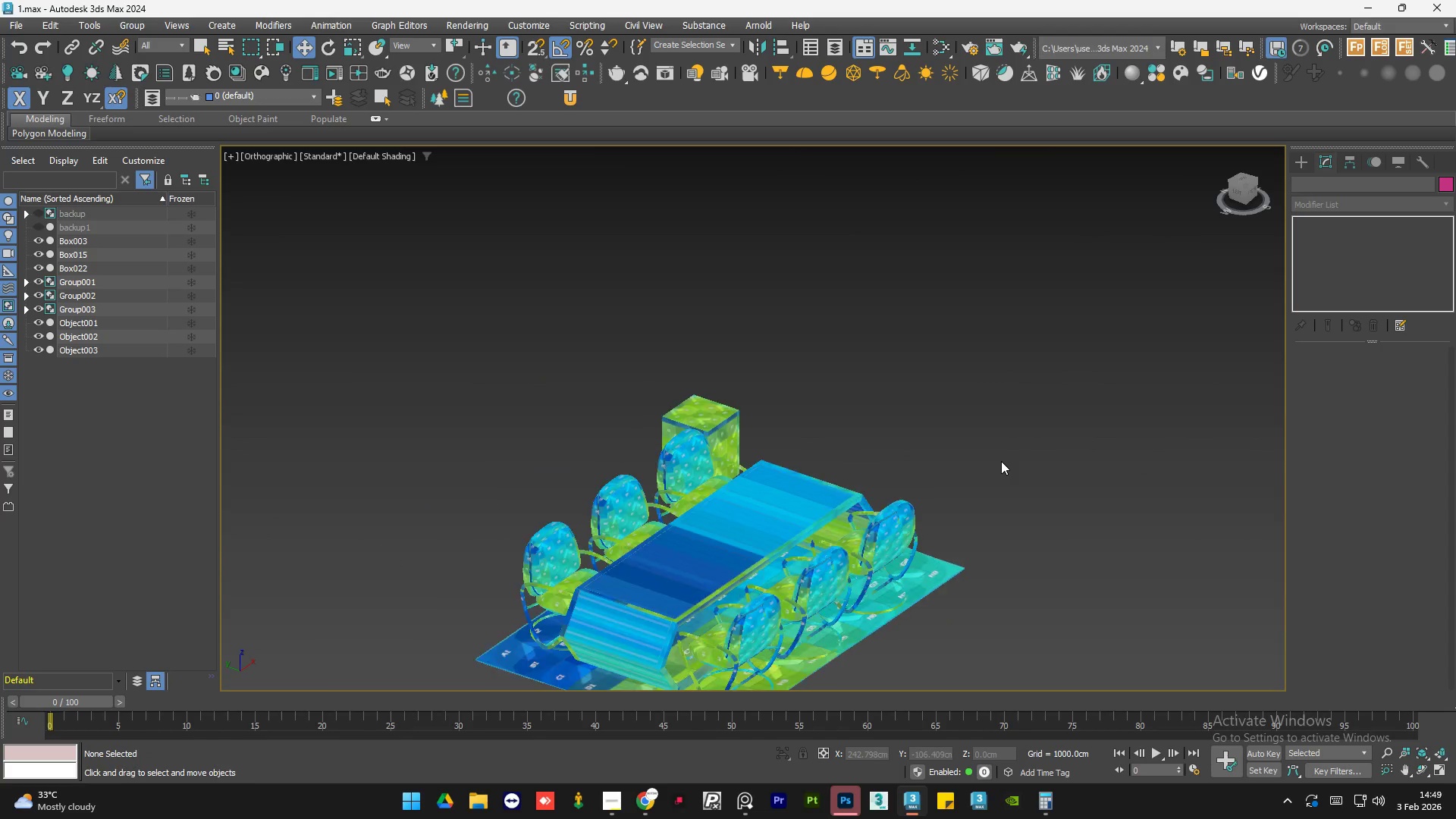 
left_click([798, 372])
 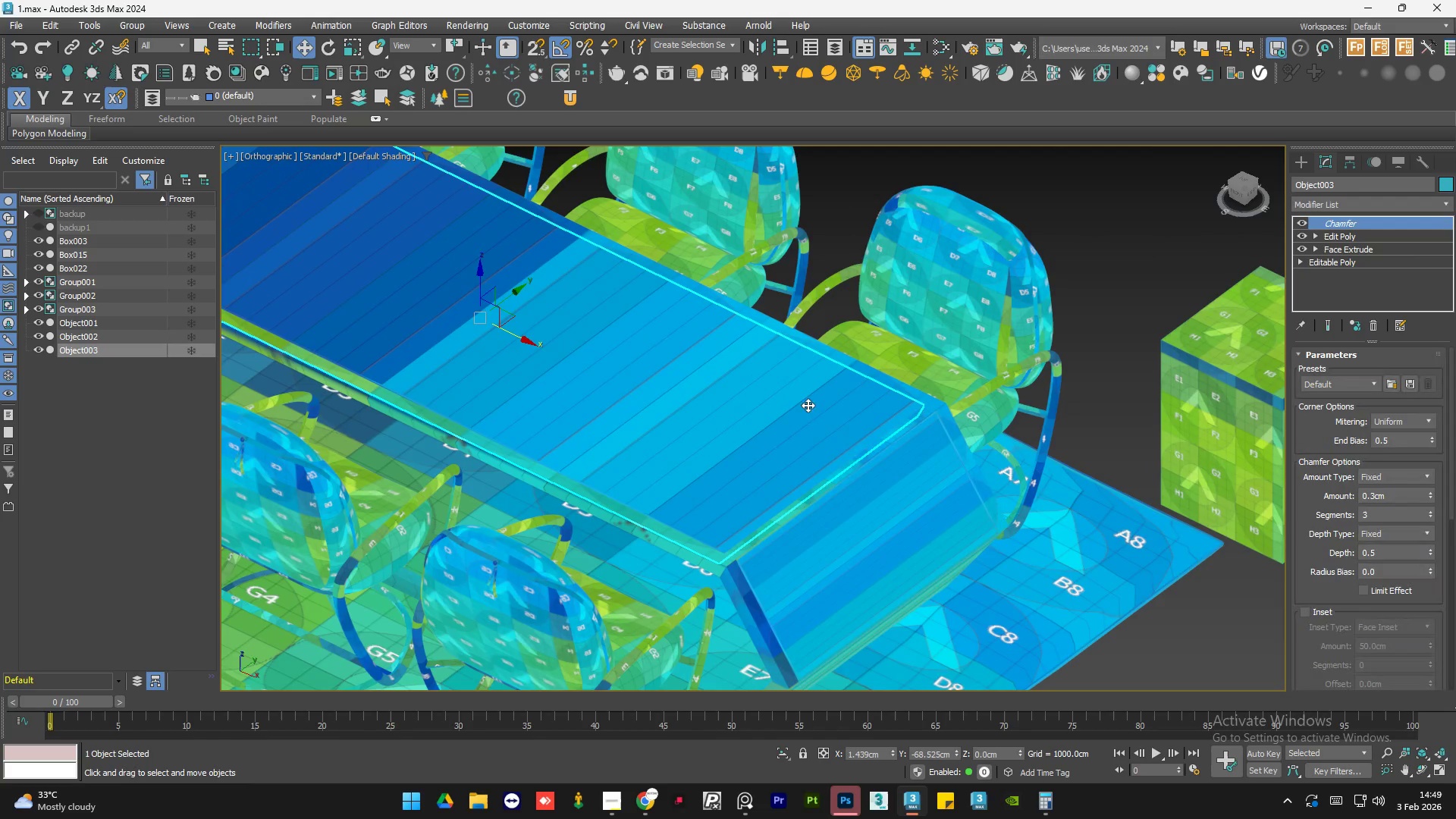 
scroll: coordinate [798, 372], scroll_direction: up, amount: 3.0
 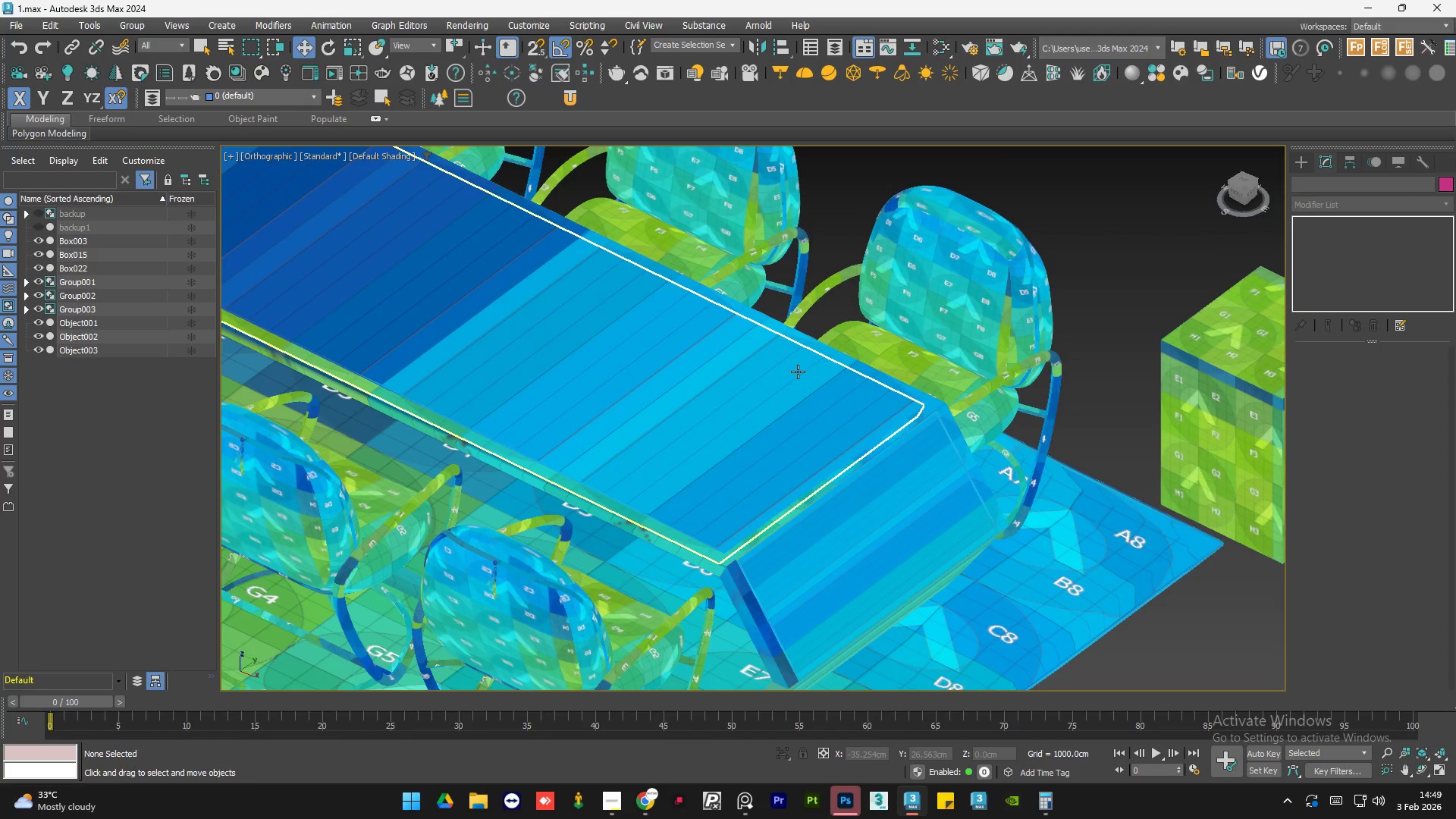 
hold_key(key=ControlLeft, duration=0.5)
 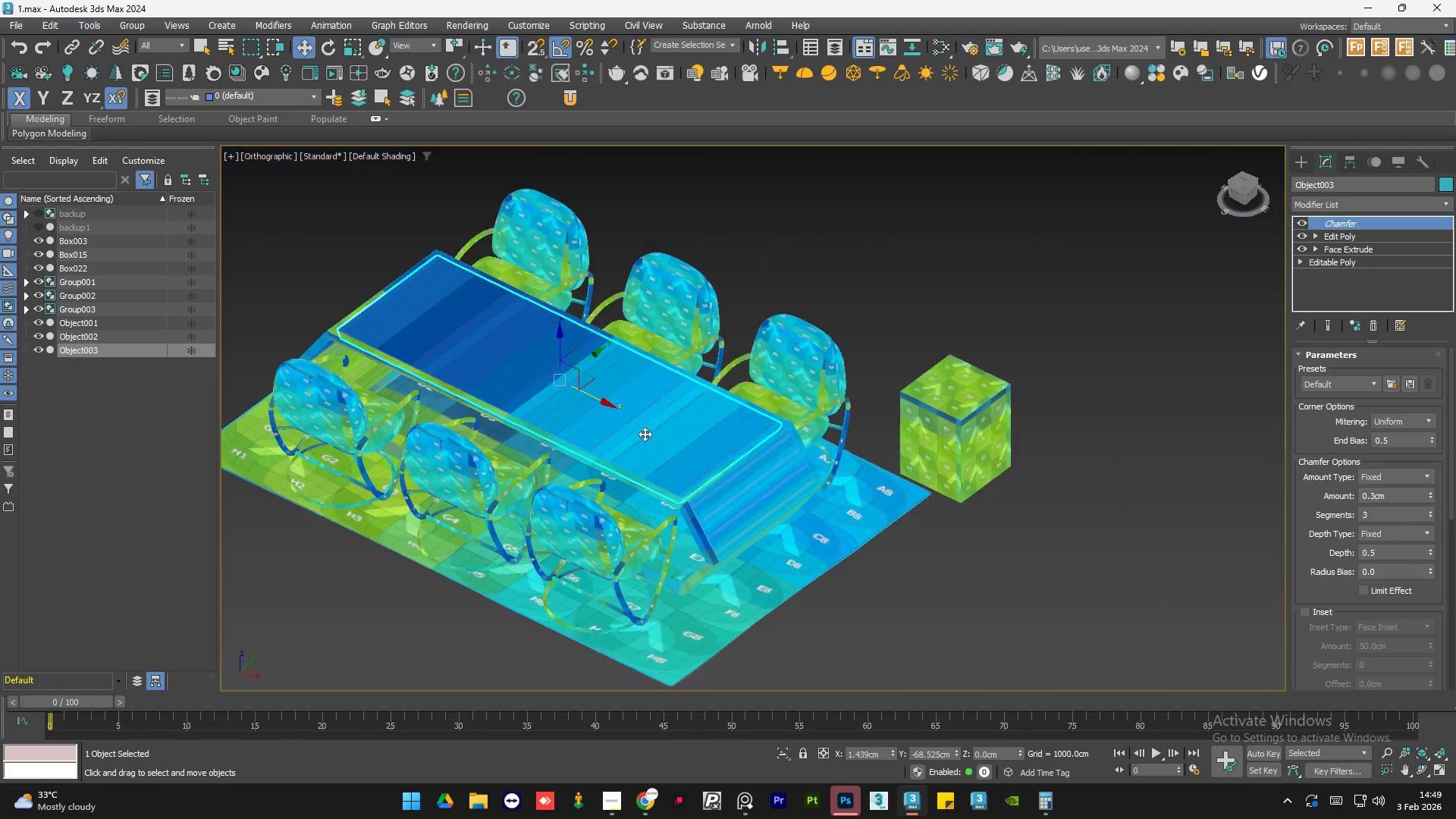 
scroll: coordinate [629, 439], scroll_direction: down, amount: 2.0
 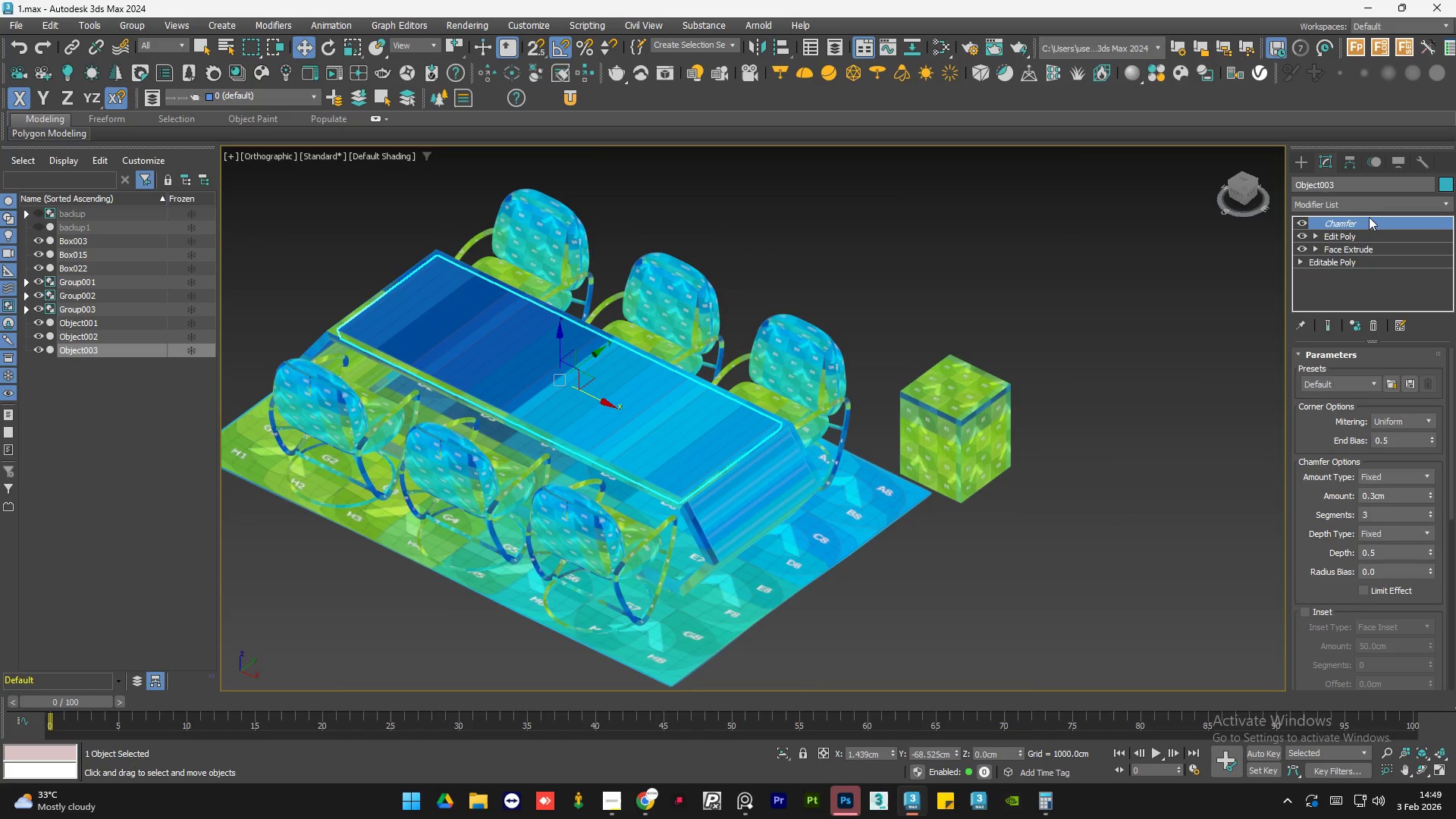 
right_click([1362, 221])
 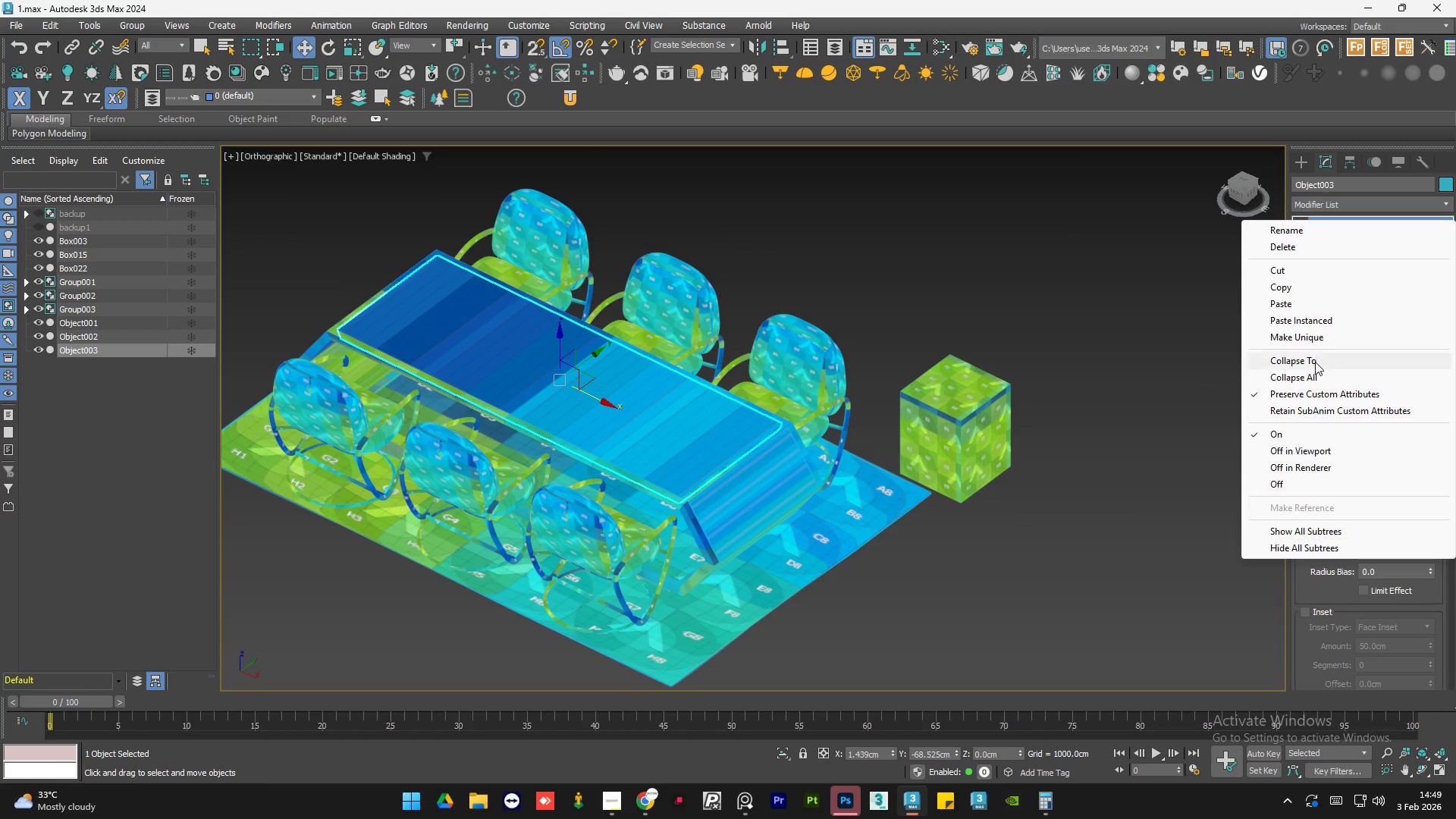 
left_click([1311, 373])
 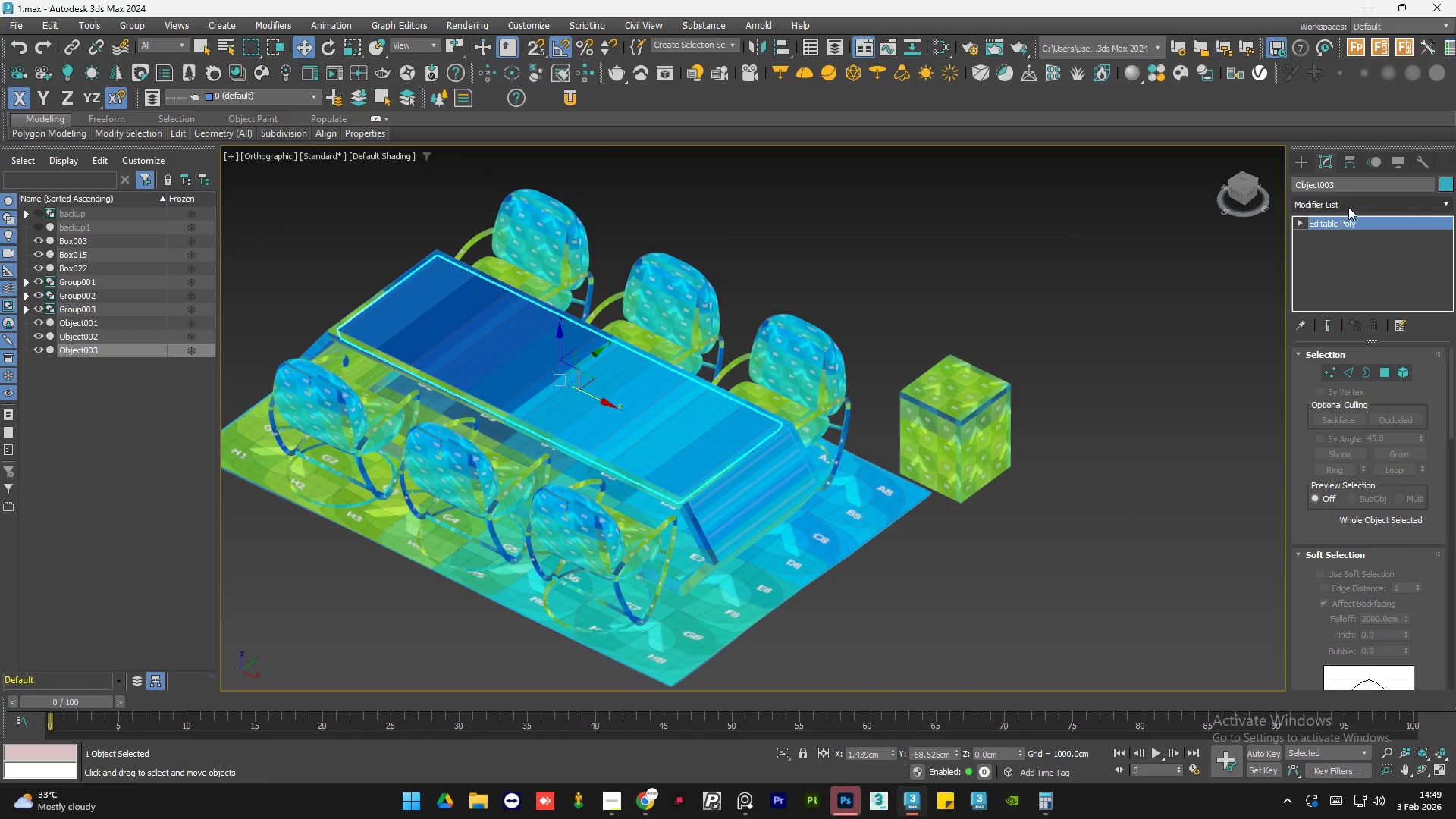 
left_click([1349, 206])
 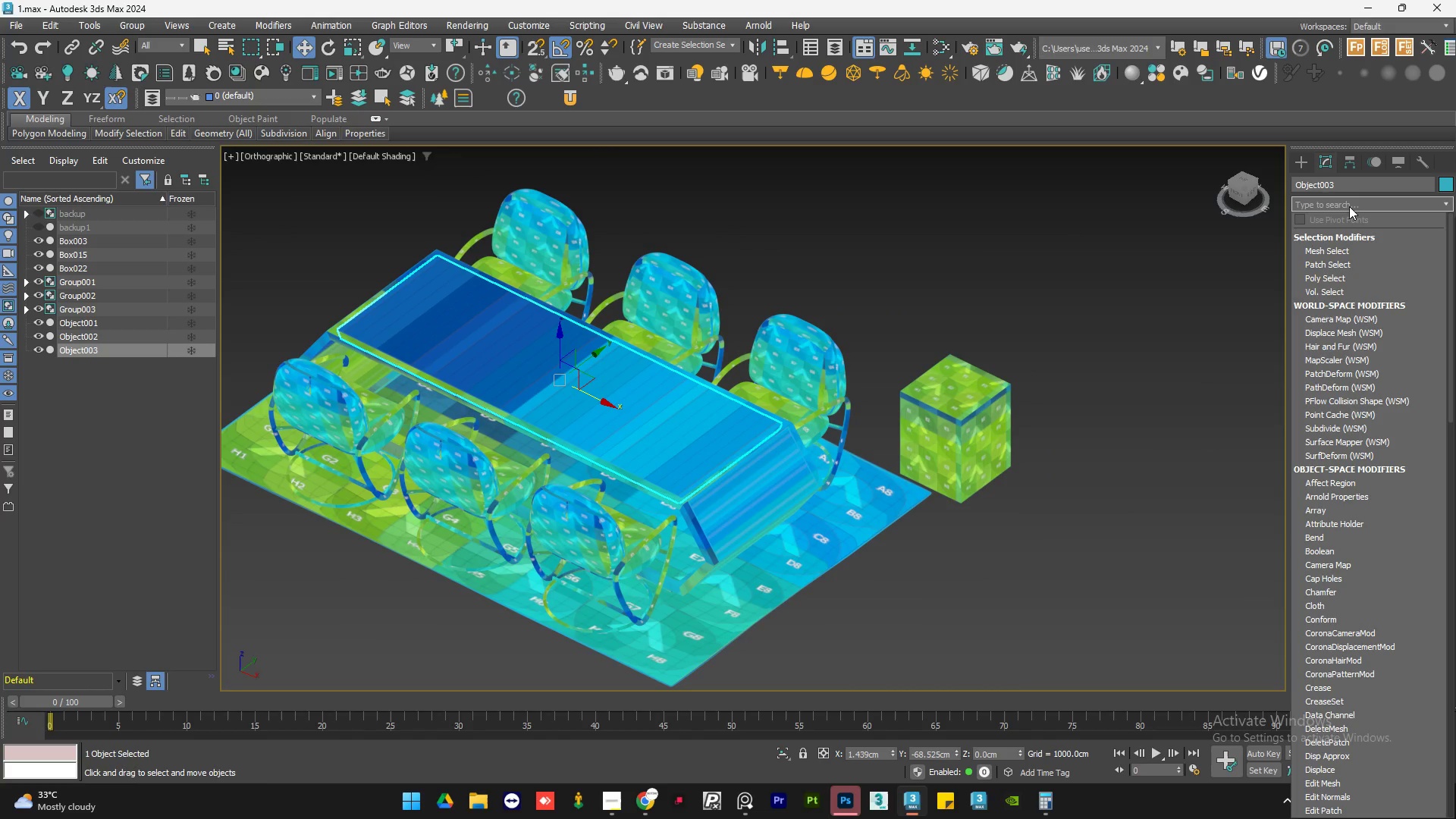 
type(uv)
 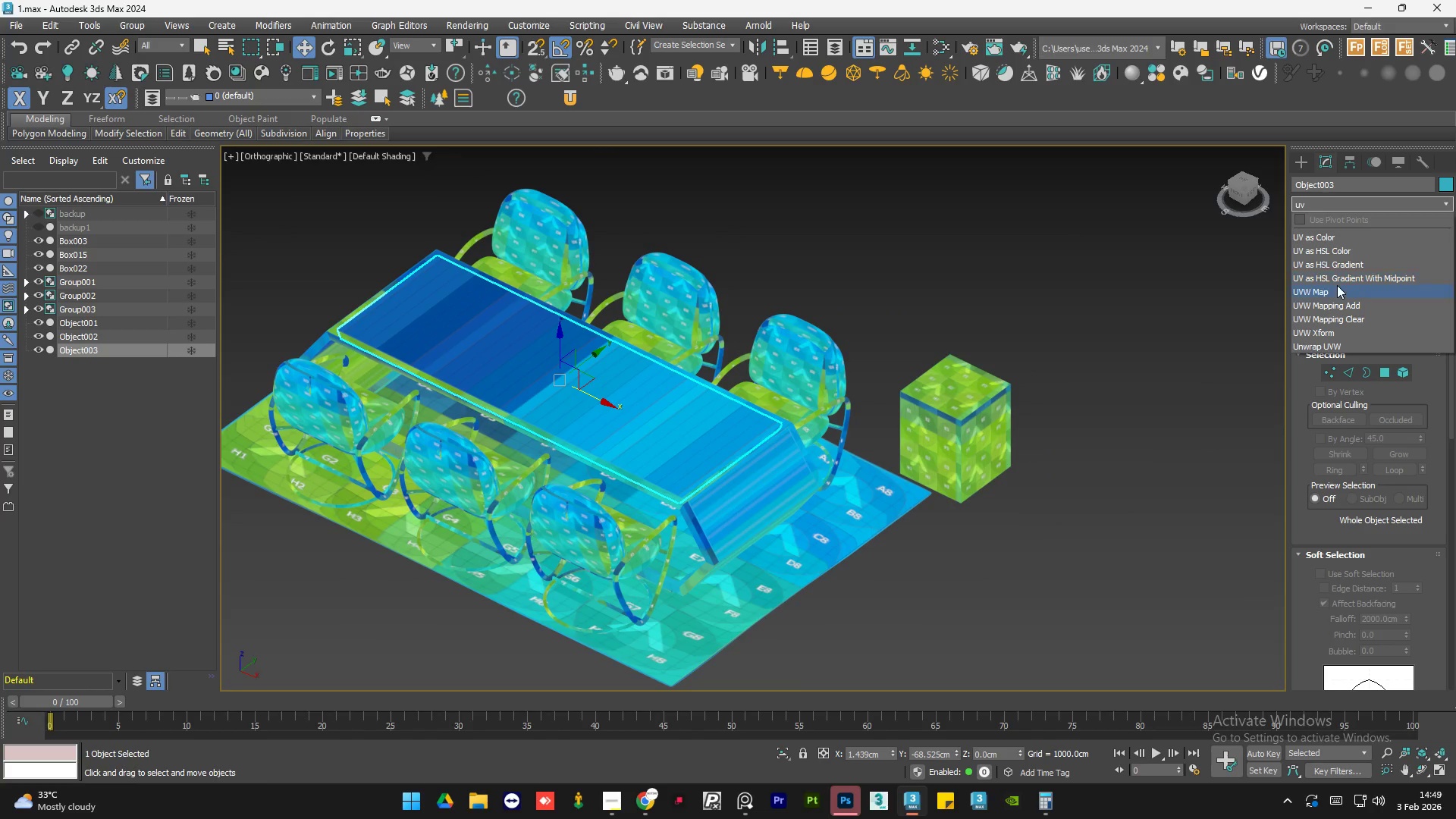 
left_click([1335, 287])
 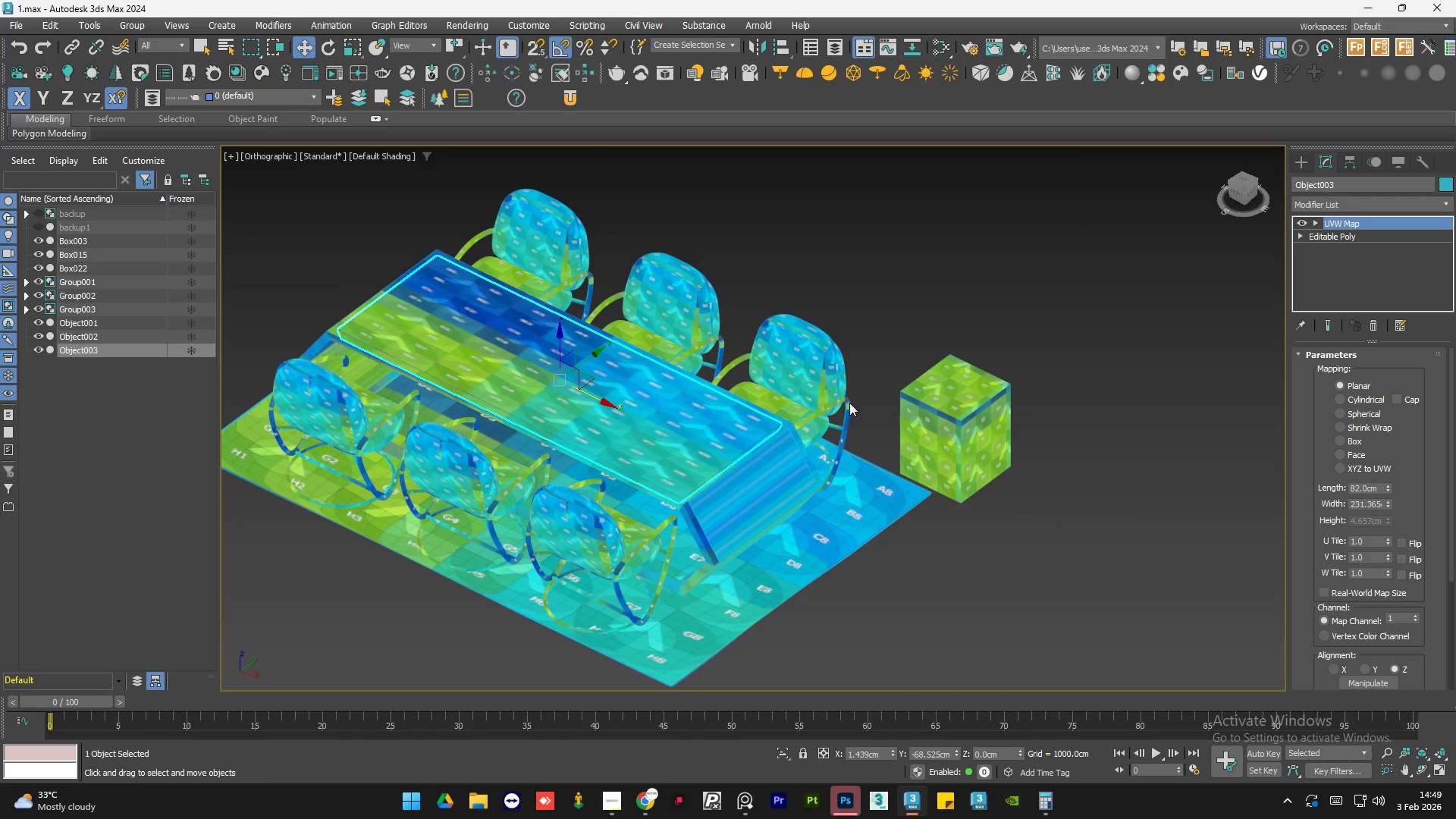 
scroll: coordinate [790, 419], scroll_direction: up, amount: 5.0
 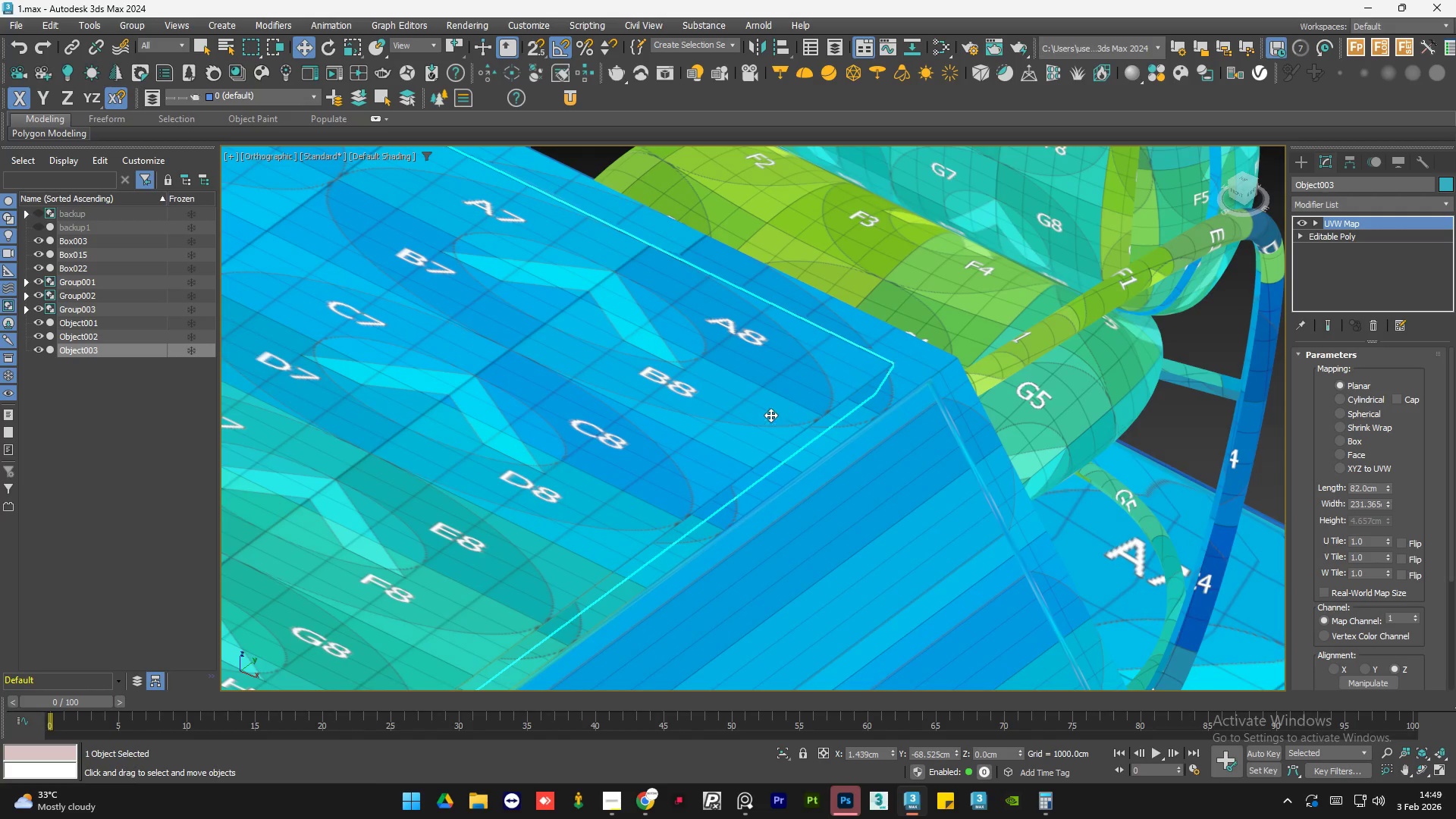 
scroll: coordinate [736, 410], scroll_direction: down, amount: 4.0
 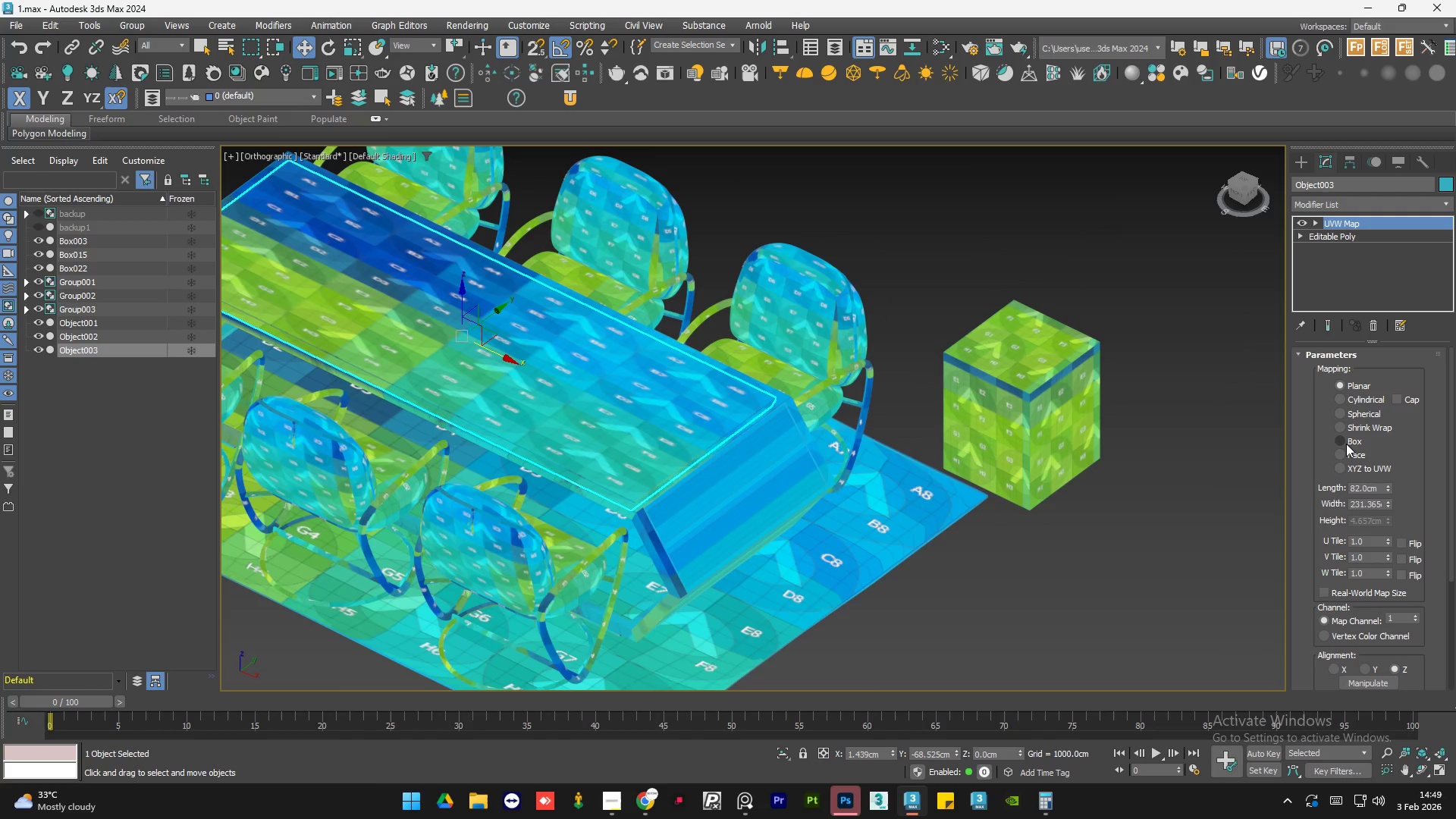 
left_click([1348, 442])
 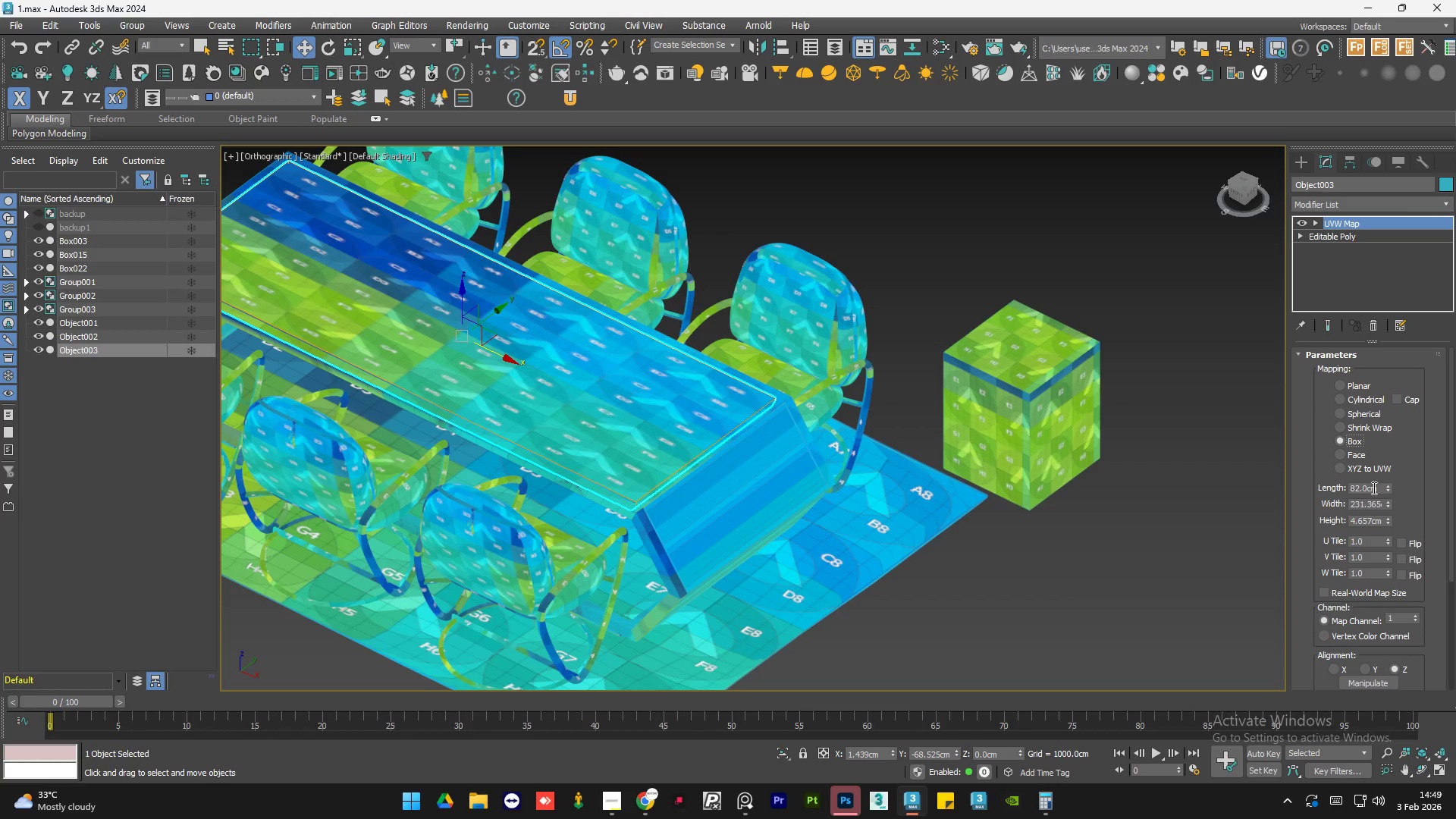 
double_click([1373, 488])
 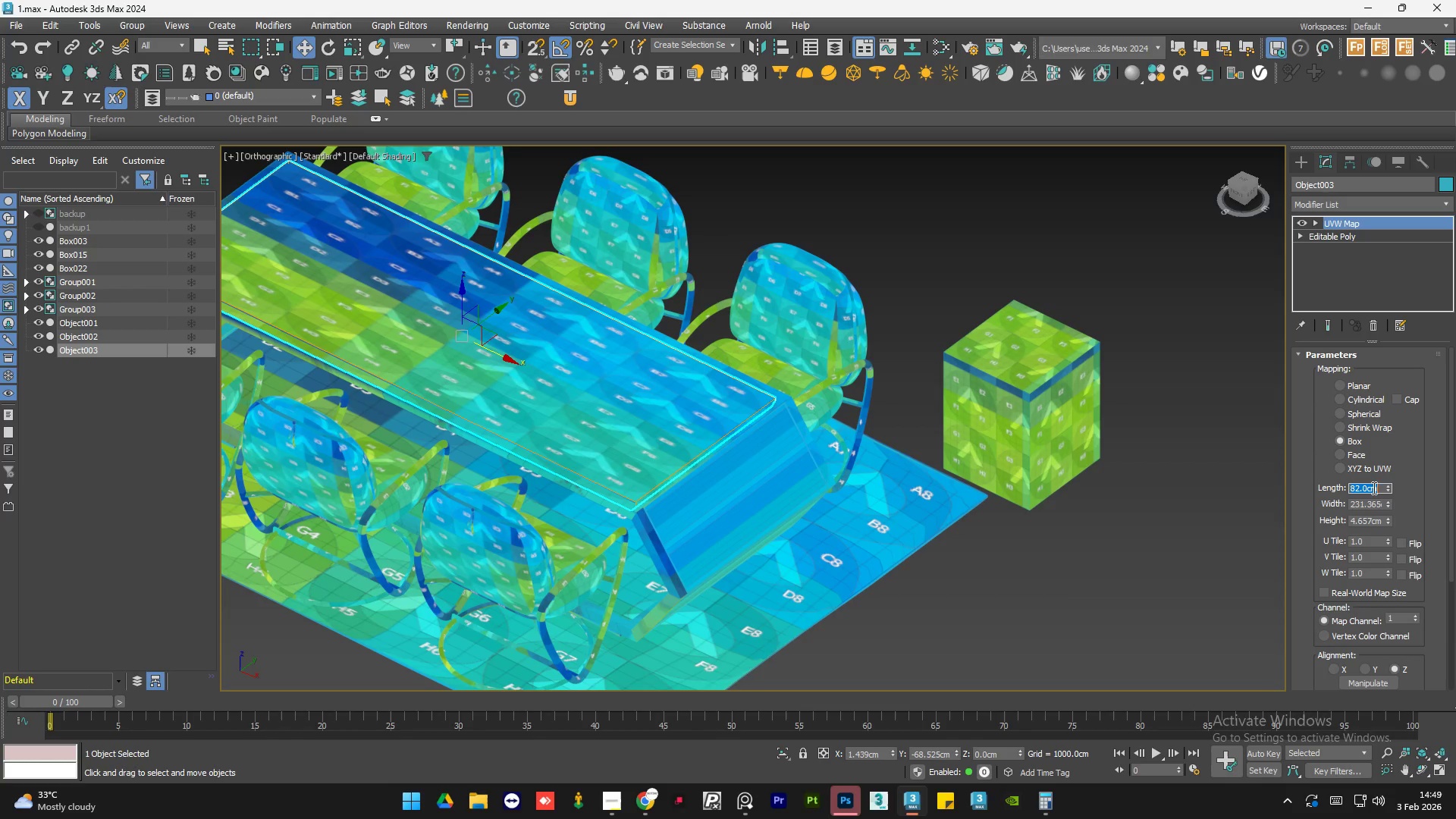 
key(Numpad5)
 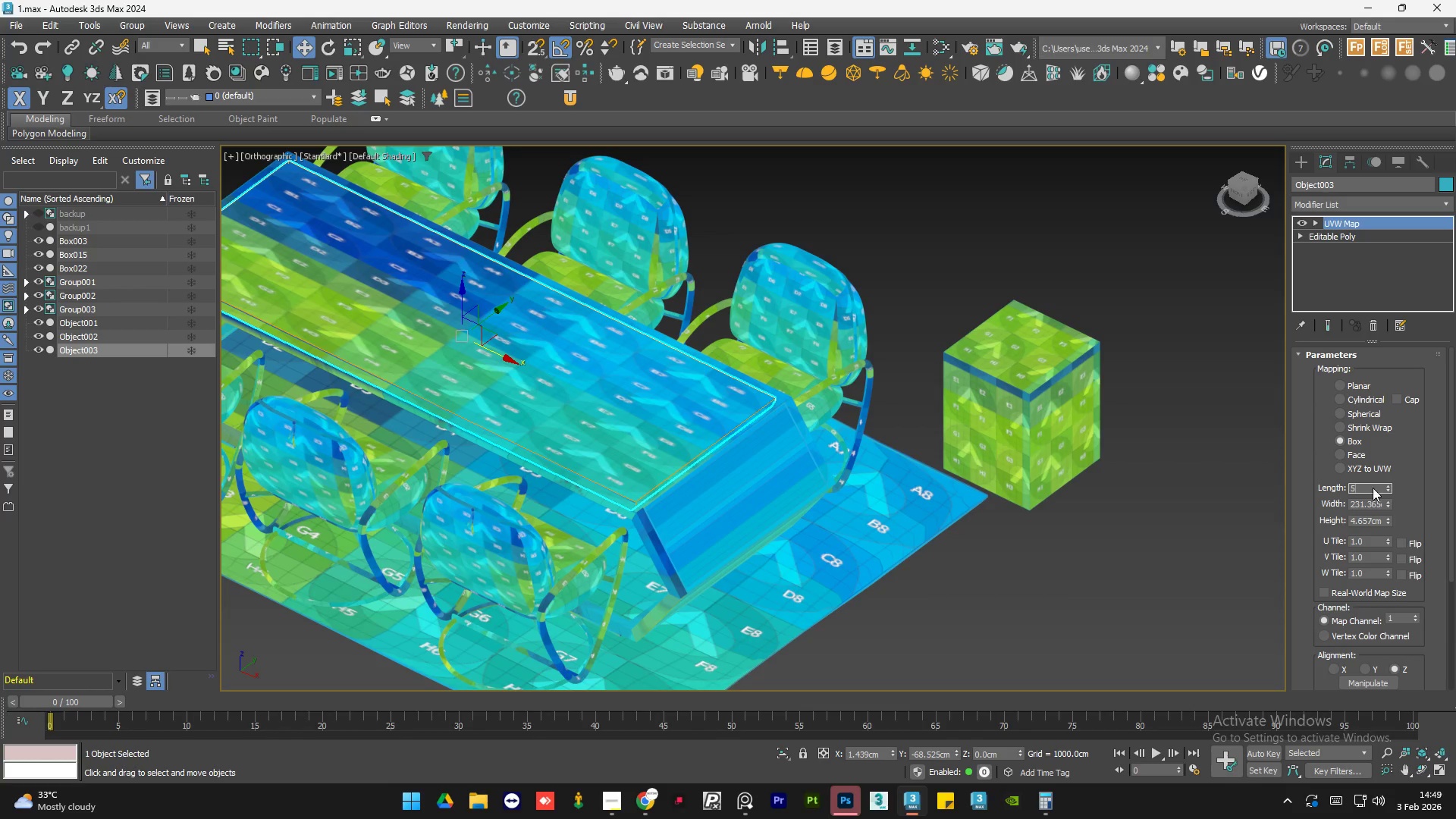 
key(Numpad0)
 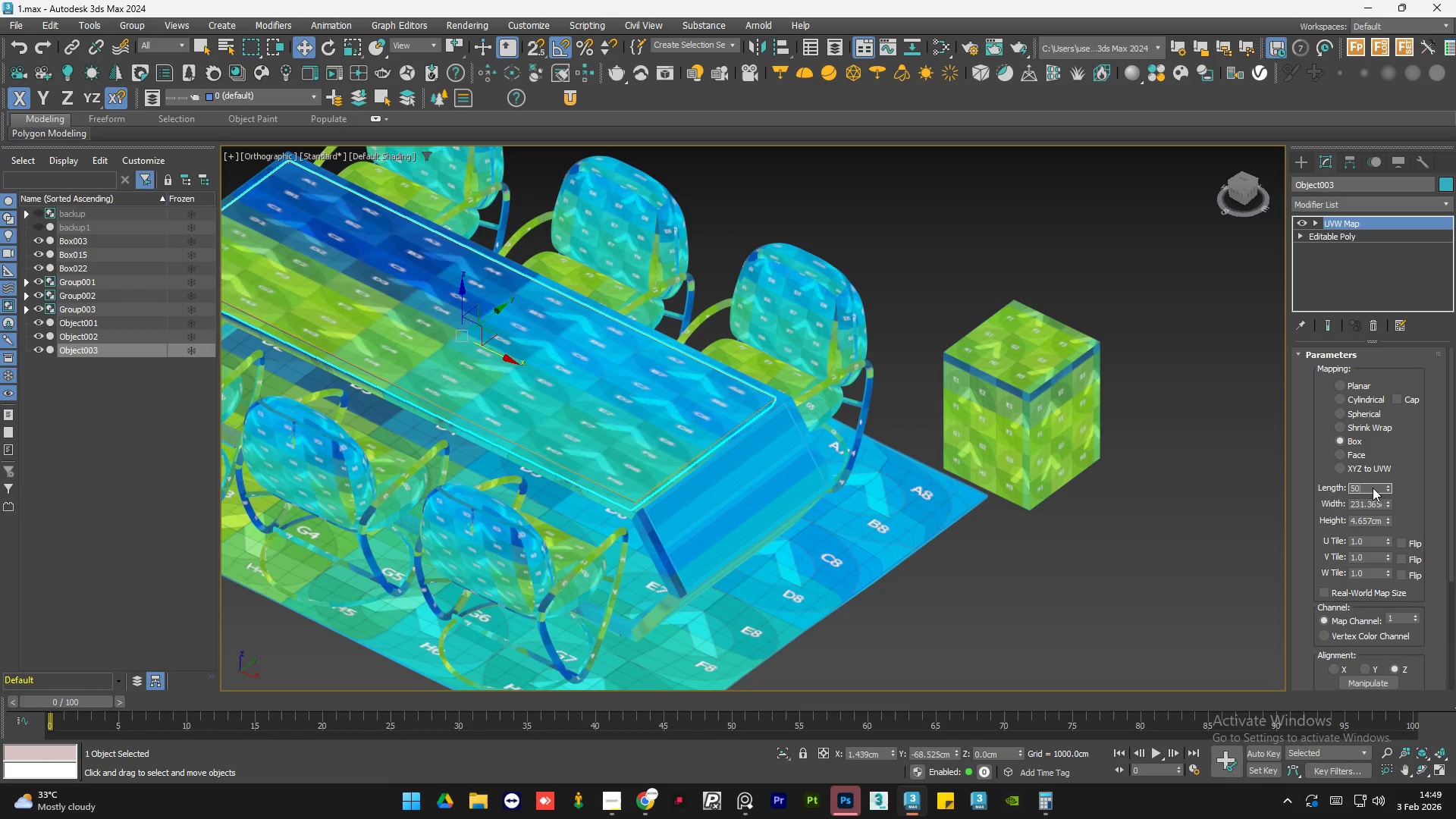 
key(NumpadEnter)
 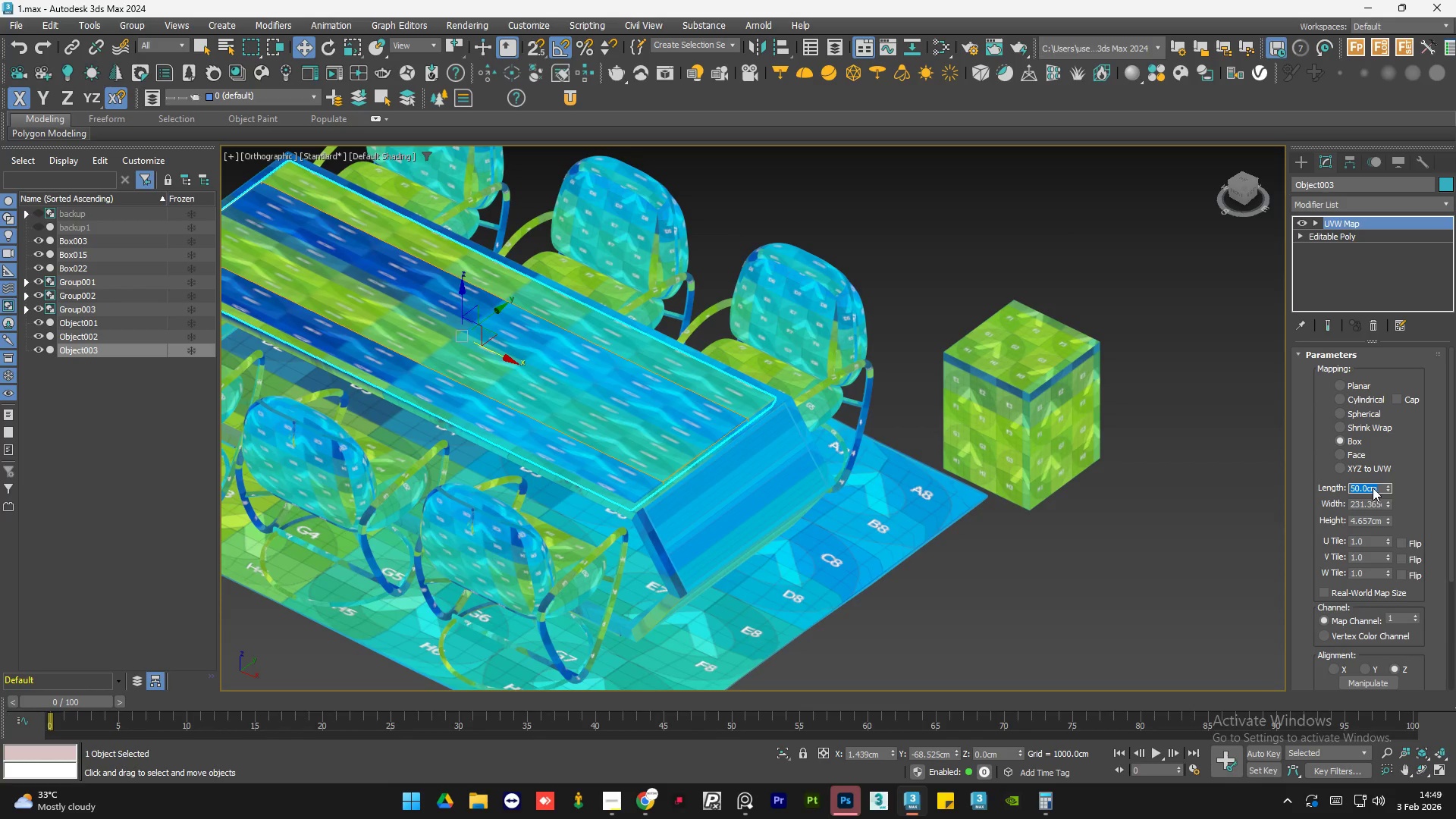 
key(Tab)
 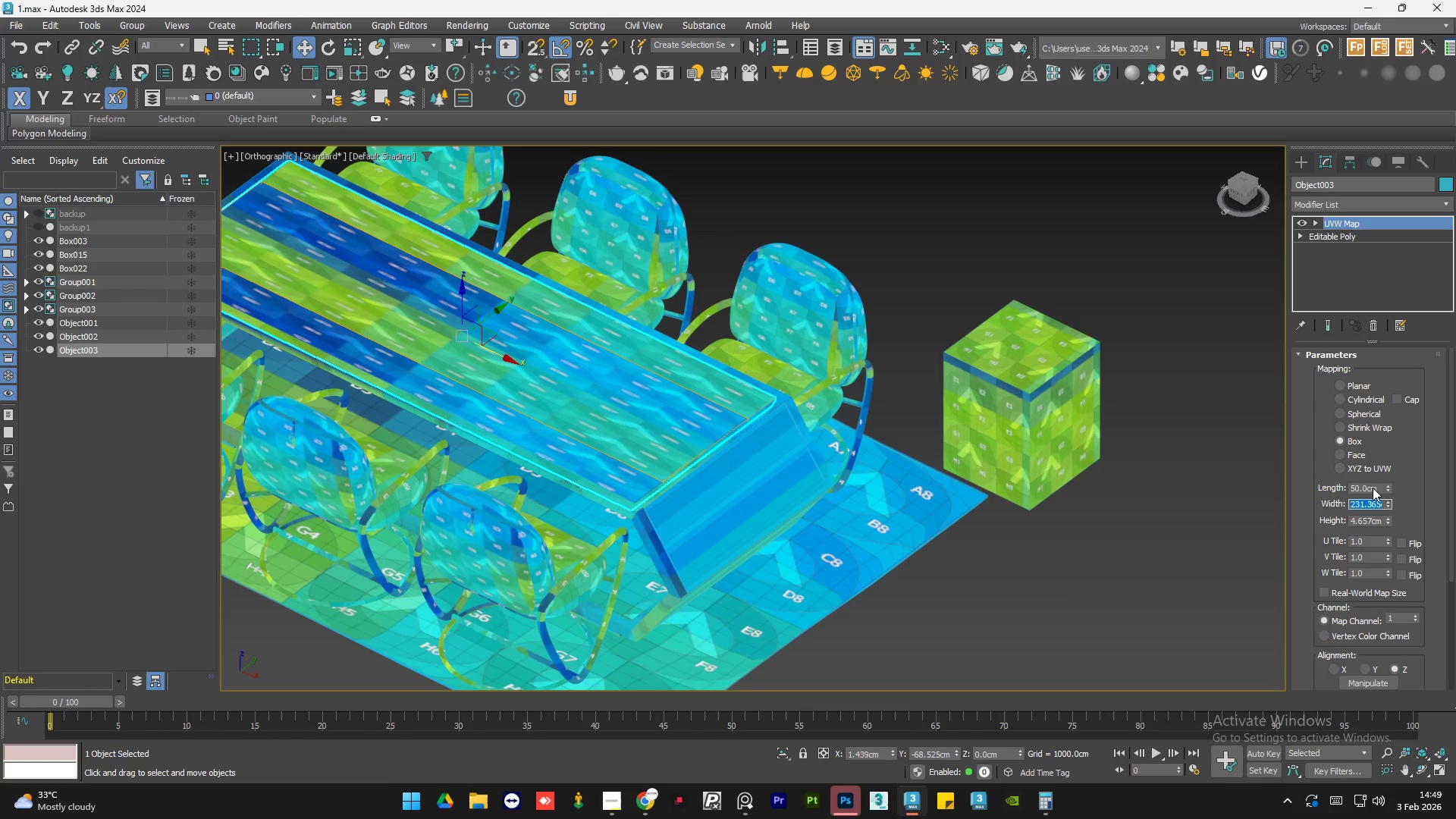 
key(Numpad5)
 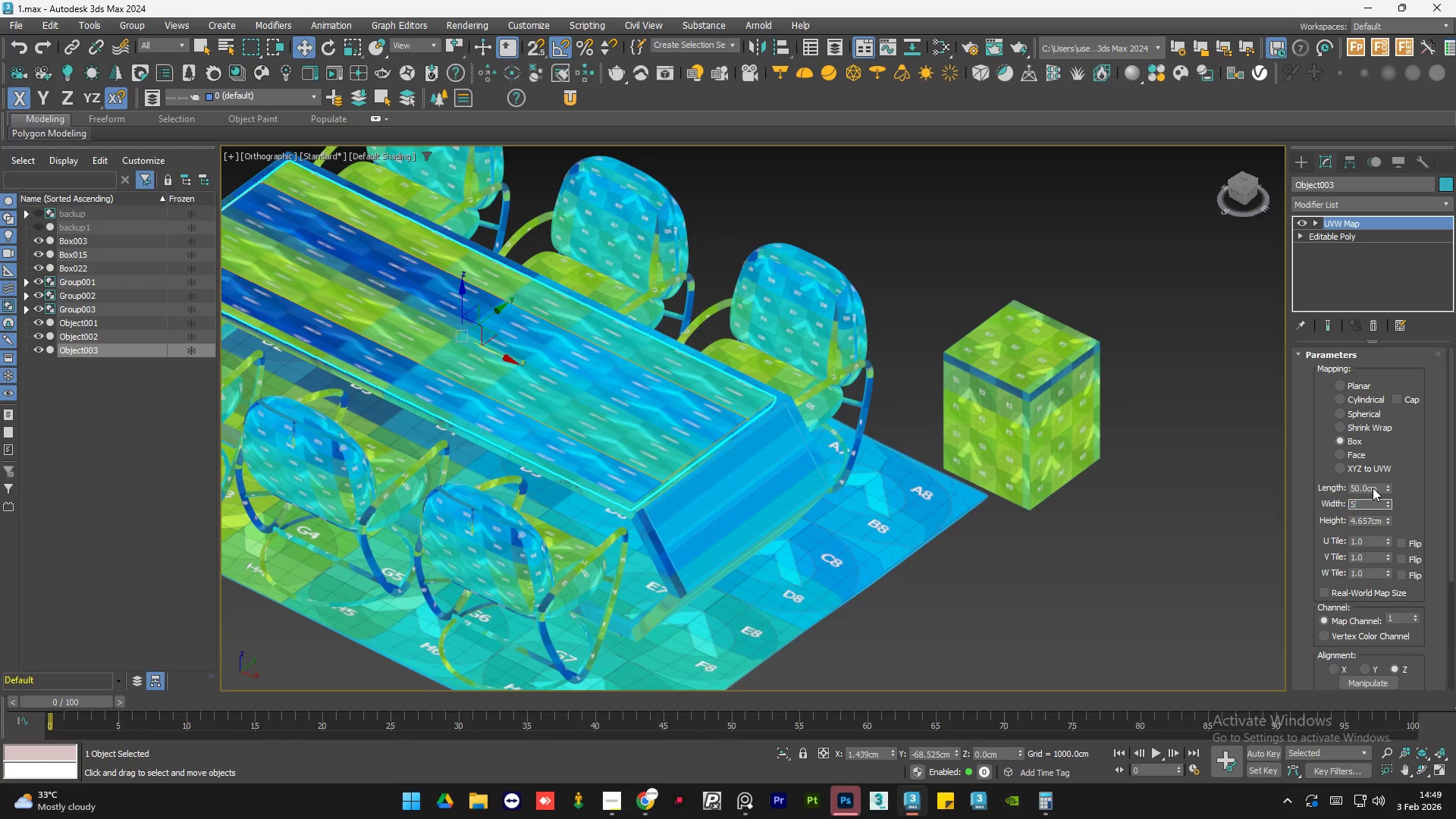 
key(Numpad0)
 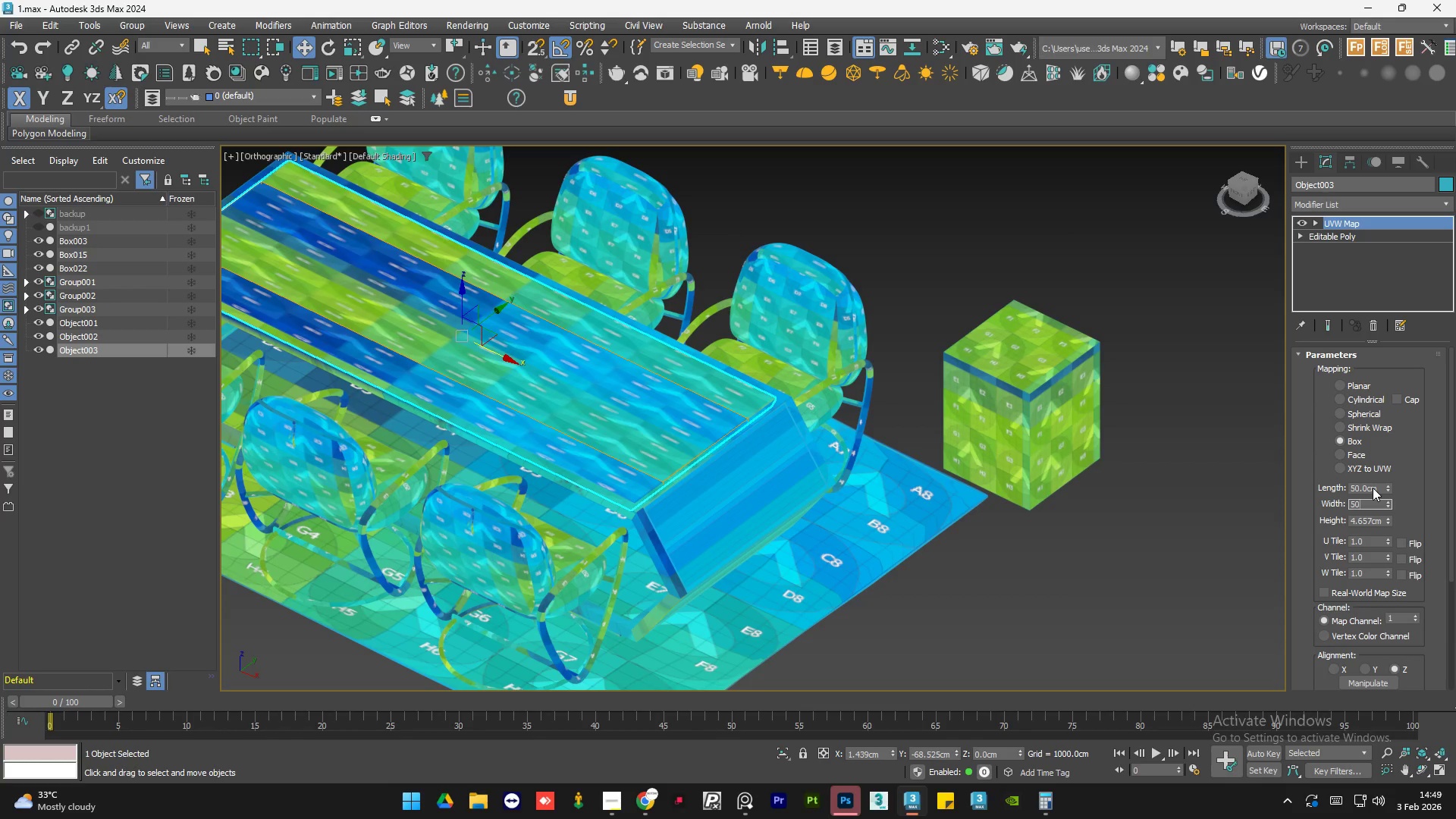 
key(NumpadEnter)
 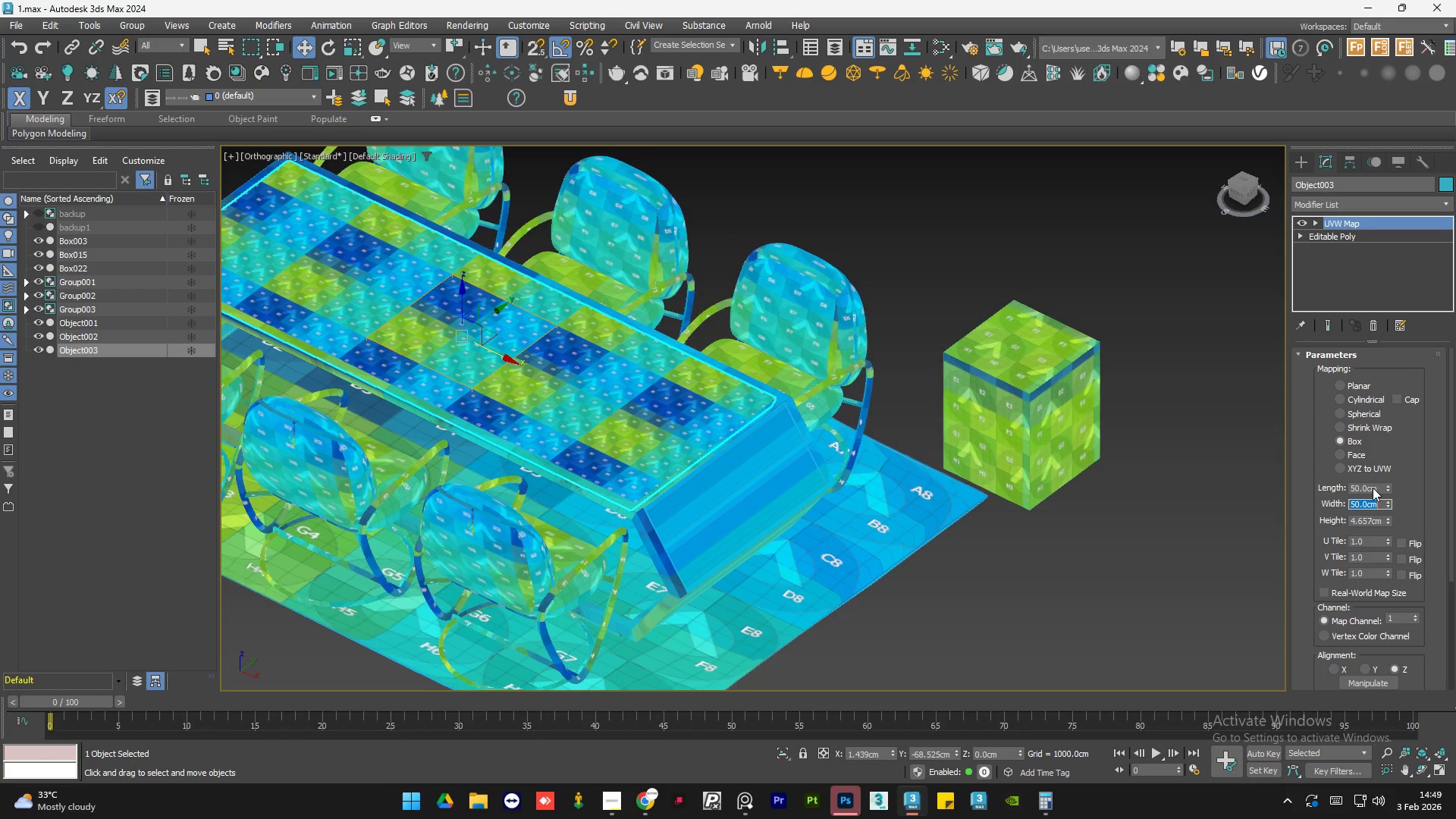 
key(Tab)
 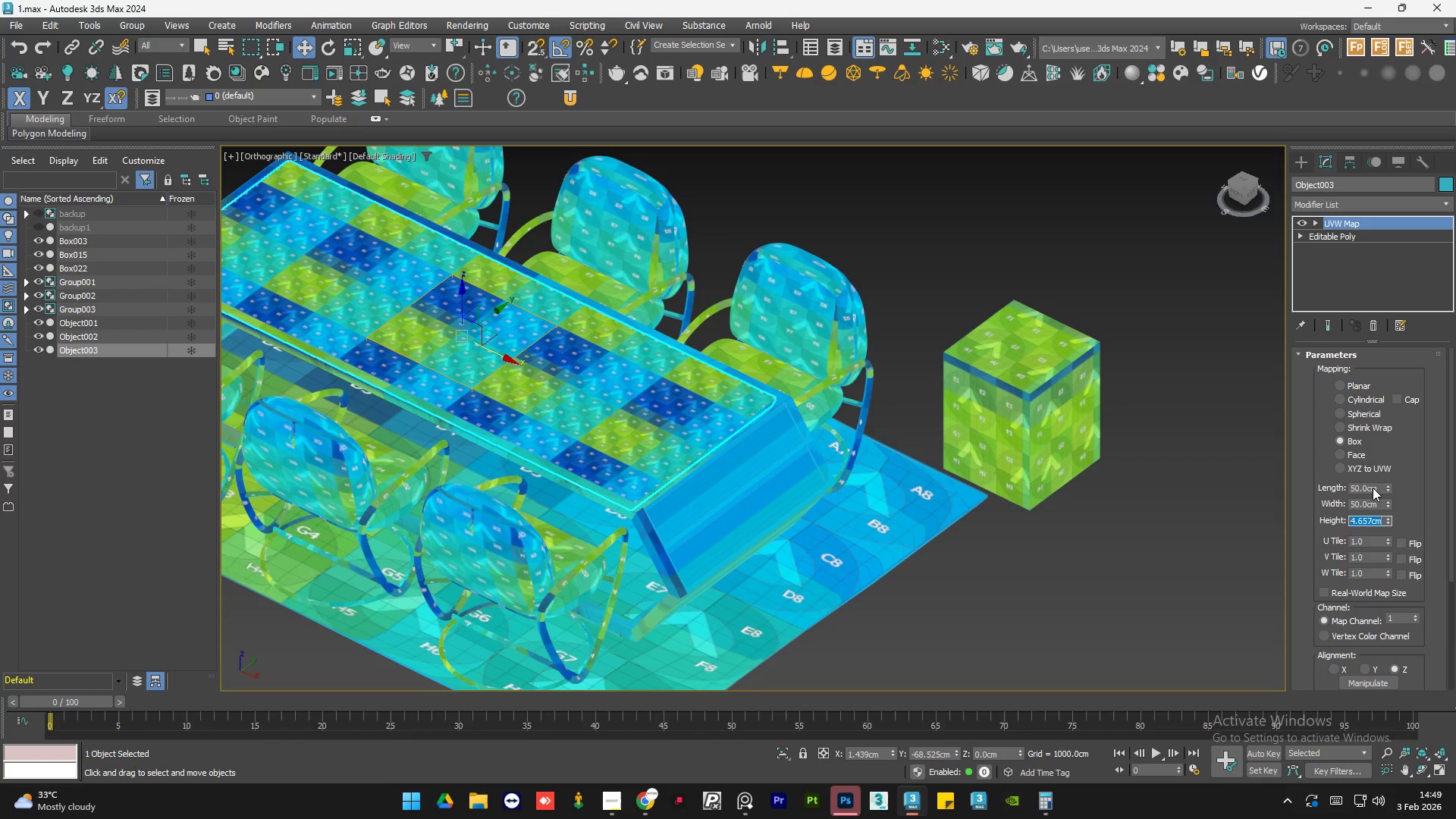 
key(Numpad5)
 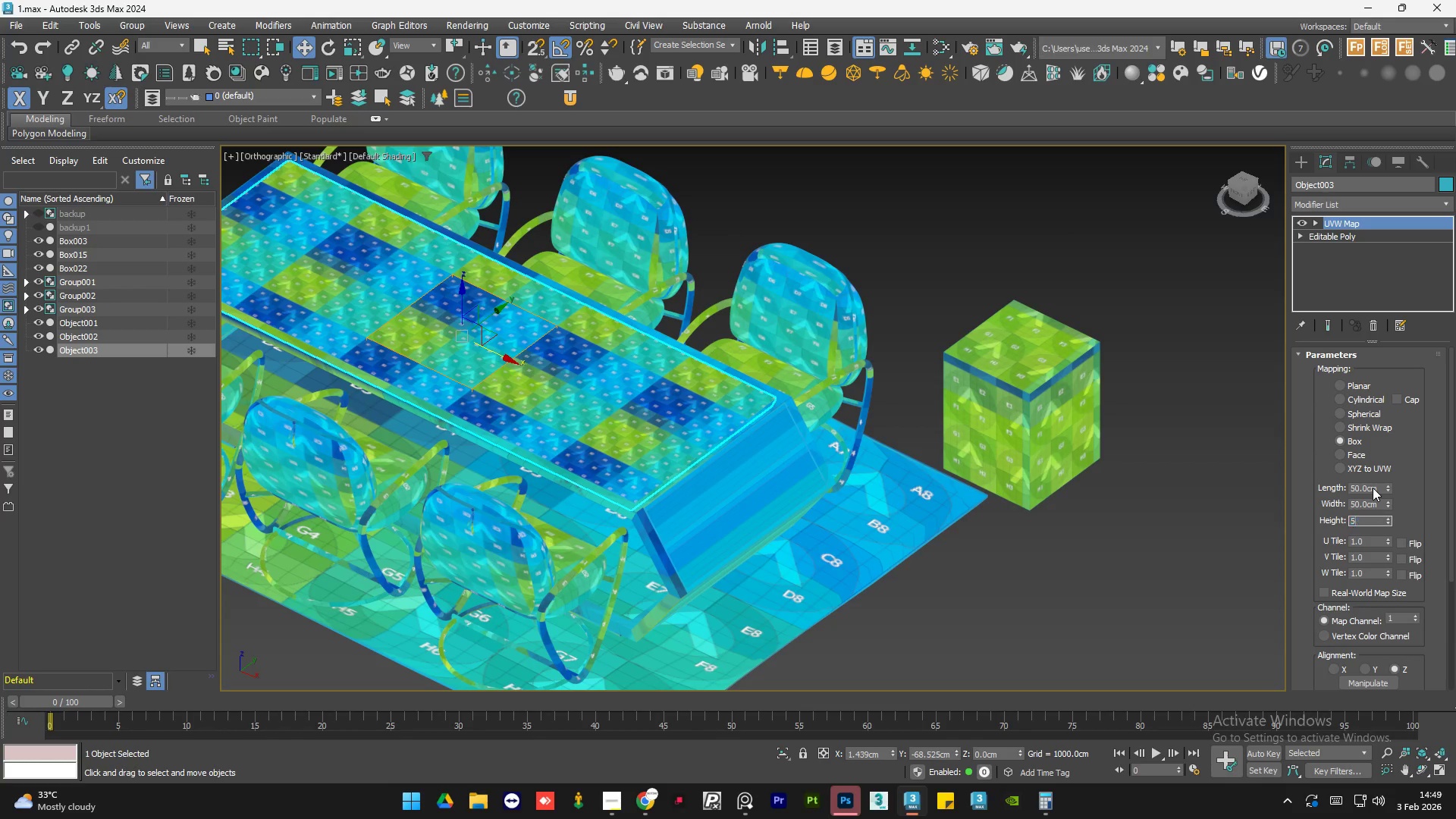 
key(Numpad0)
 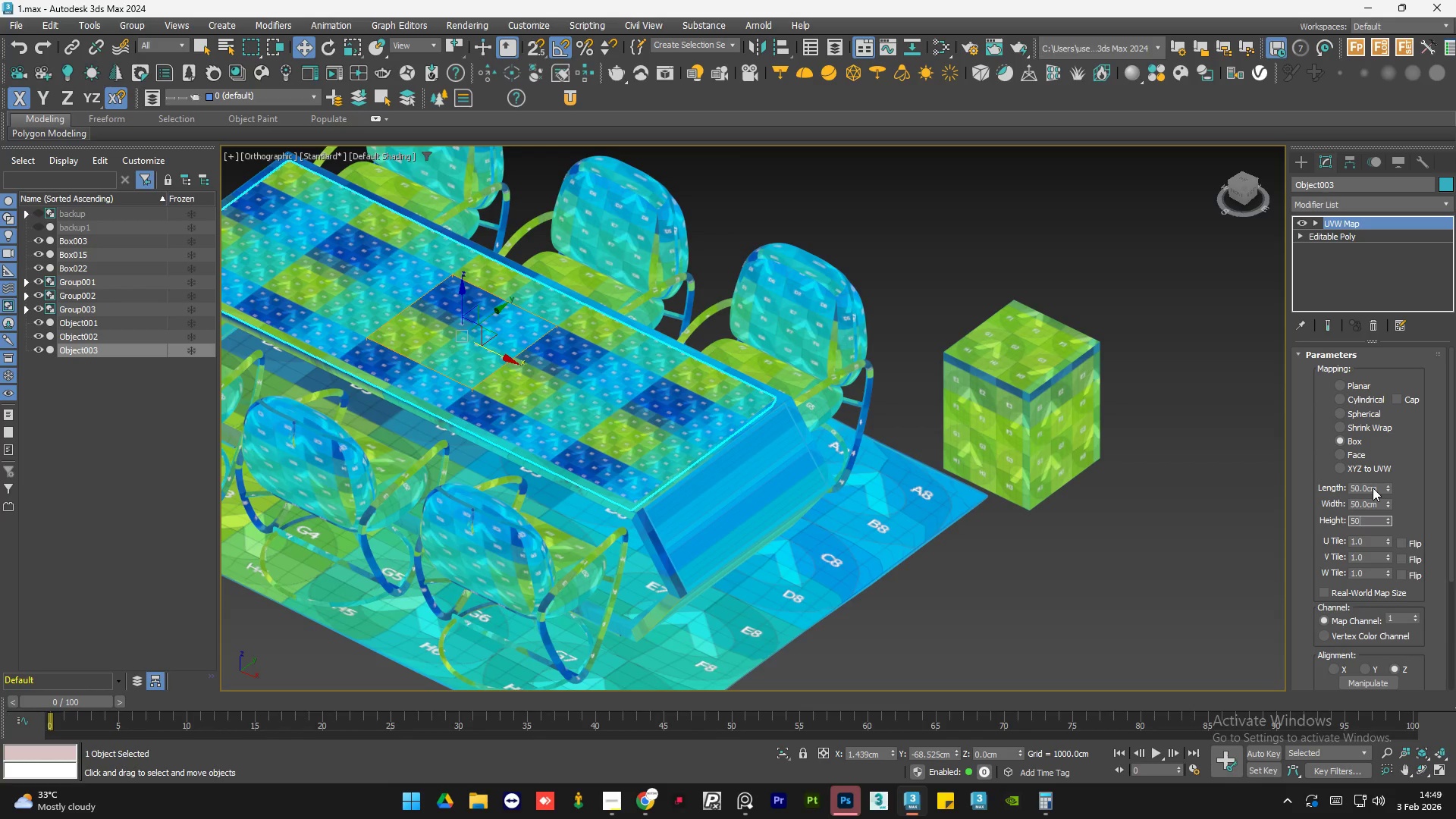 
key(NumpadEnter)
 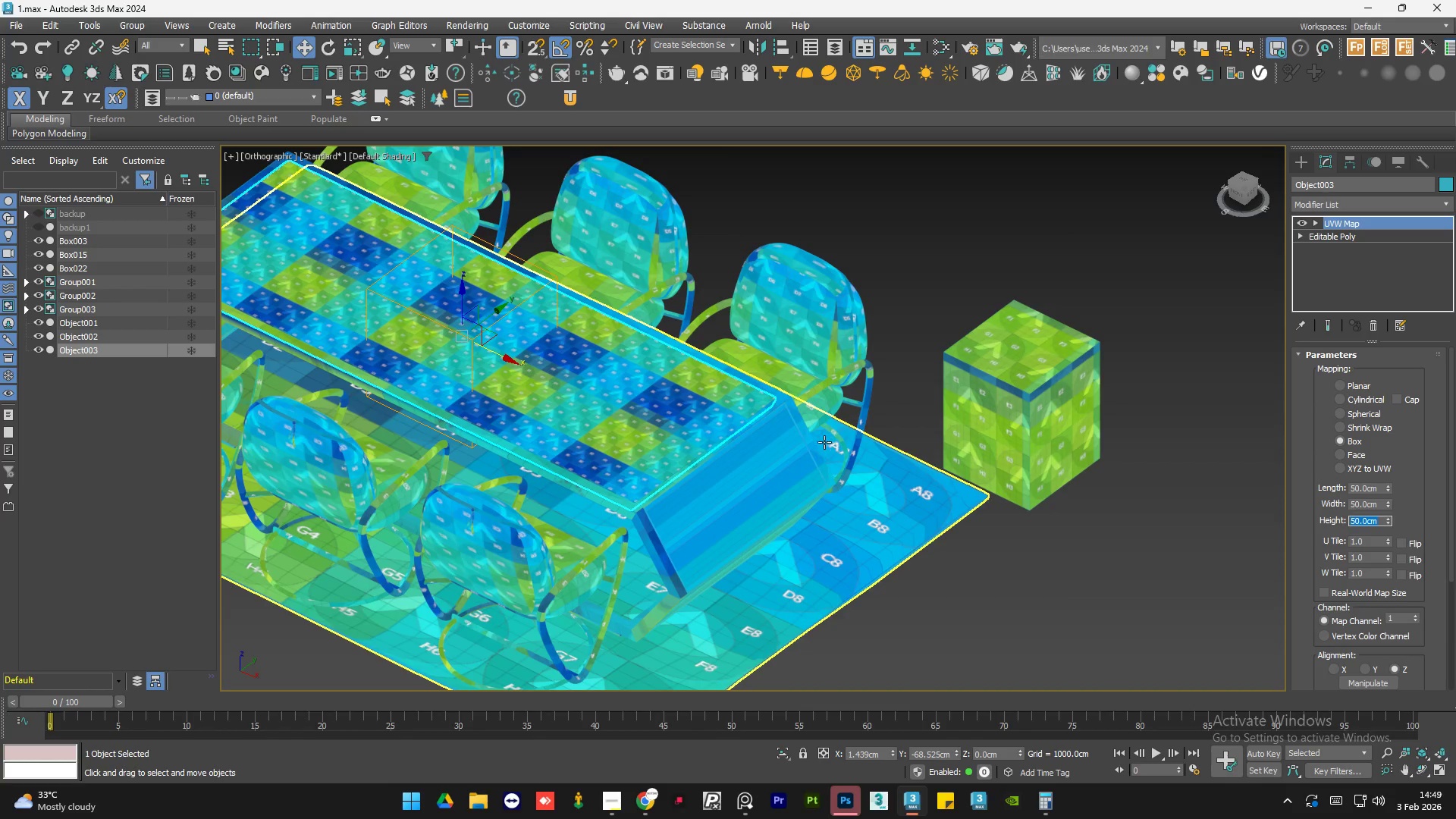 
left_click([789, 485])
 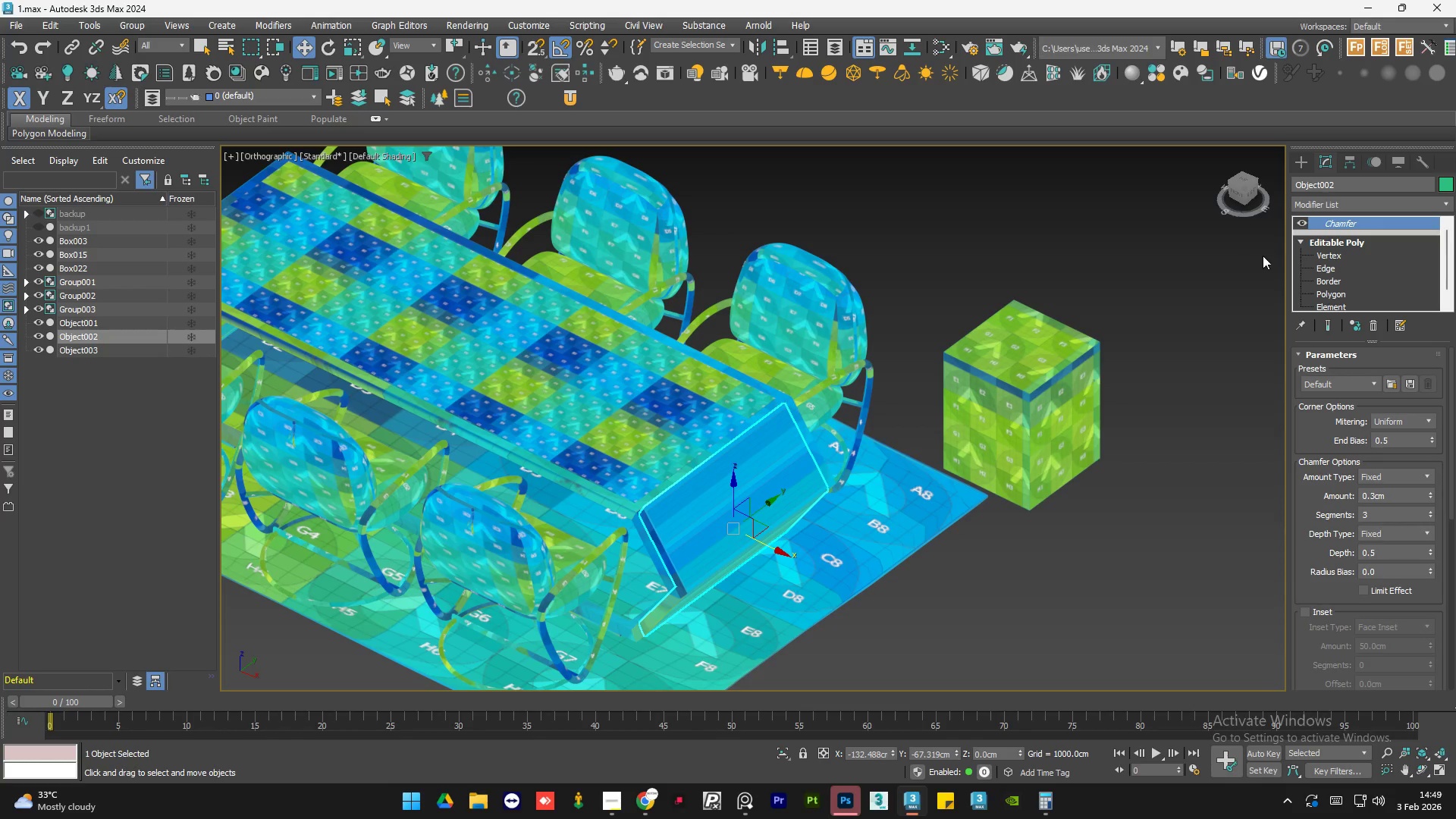 
right_click([1346, 221])
 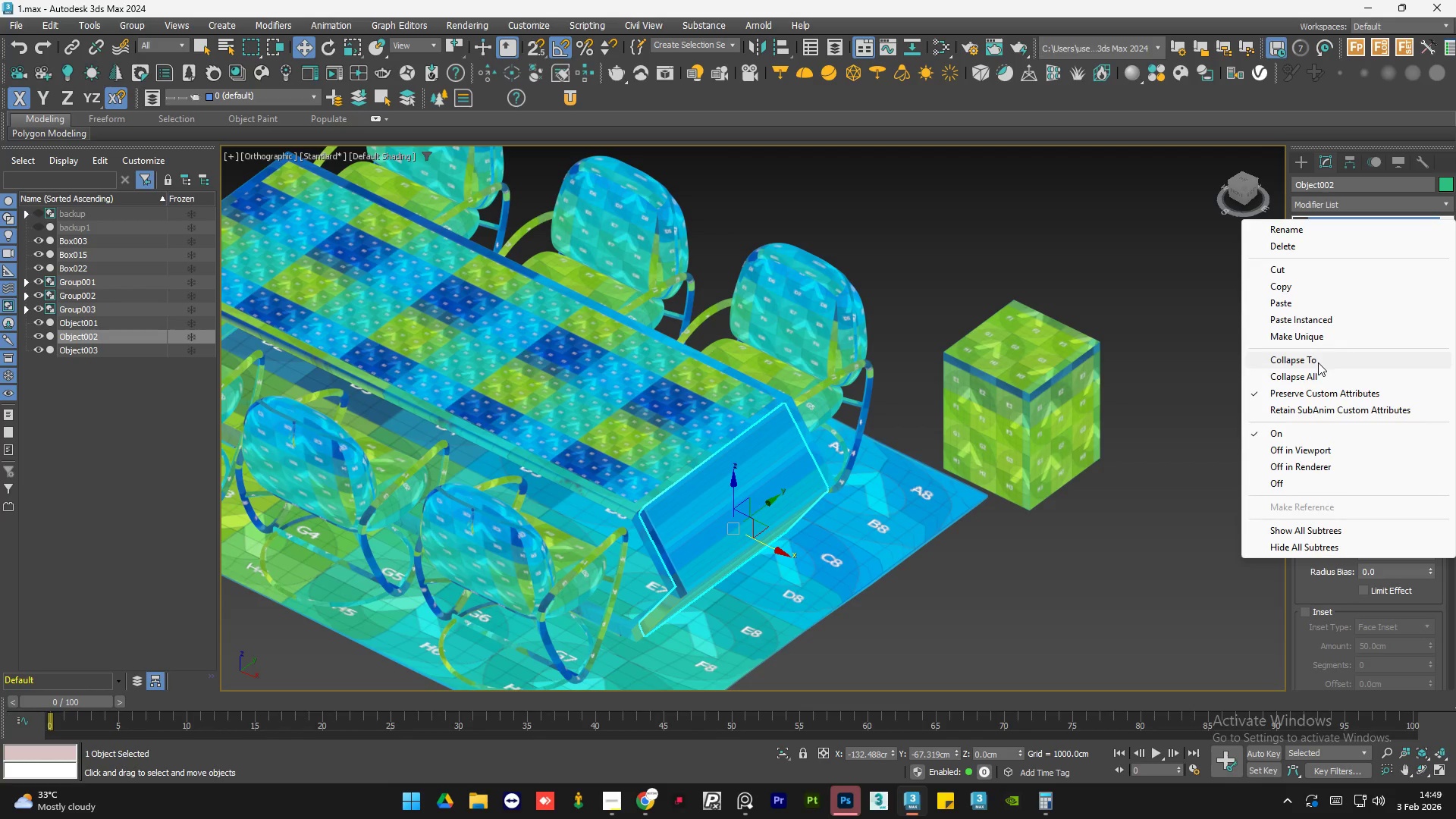 
left_click([1312, 372])
 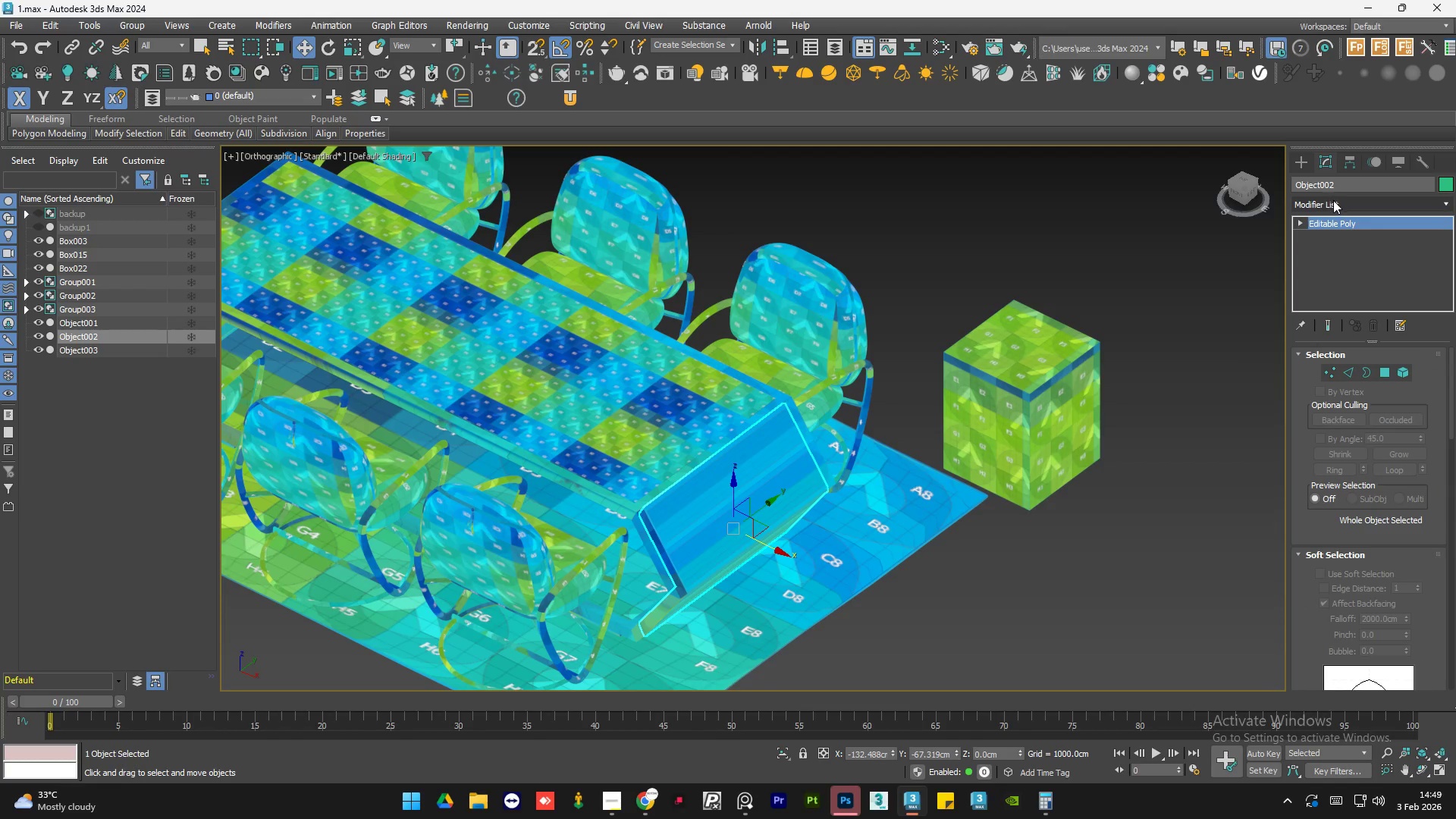 
left_click([1335, 204])
 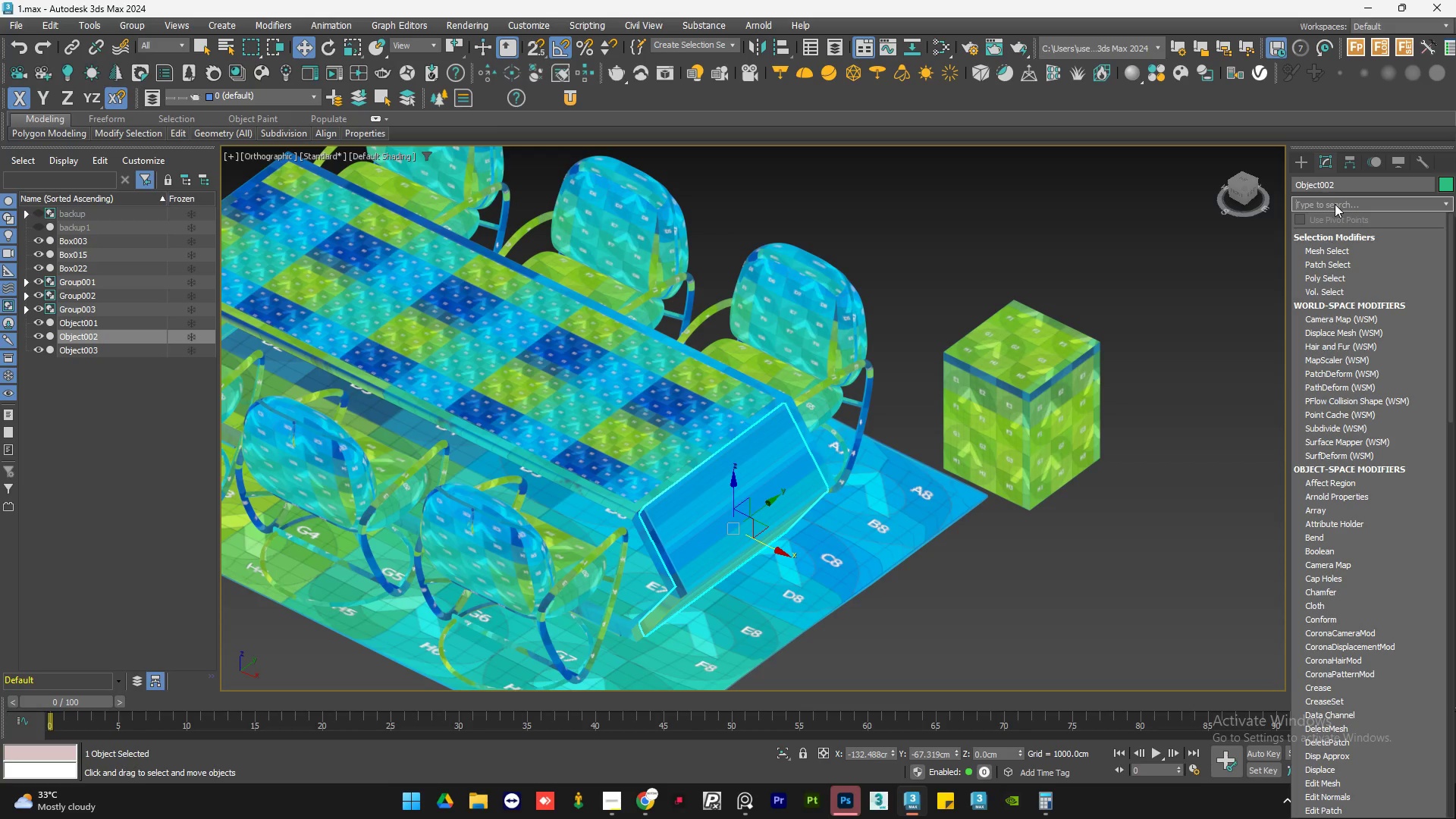 
type(uv)
 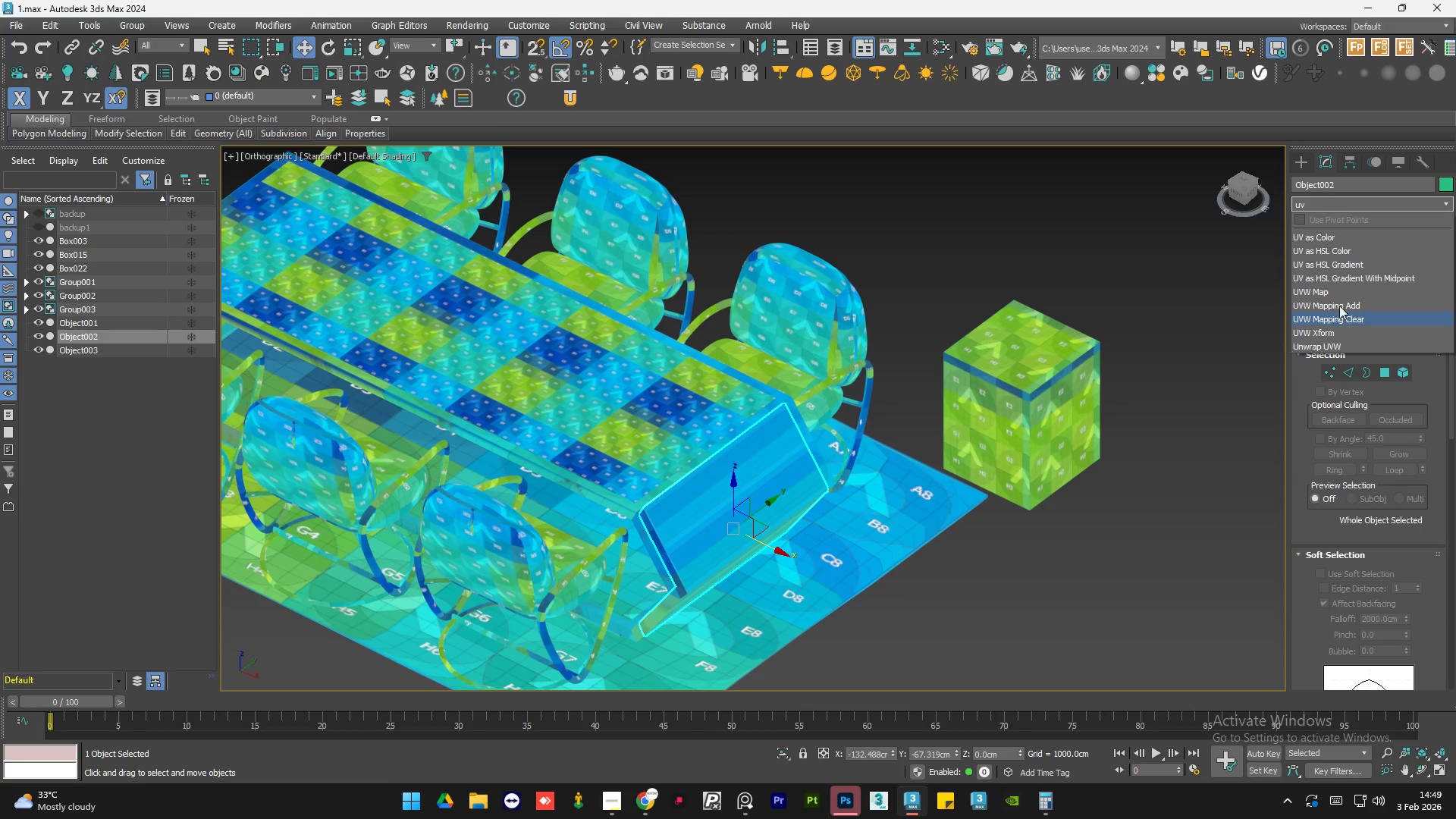 
left_click([1337, 288])
 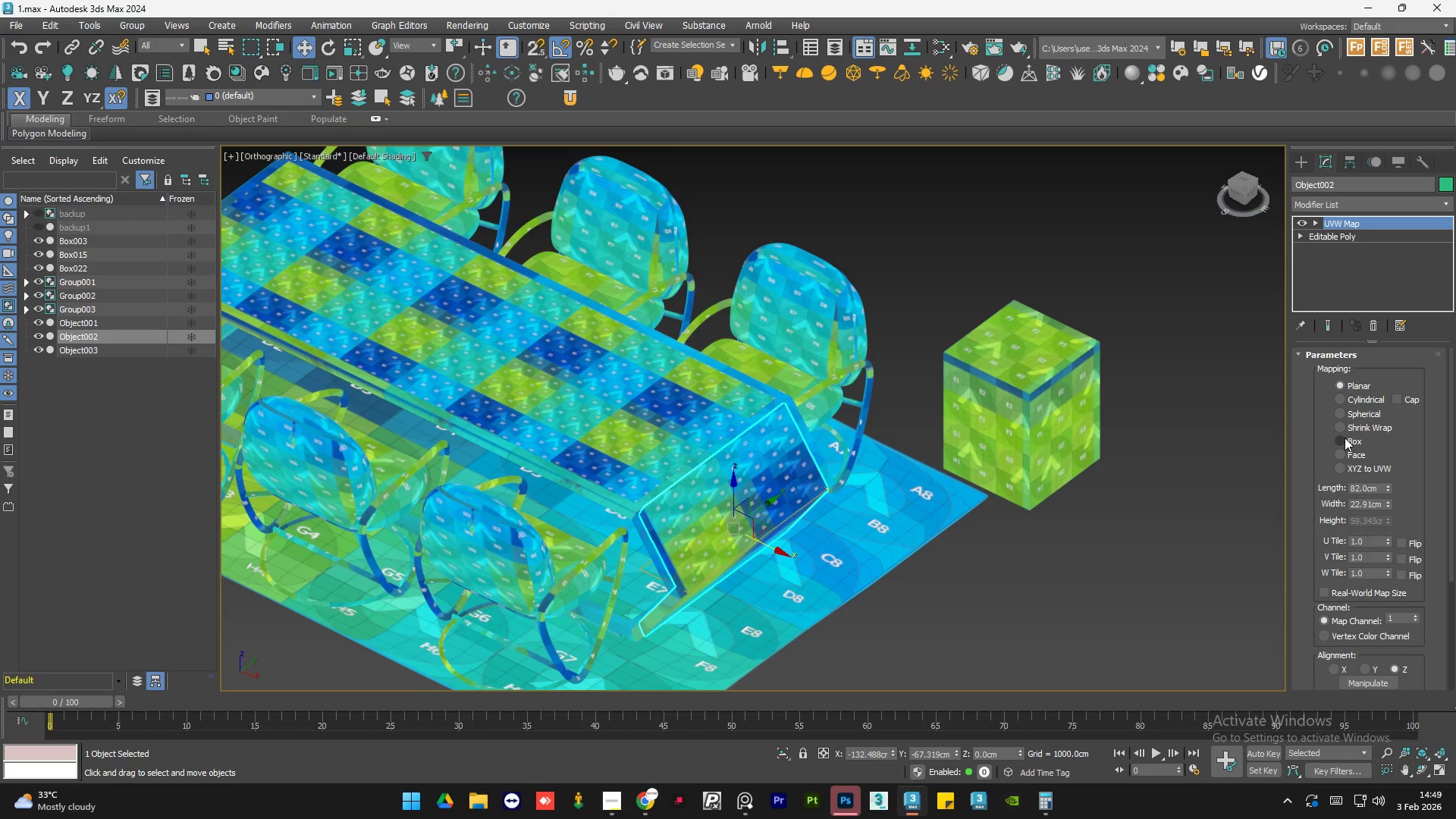 
hold_key(key=AltLeft, duration=1.5)
 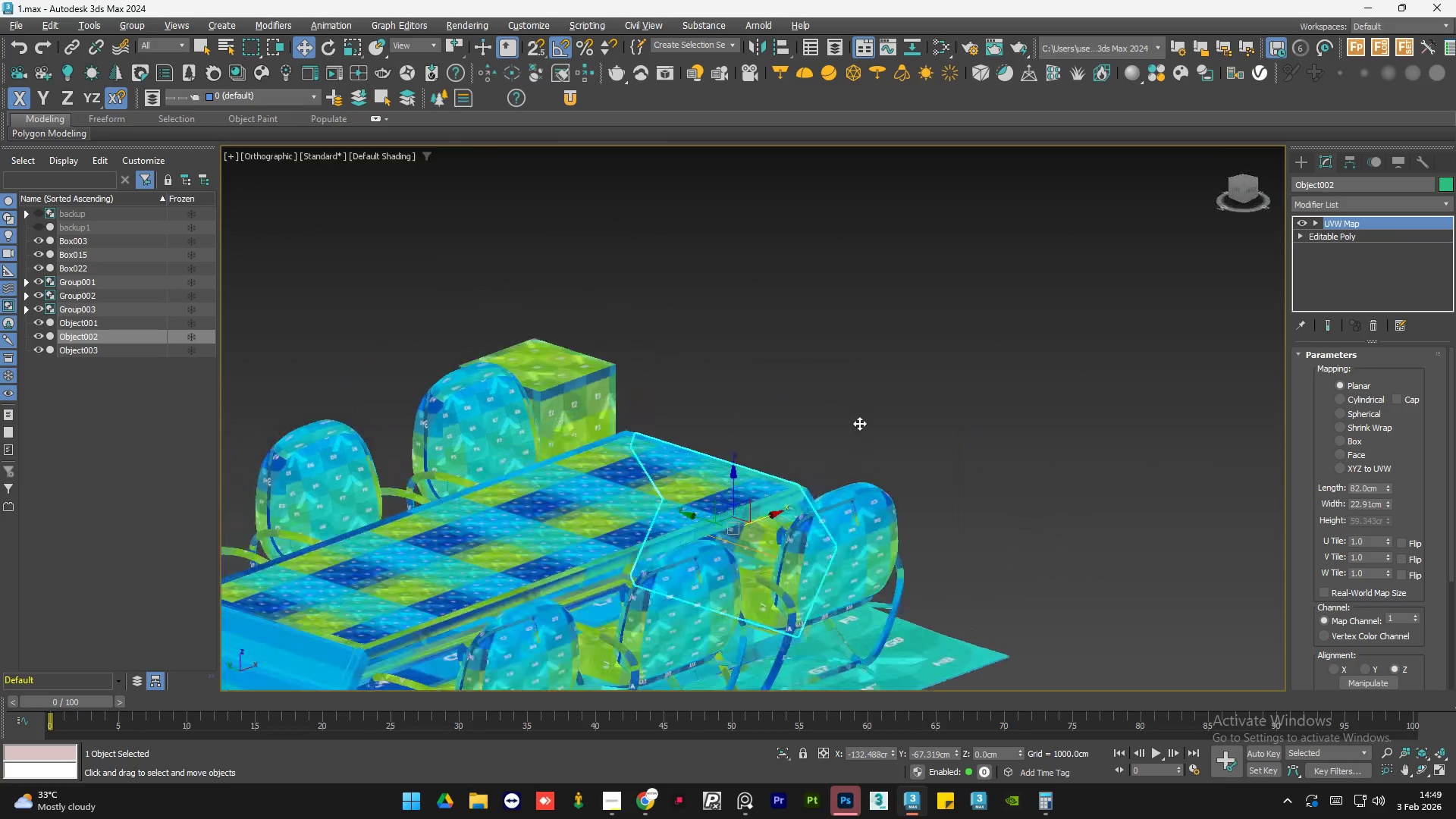 
hold_key(key=AltLeft, duration=1.06)
 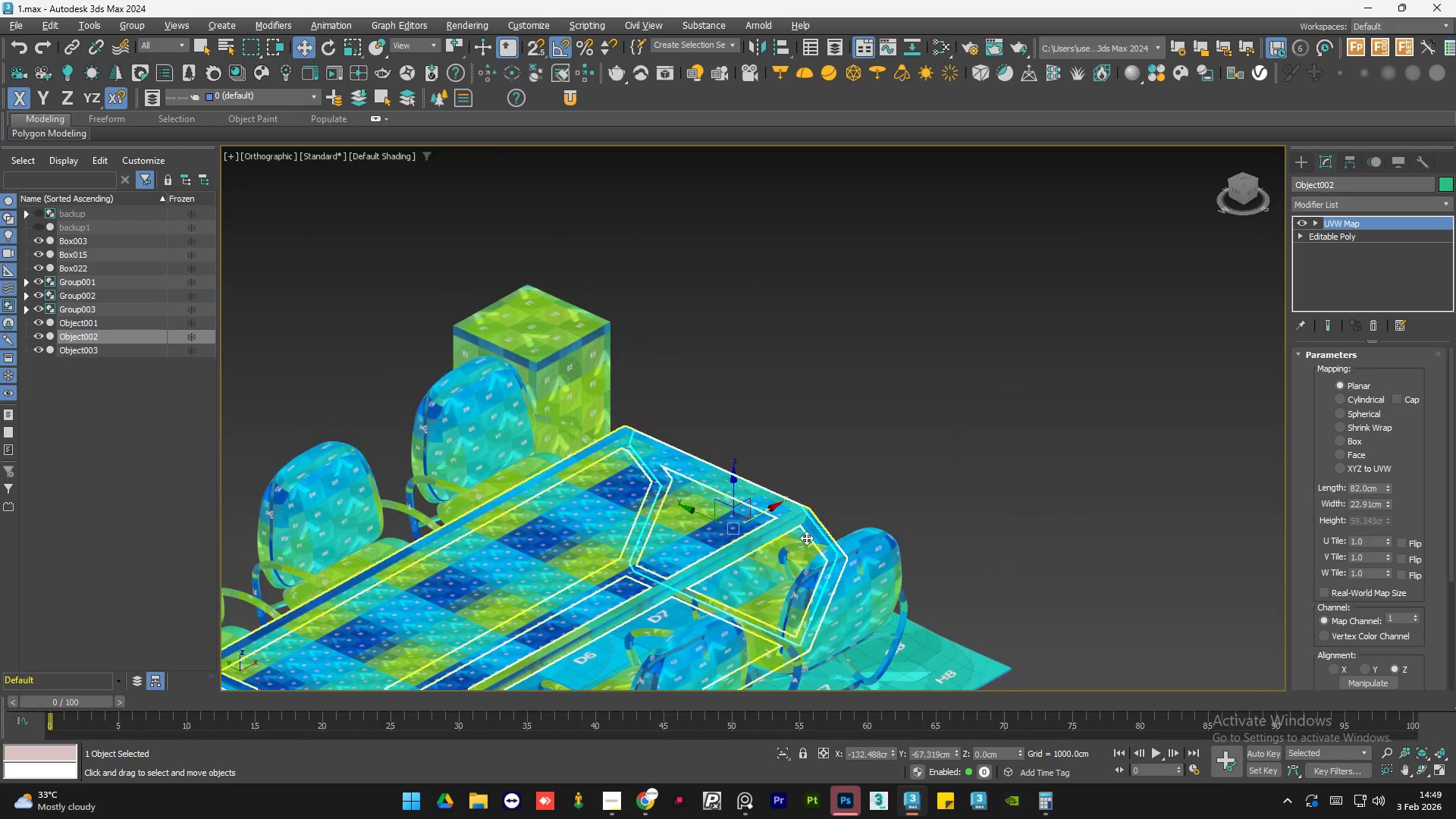 
scroll: coordinate [770, 555], scroll_direction: up, amount: 4.0
 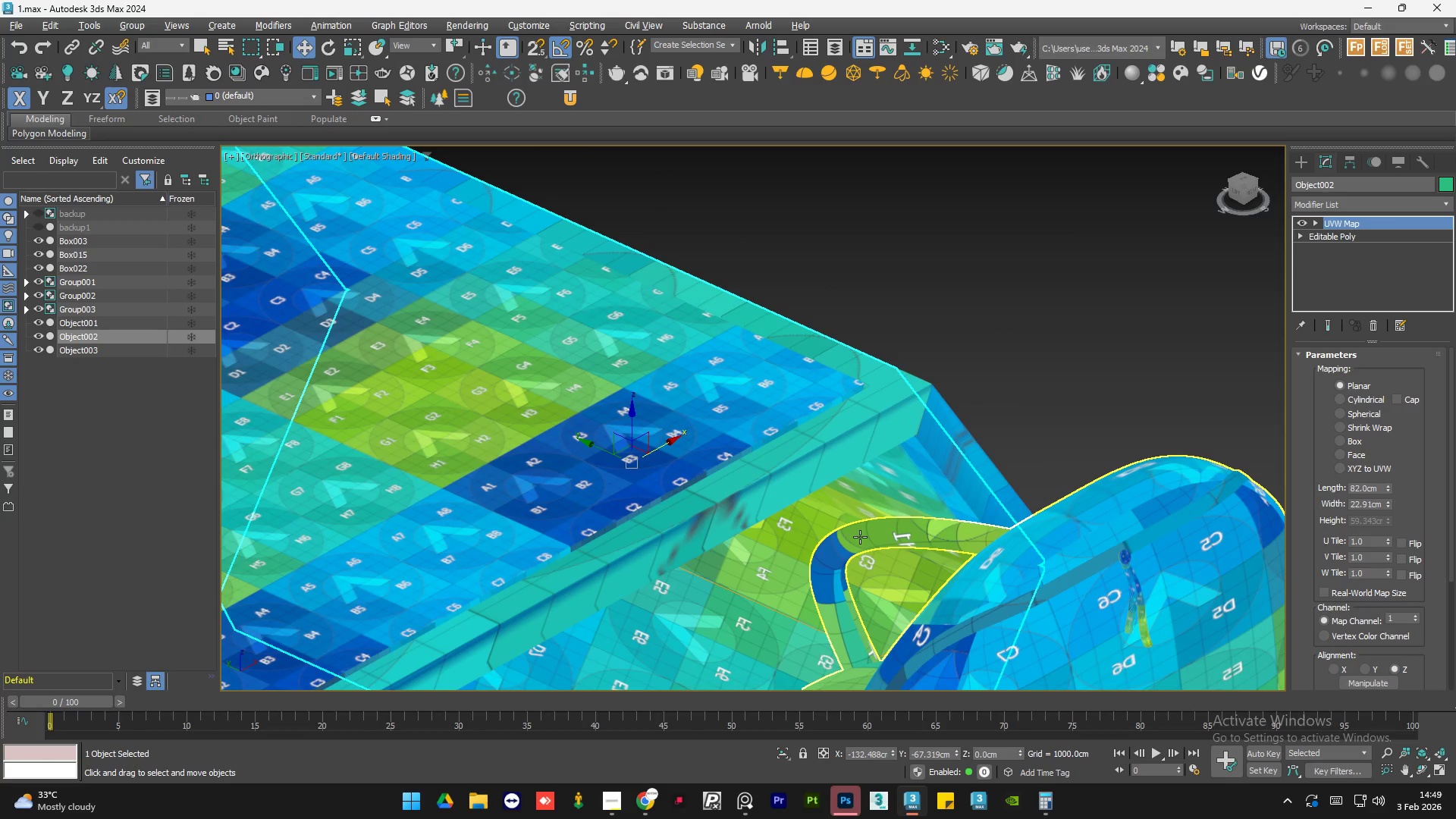 
hold_key(key=AltLeft, duration=1.5)
 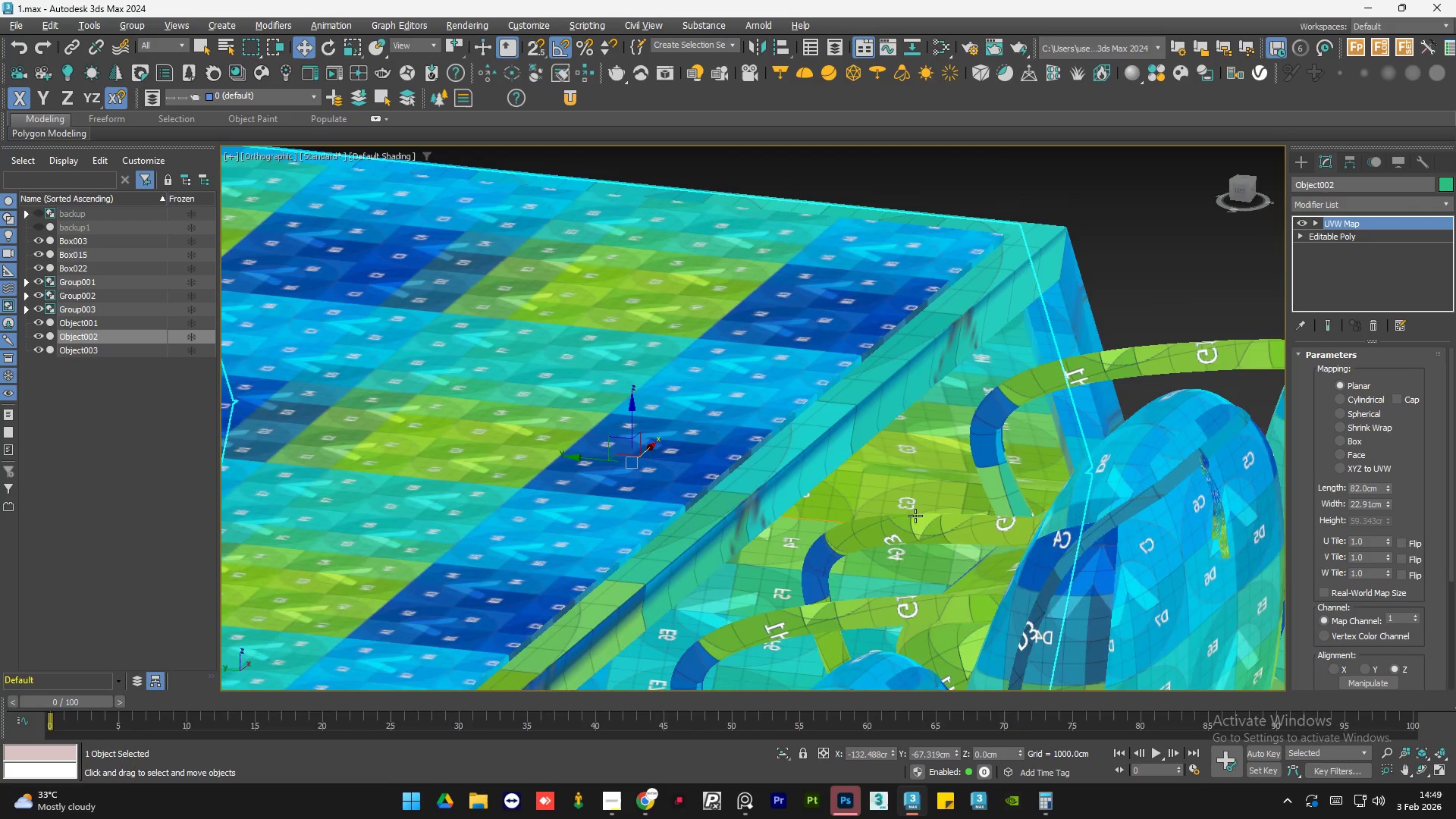 
hold_key(key=AltLeft, duration=1.51)
 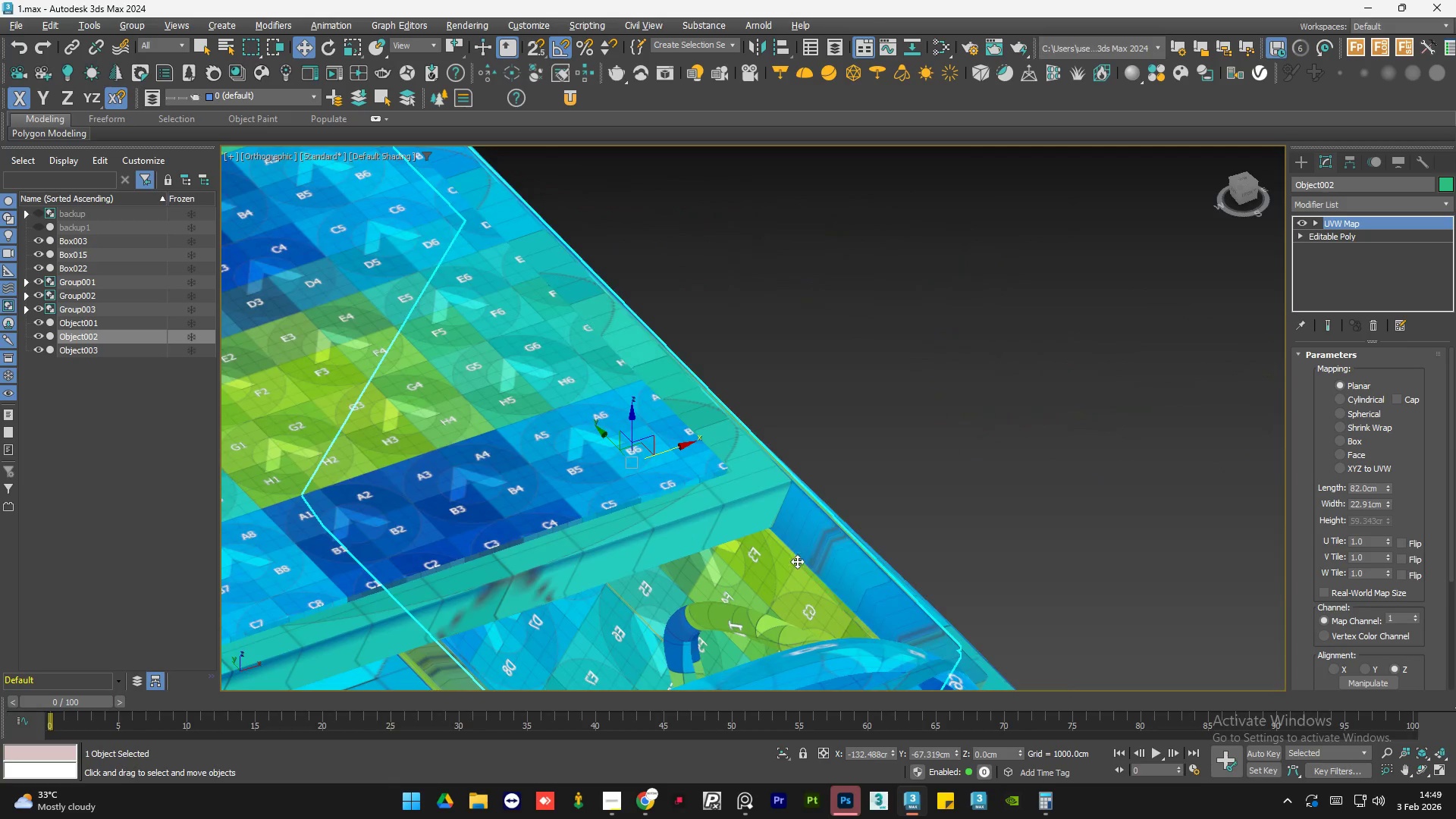 
key(Alt+AltLeft)
 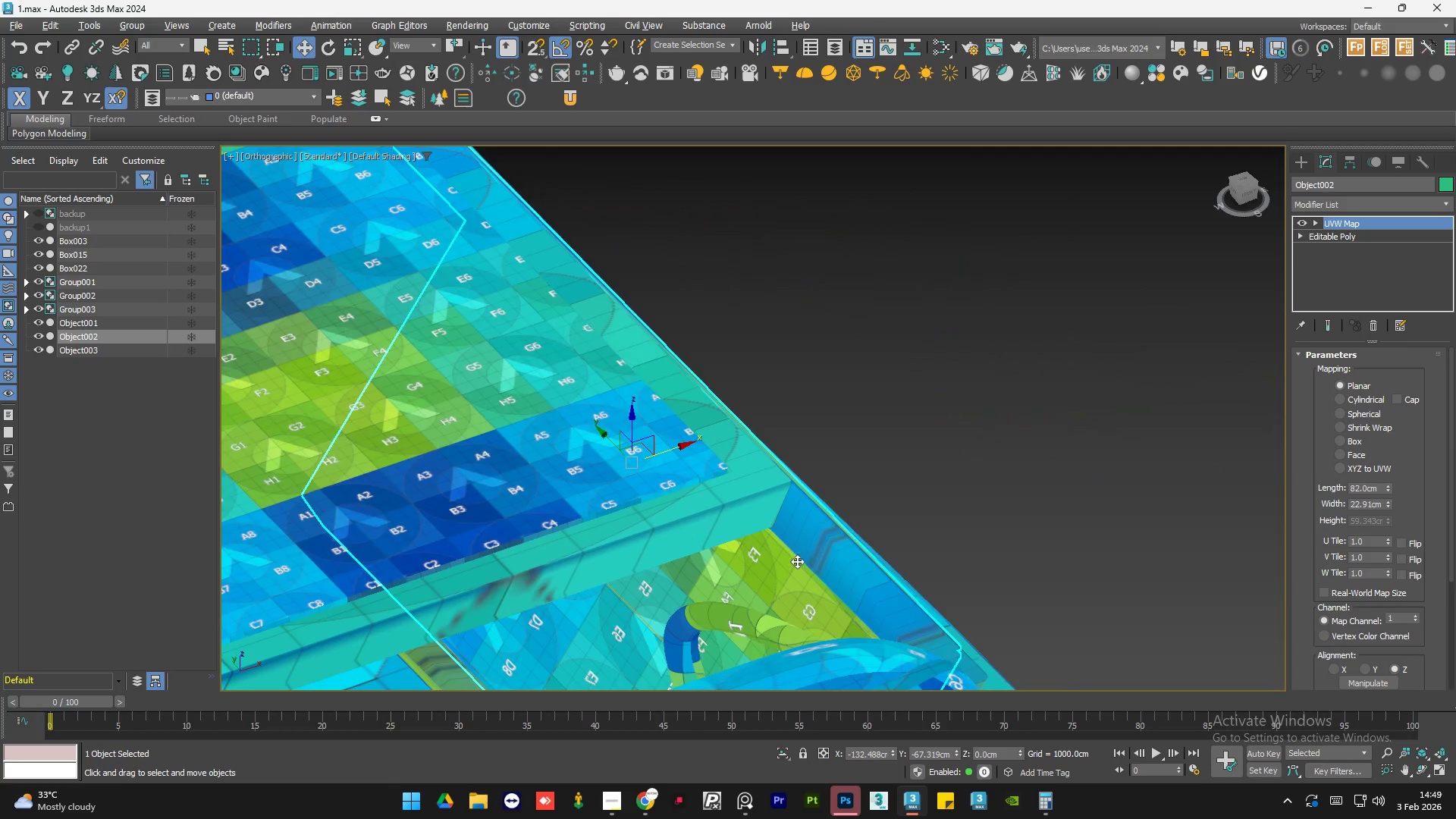 
key(Alt+AltLeft)
 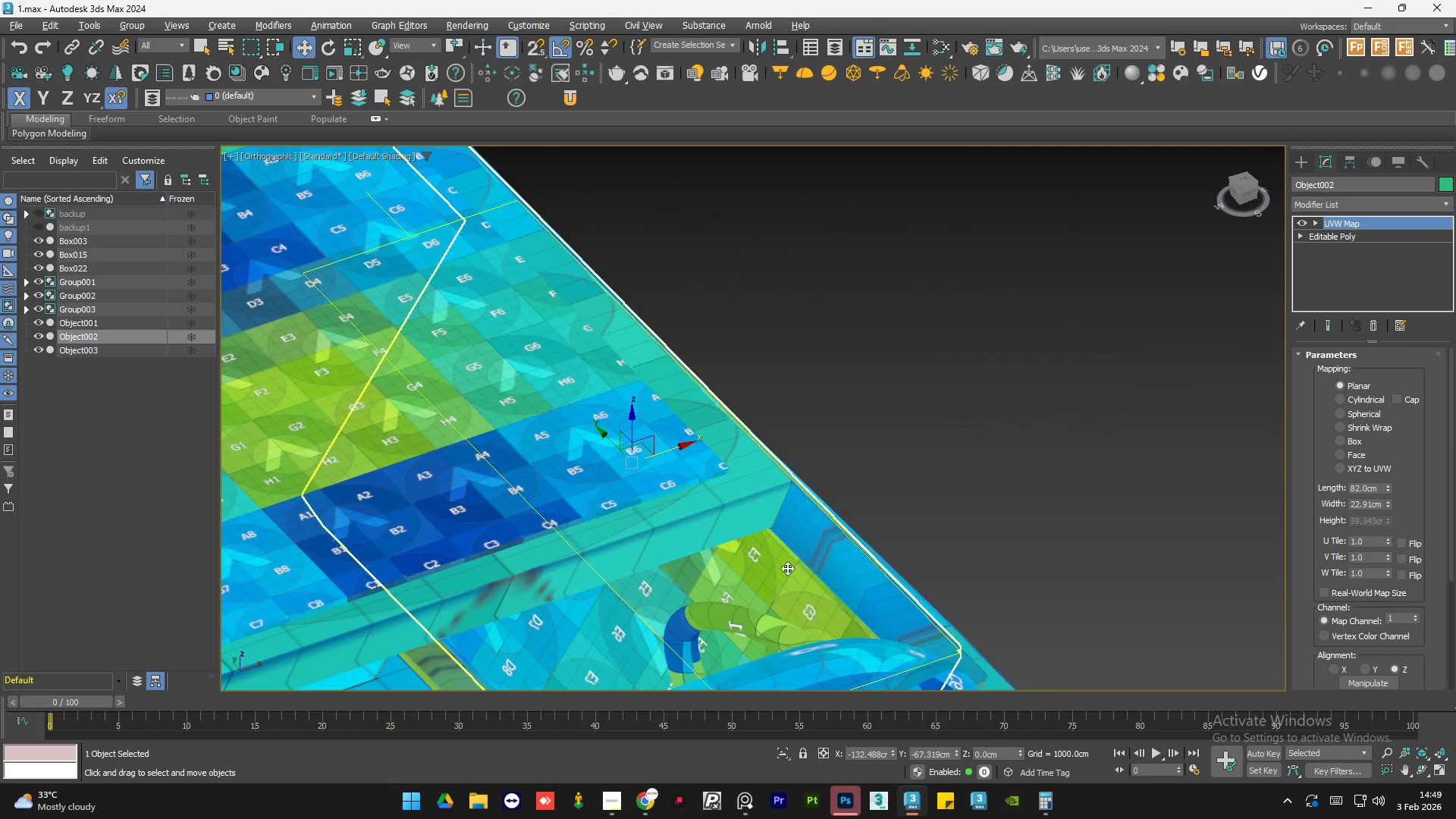 
key(Alt+AltLeft)
 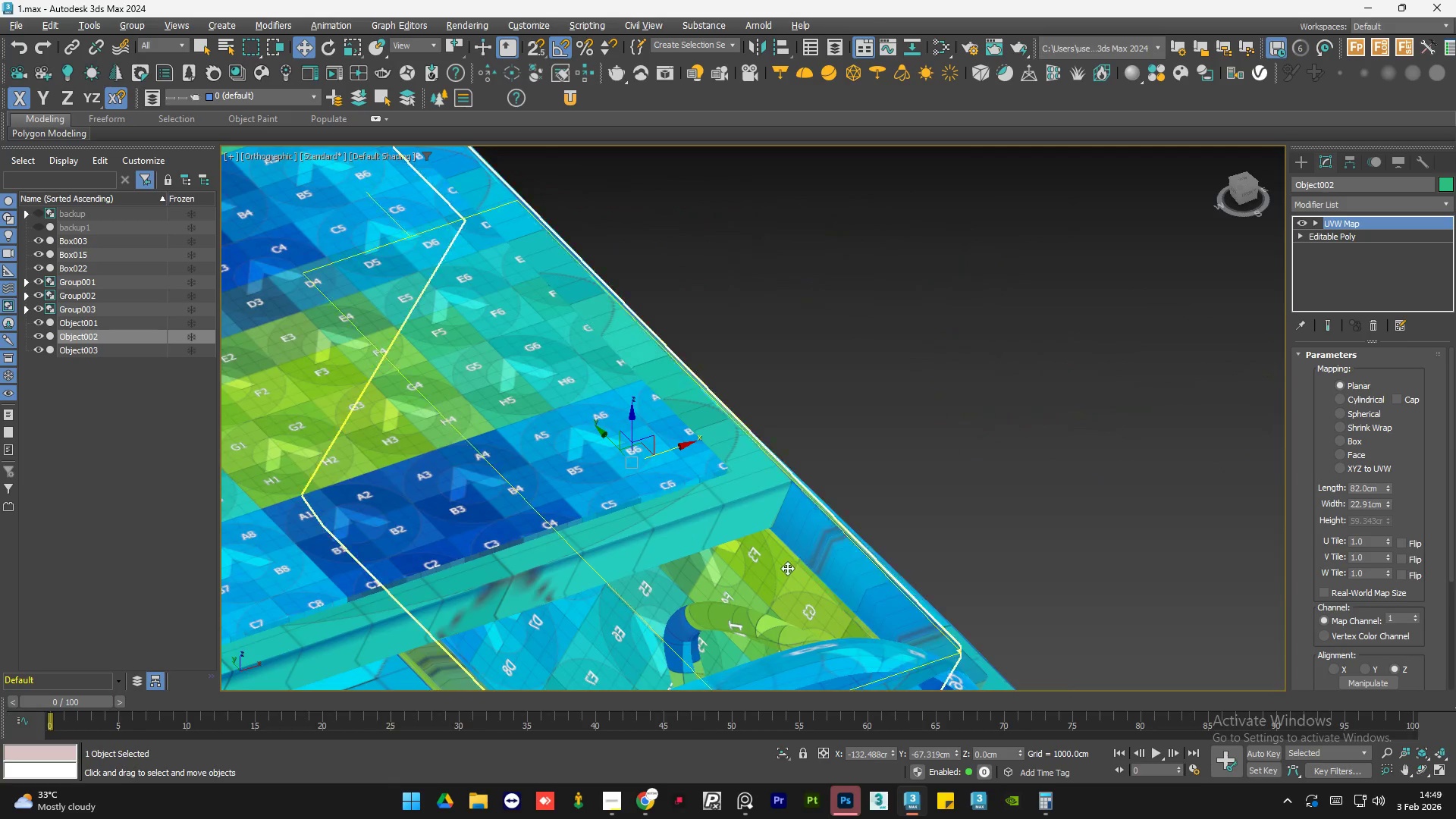 
key(Alt+AltLeft)
 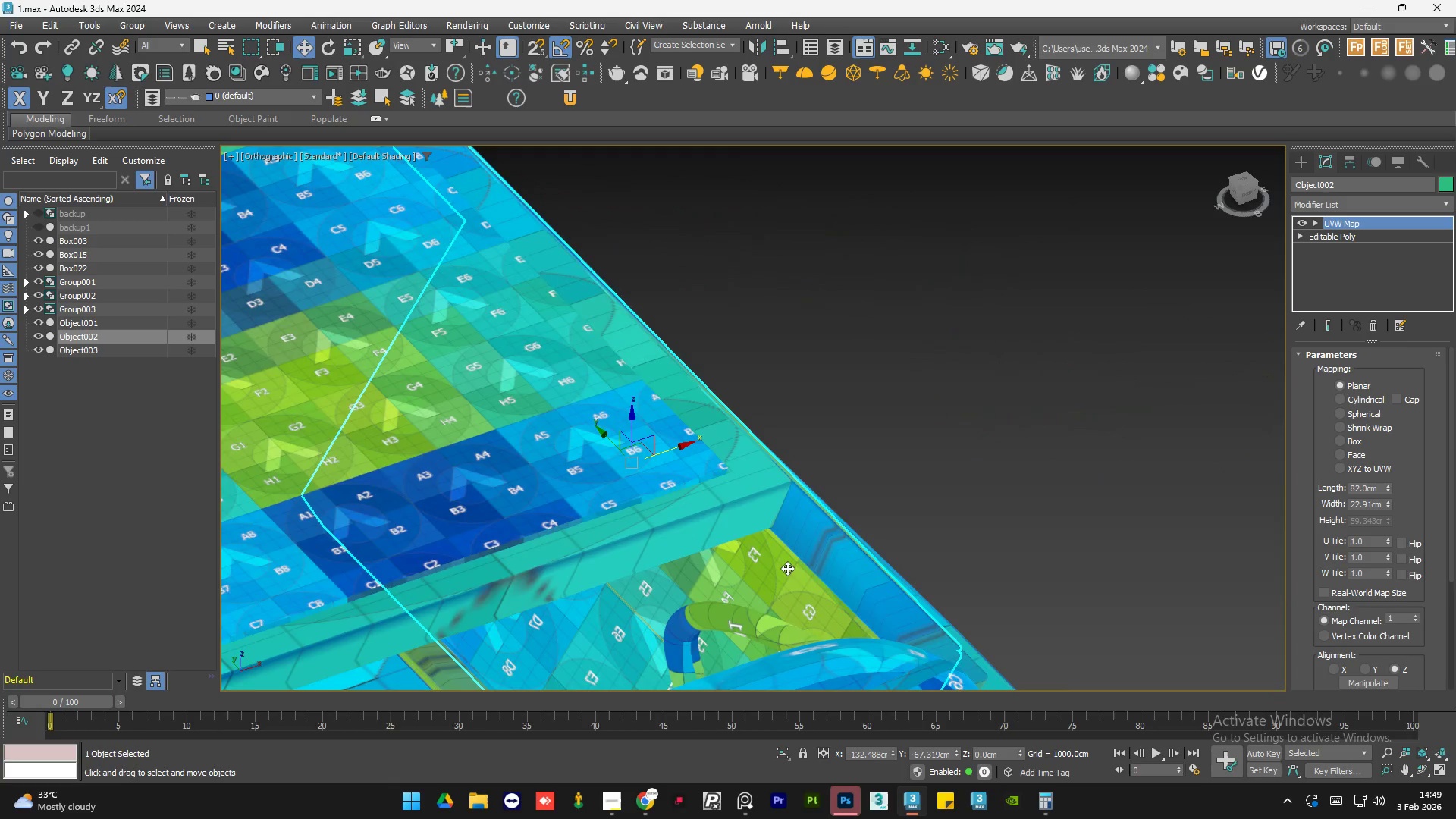 
middle_click([787, 568])
 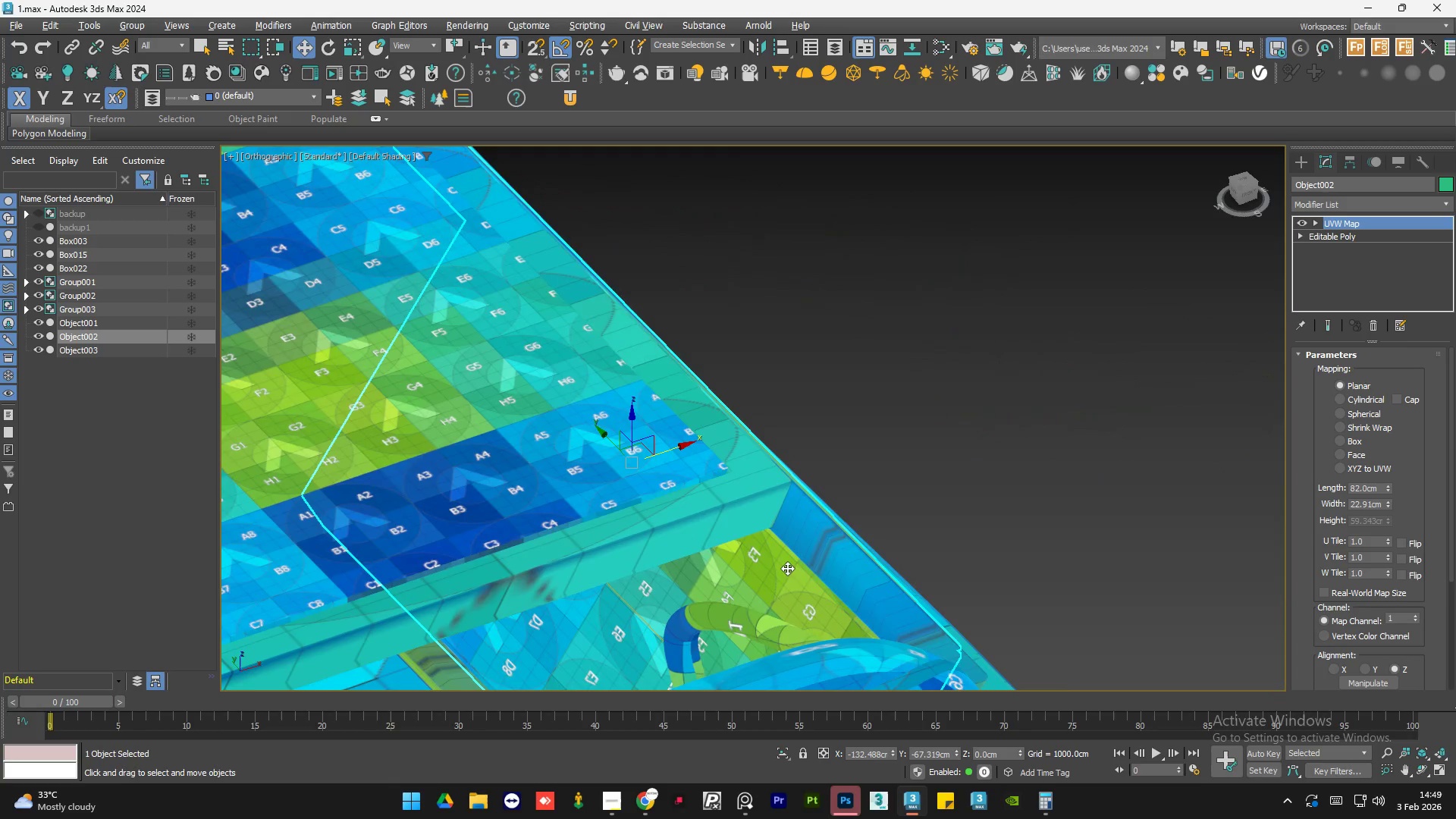 
key(Alt+AltLeft)
 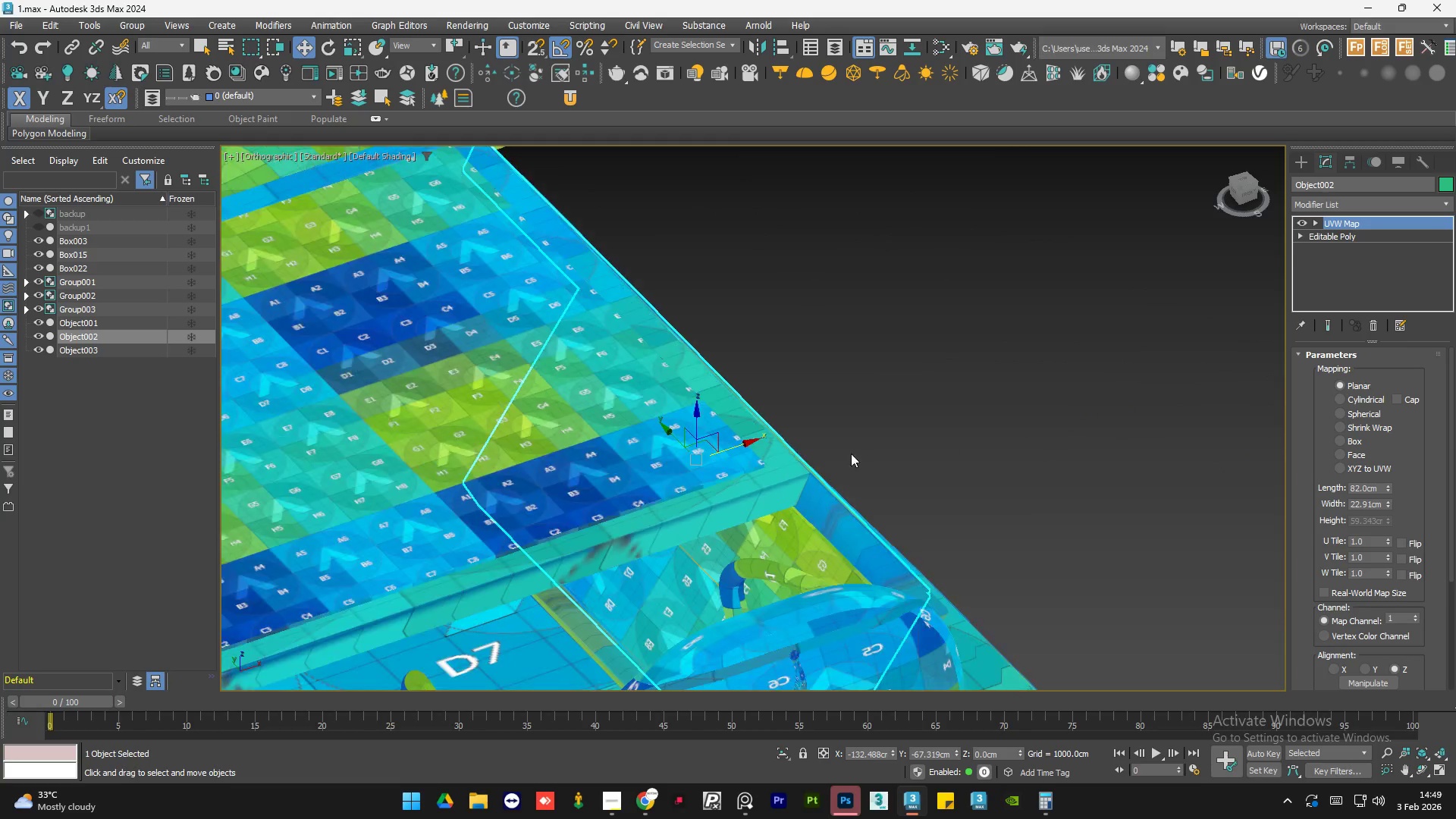 
key(Alt+AltLeft)
 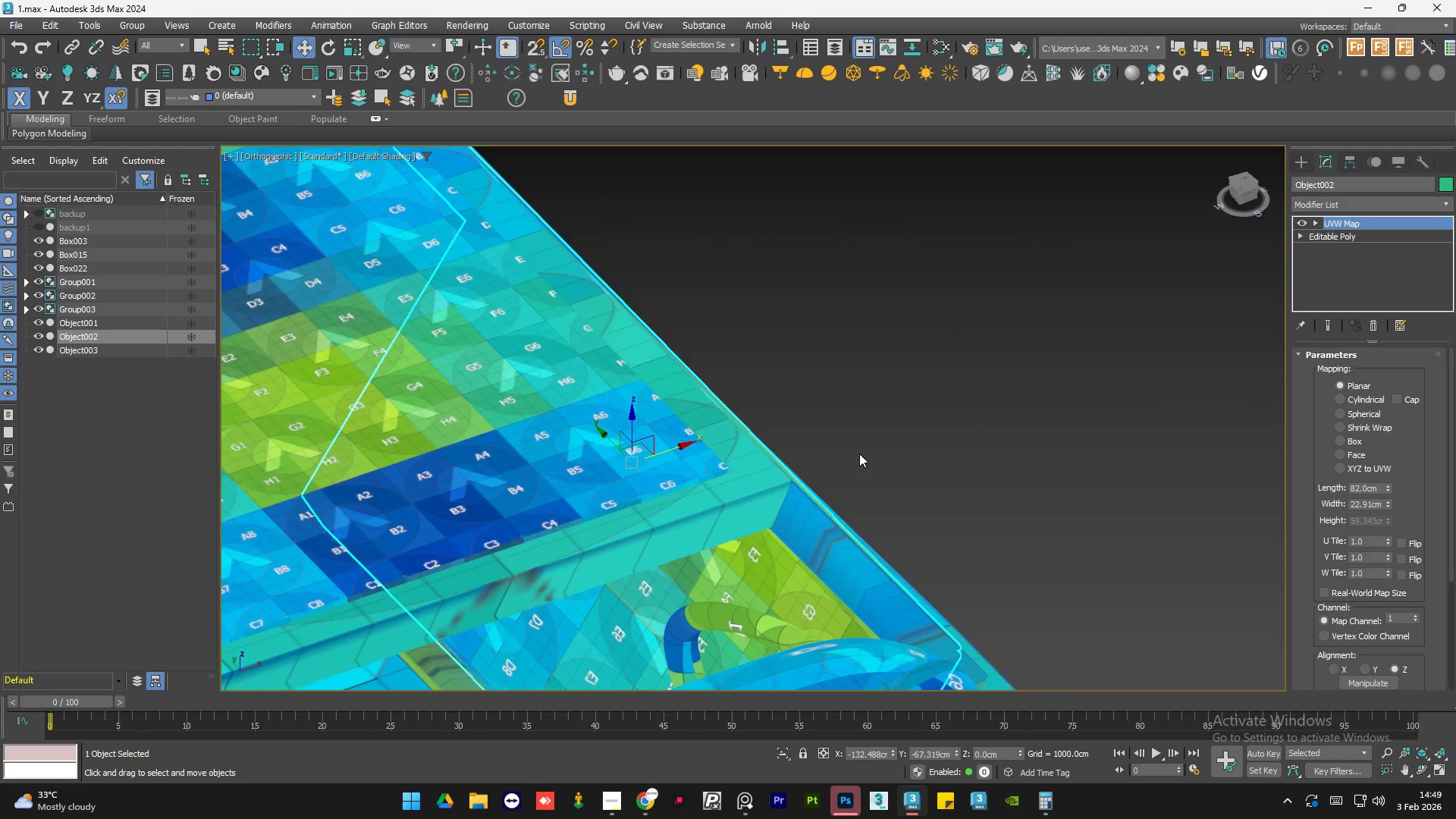 
hold_key(key=AltLeft, duration=0.7)
scroll: coordinate [807, 480], scroll_direction: down, amount: 1.0
 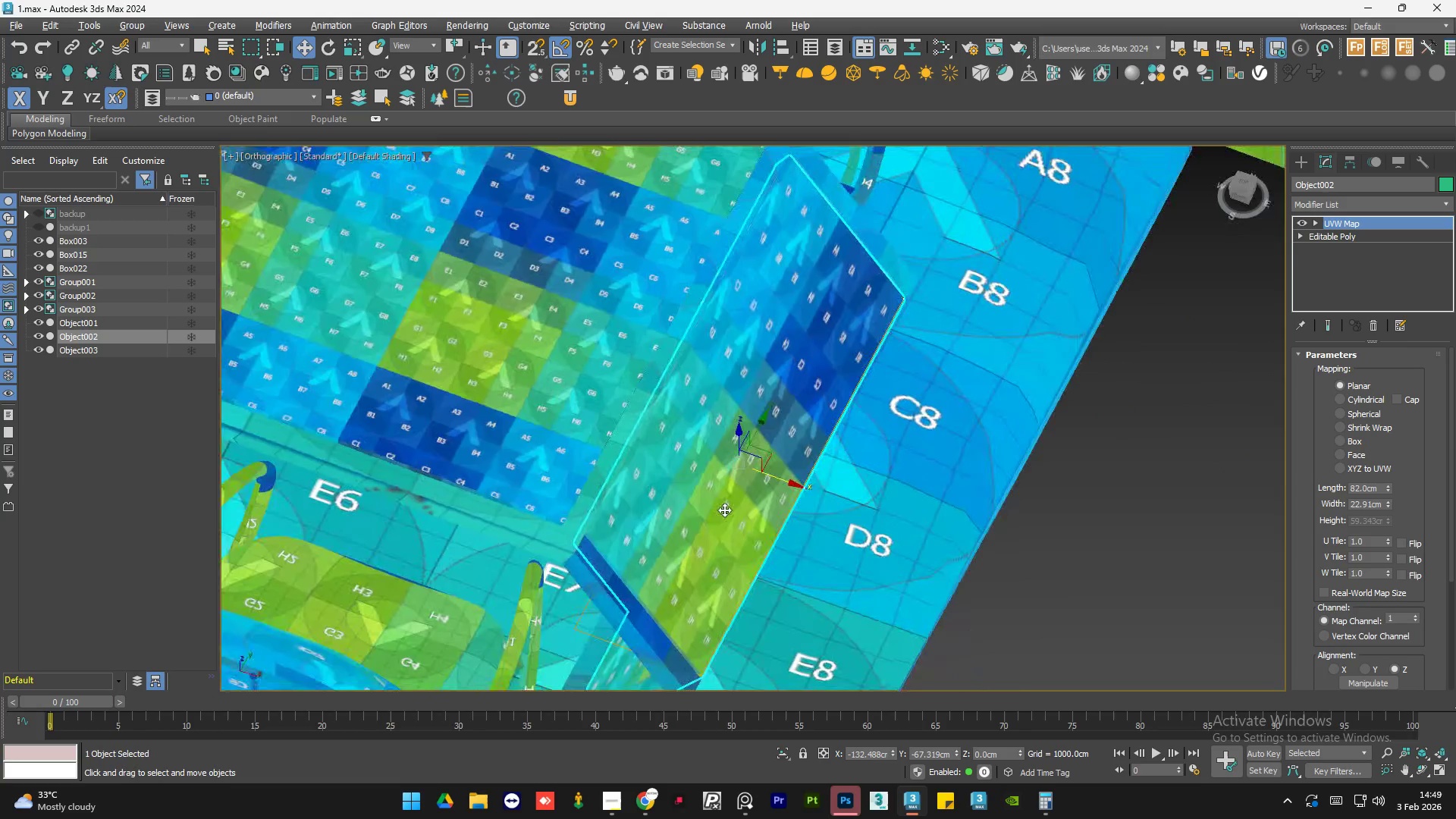 
scroll: coordinate [774, 334], scroll_direction: up, amount: 3.0
 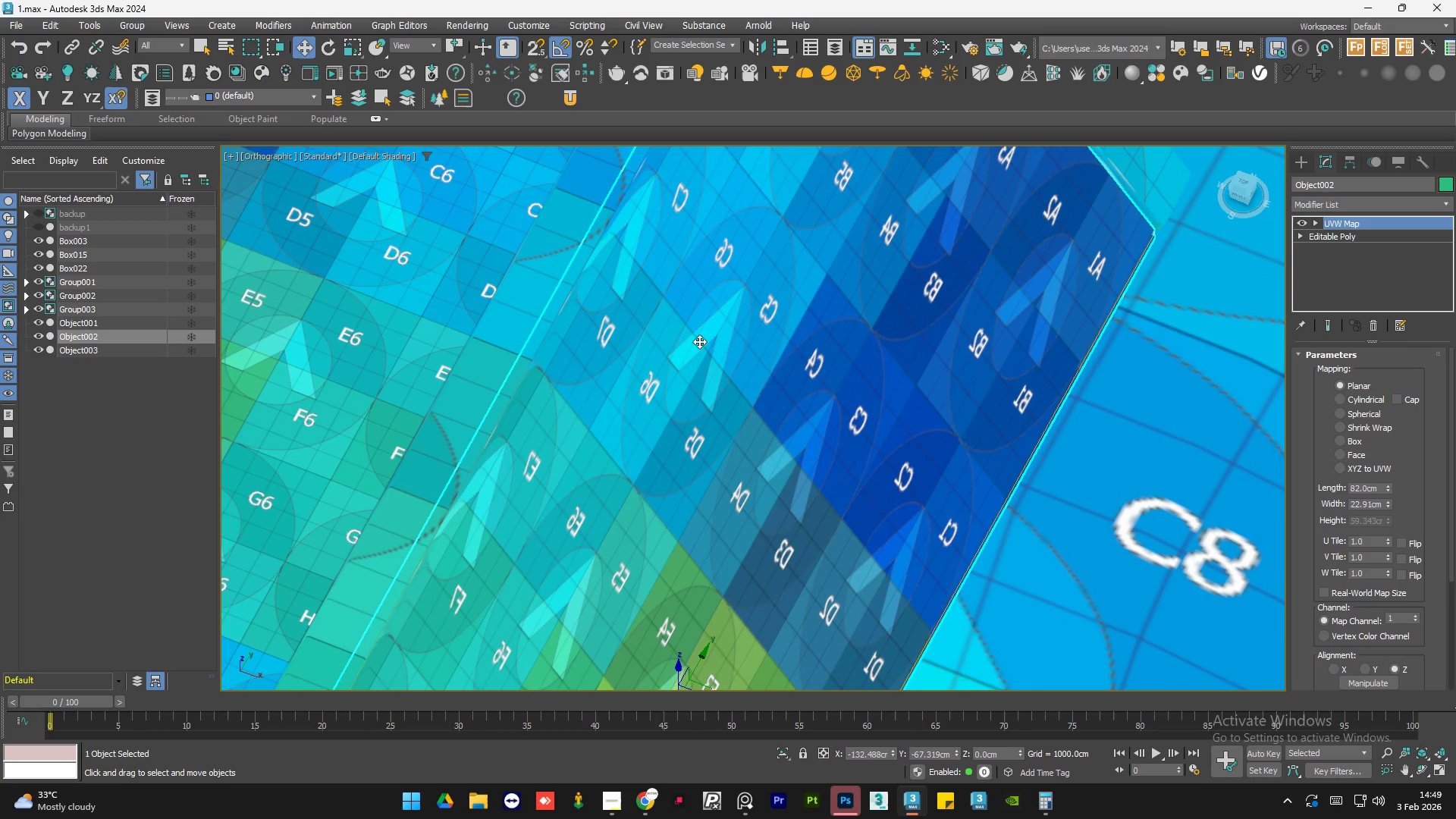 
scroll: coordinate [609, 344], scroll_direction: down, amount: 3.0
 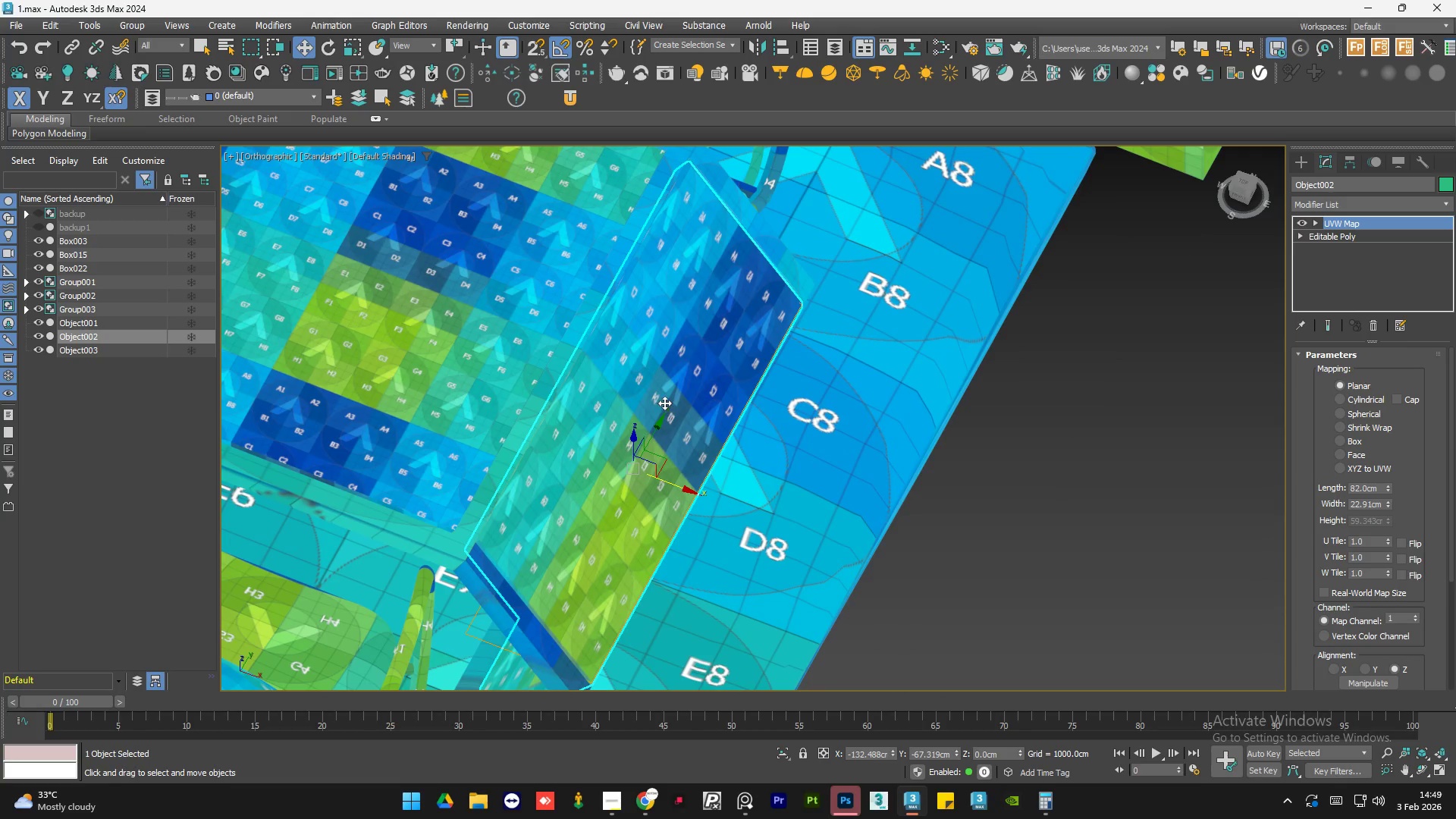 
hold_key(key=AltLeft, duration=1.5)
 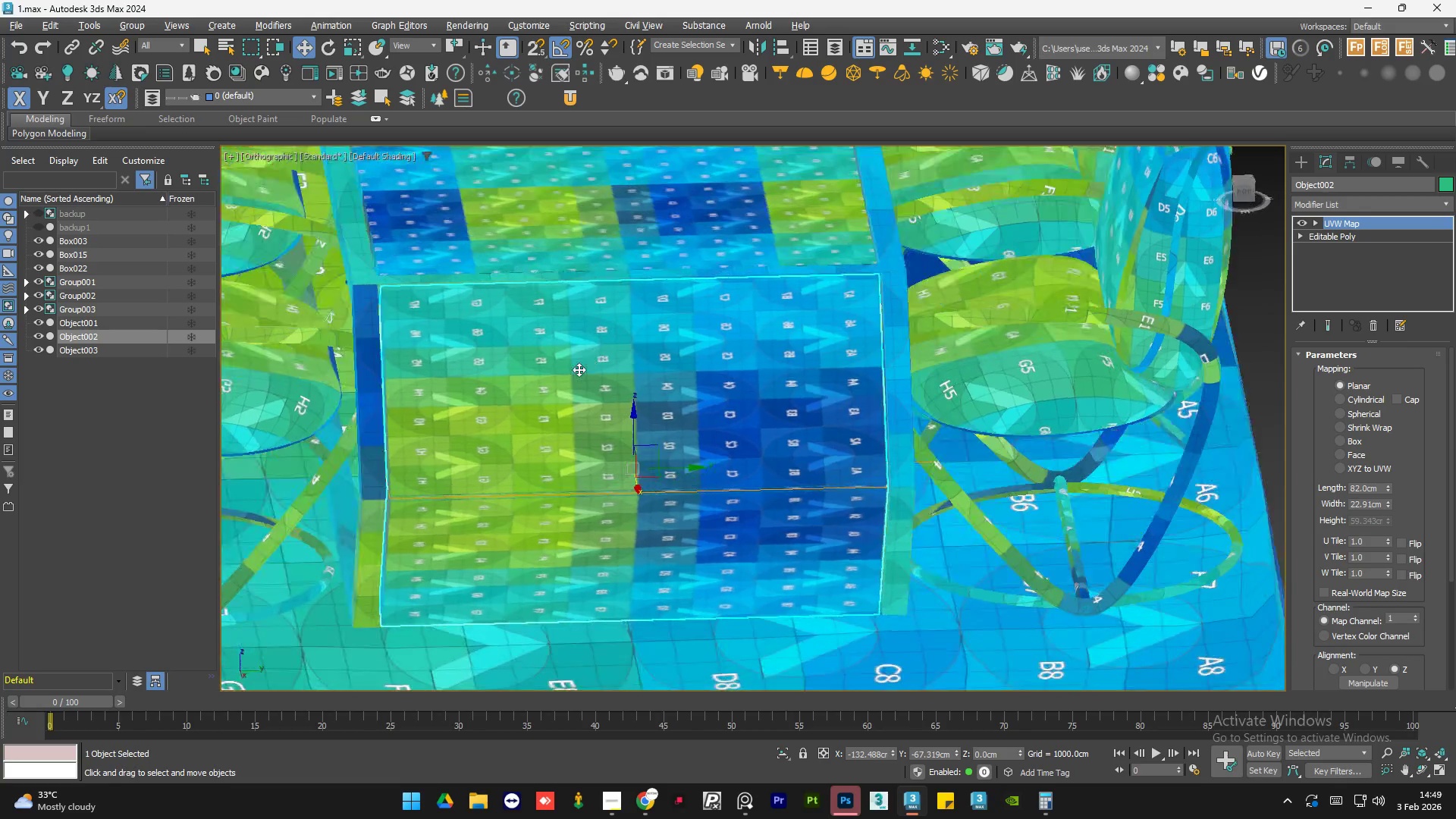 
key(Alt+AltLeft)
 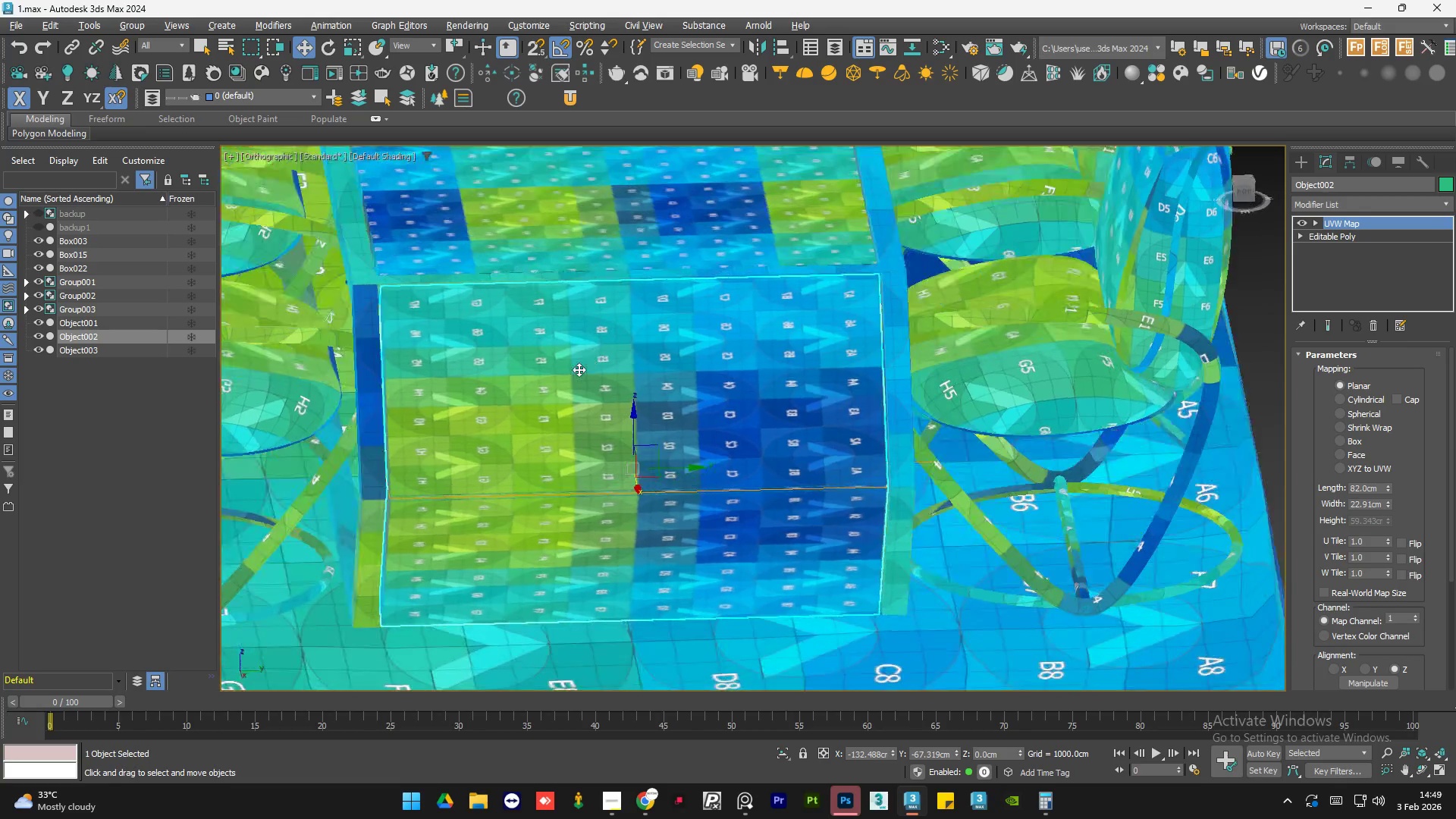 
key(Alt+AltLeft)
 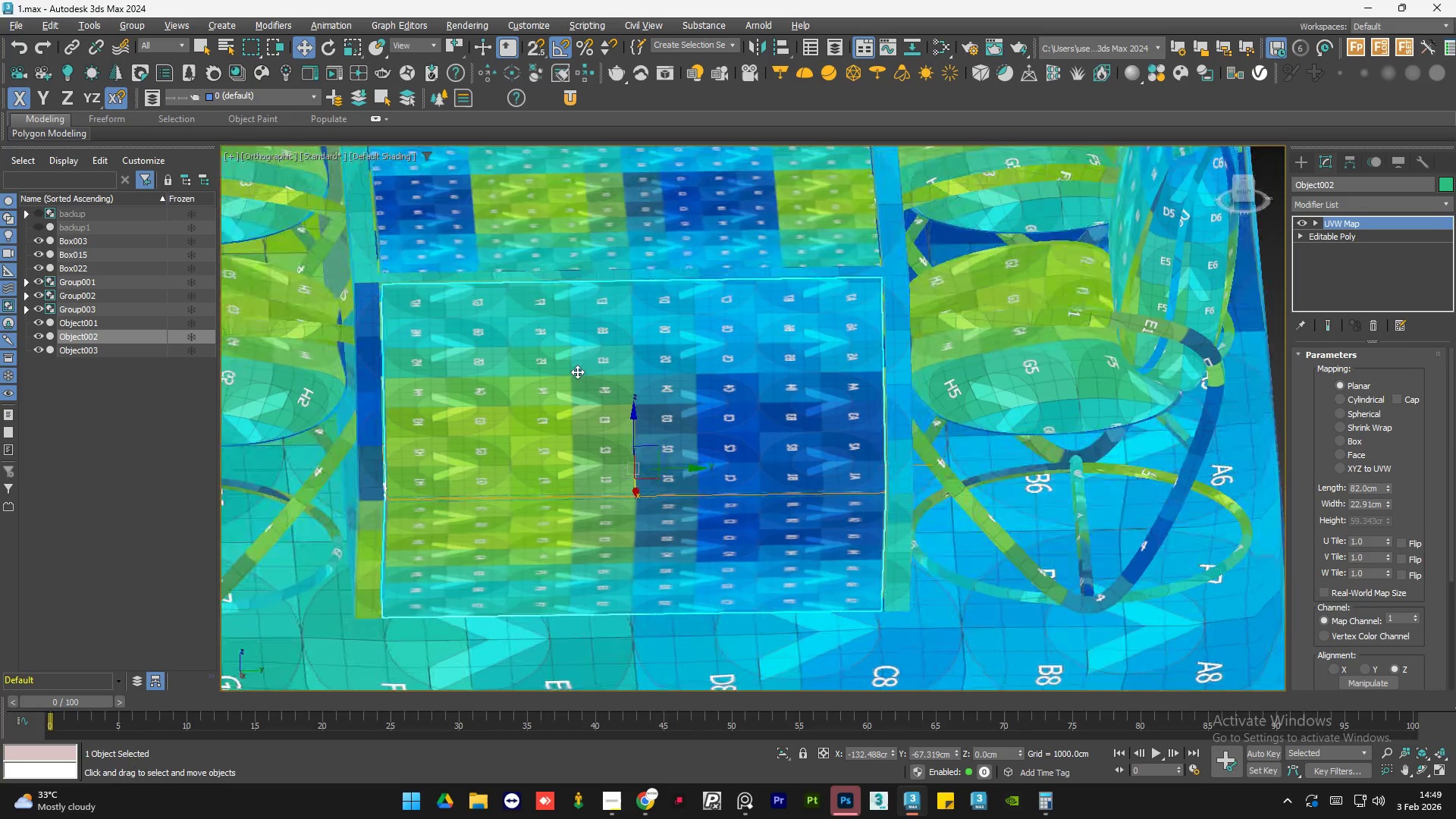 
key(Alt+AltLeft)
 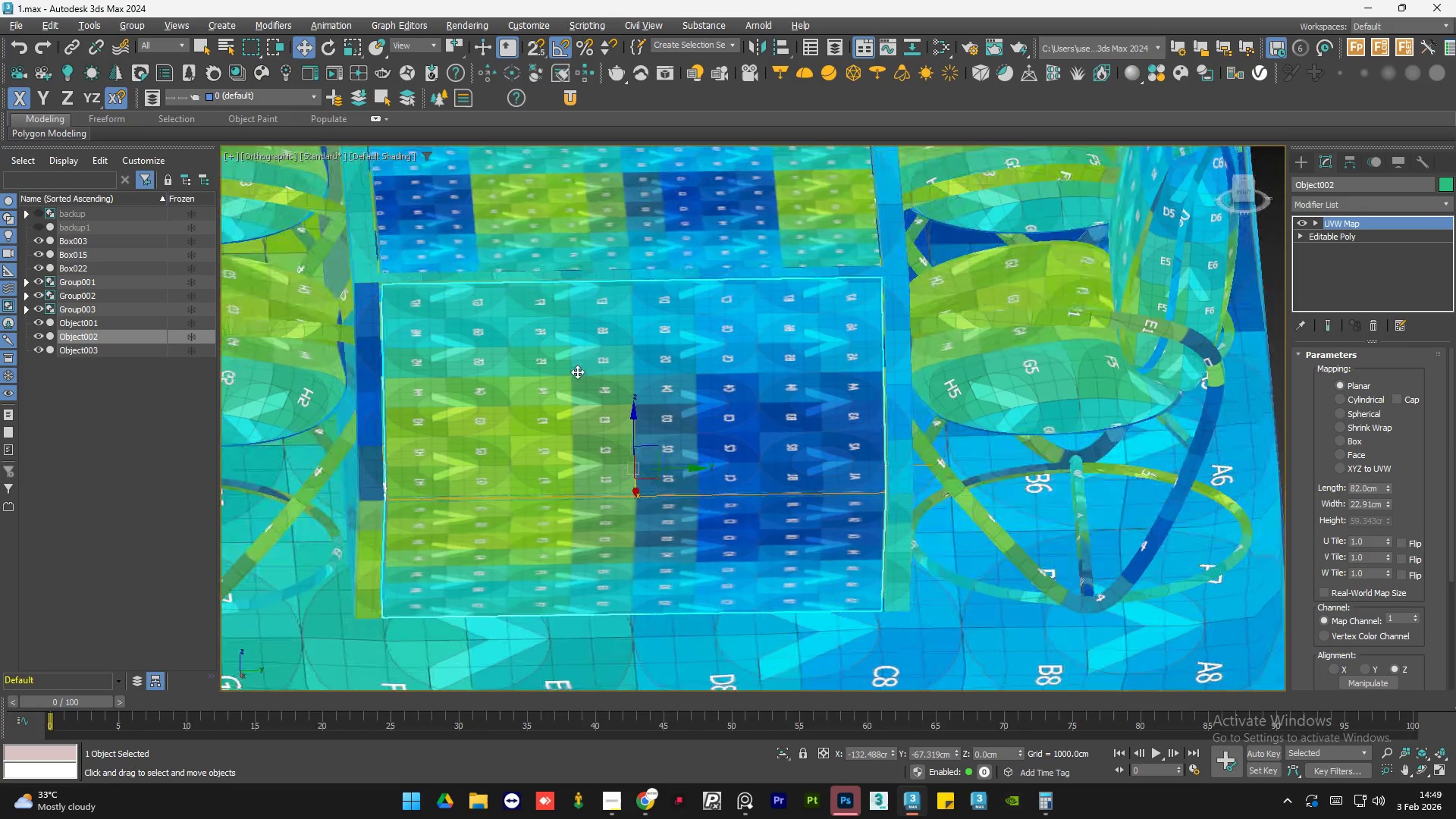 
key(Alt+AltLeft)
 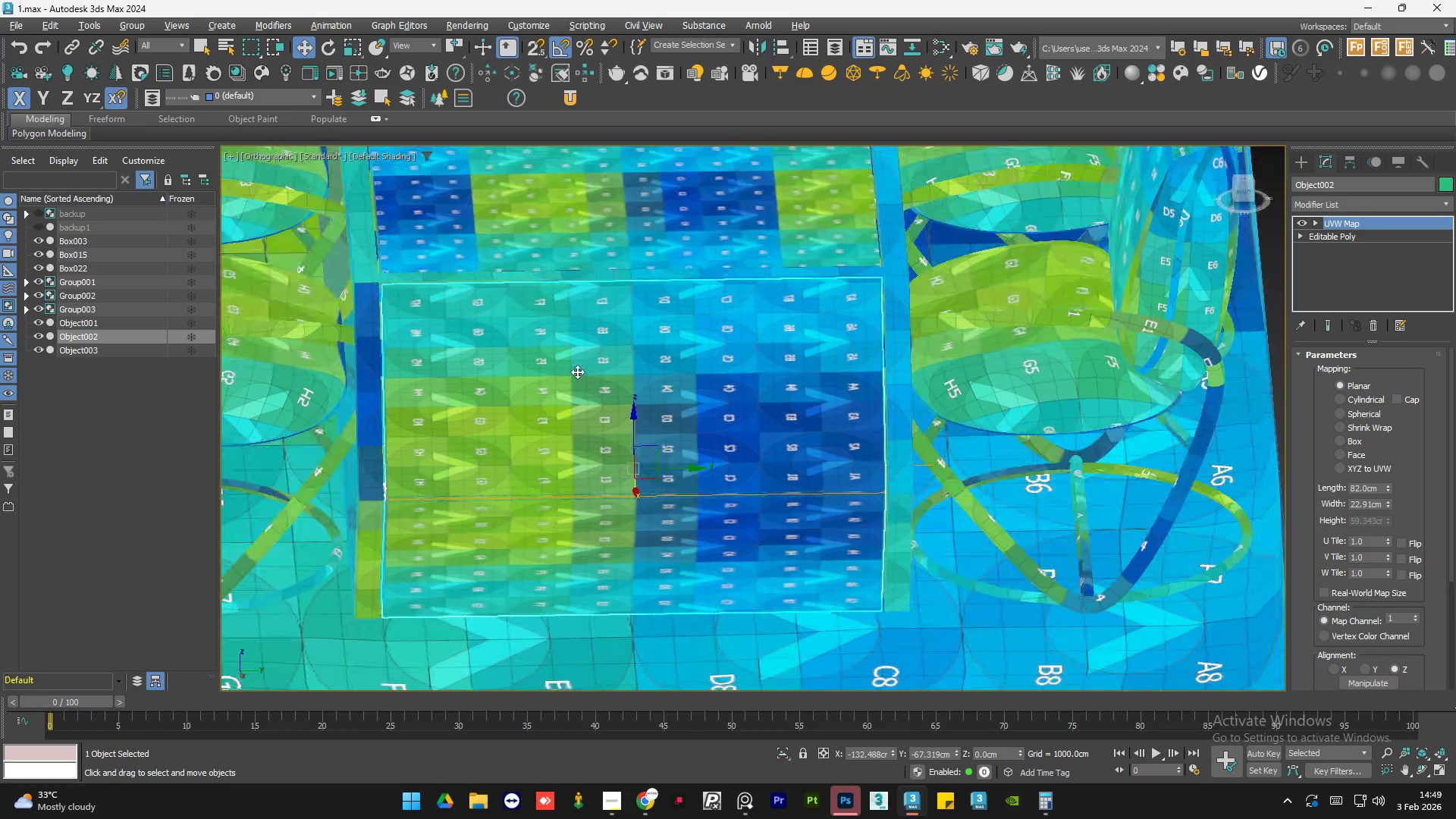 
key(Alt+AltLeft)
 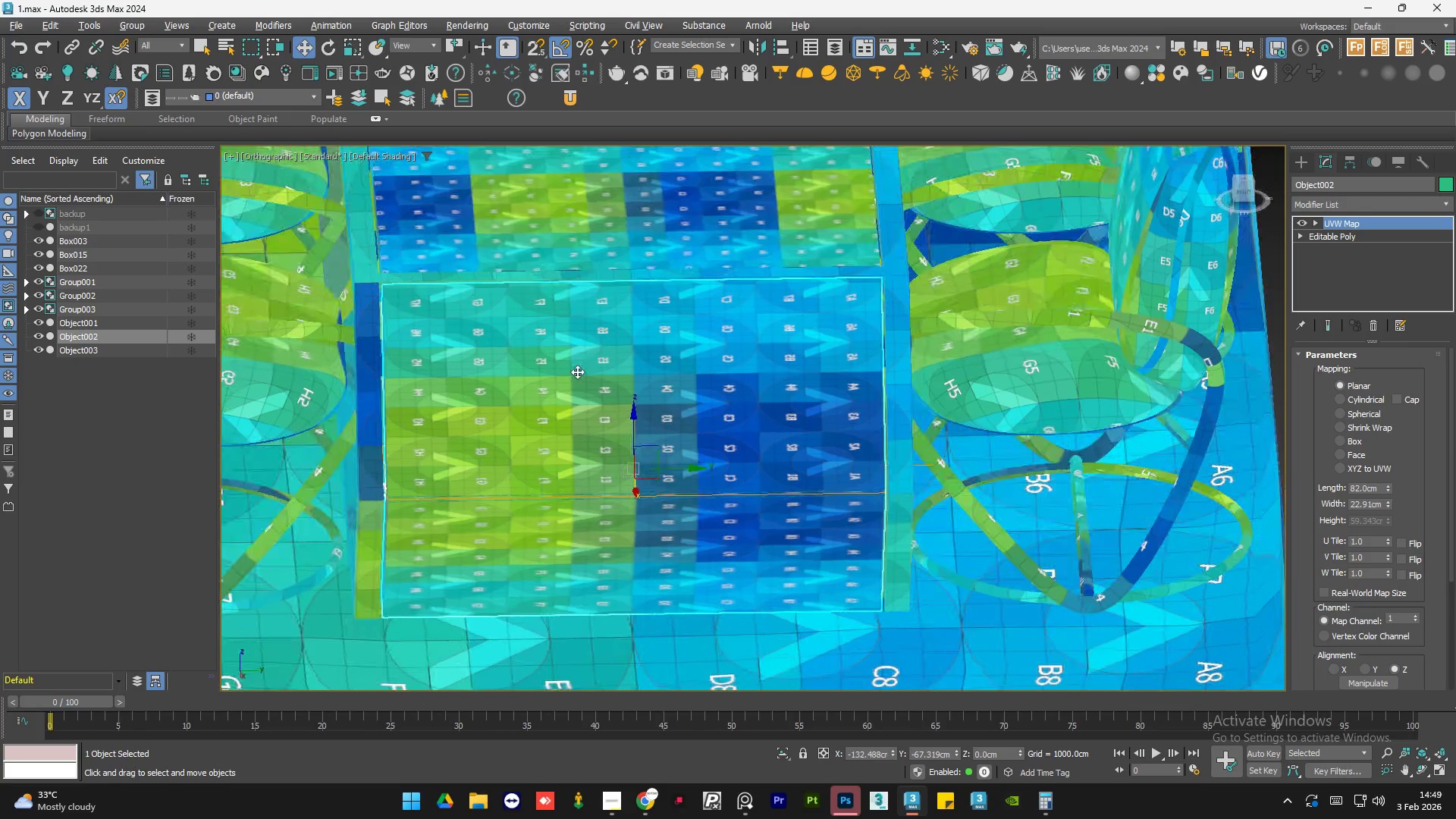 
key(Alt+AltLeft)
 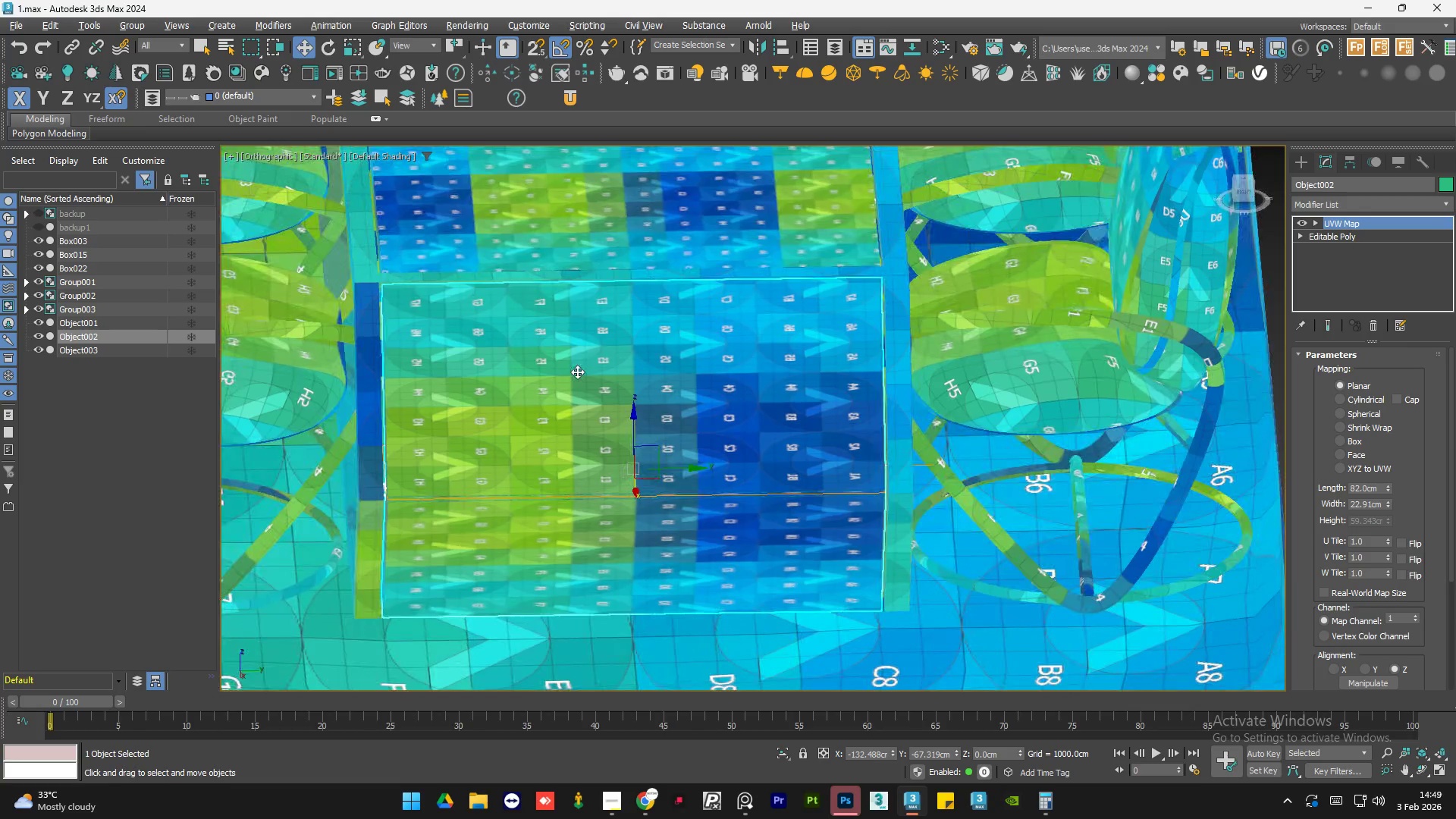 
key(Alt+AltLeft)
 